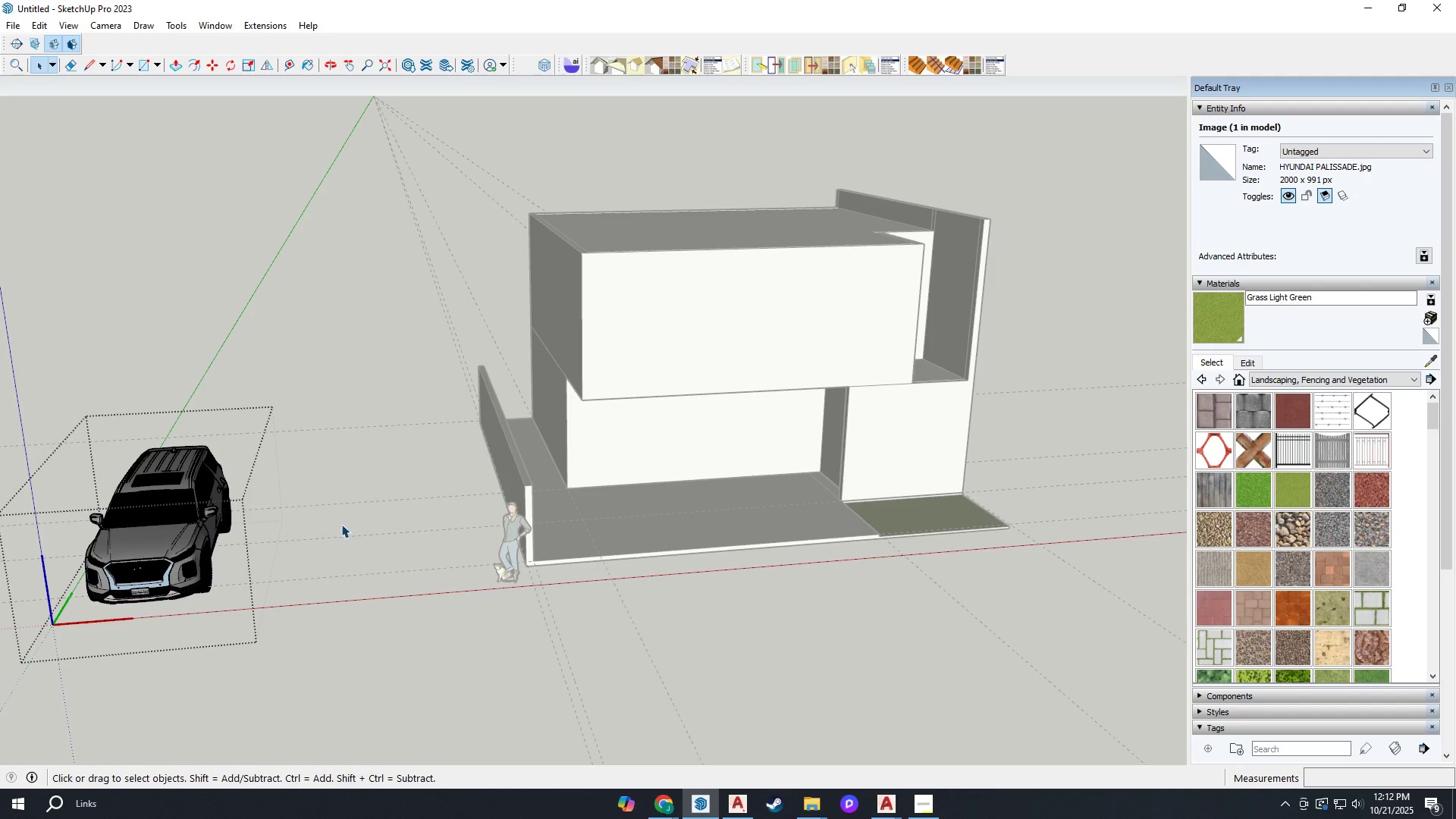 
scroll: coordinate [402, 513], scroll_direction: down, amount: 1.0
 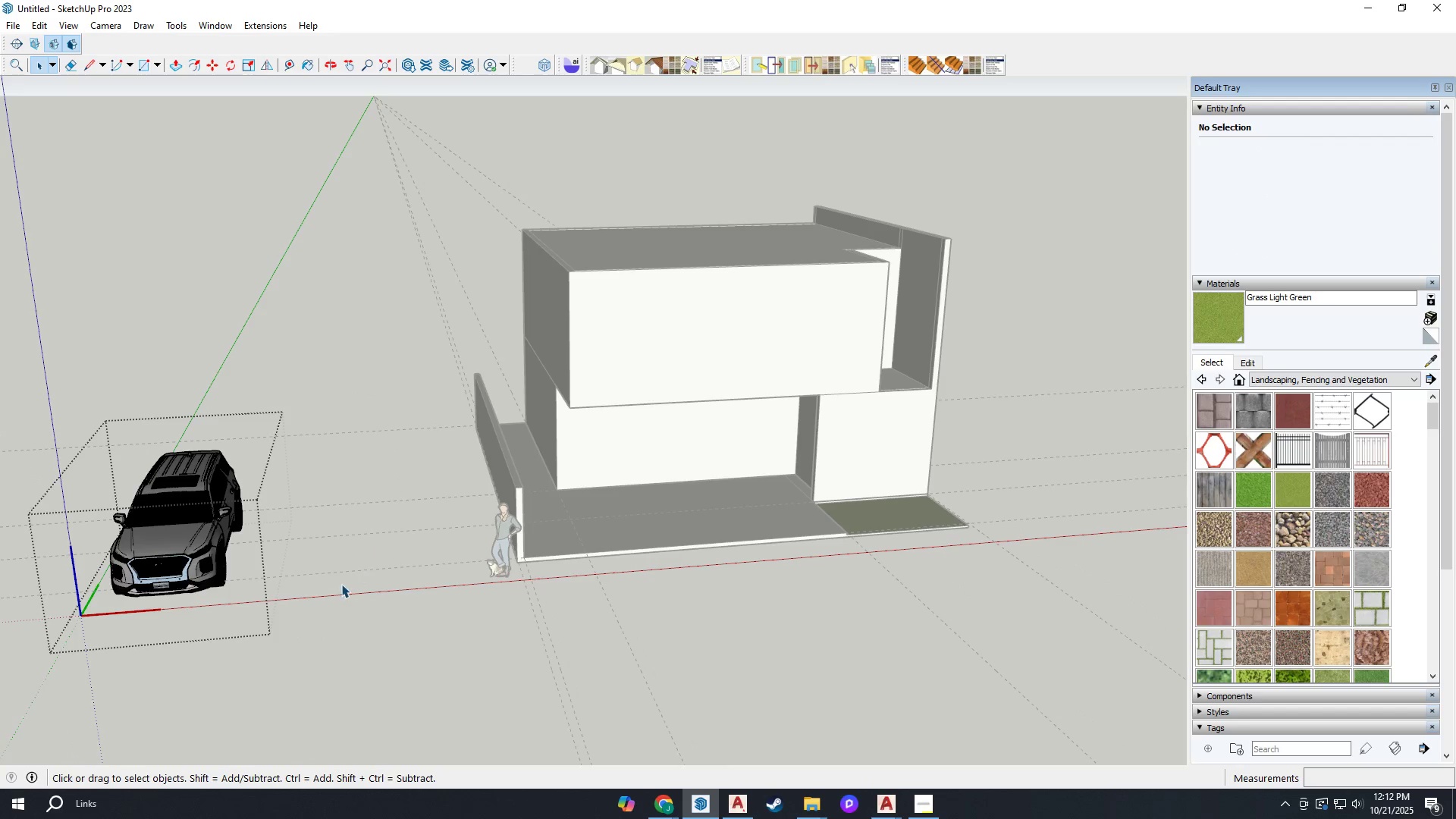 
left_click([341, 584])
 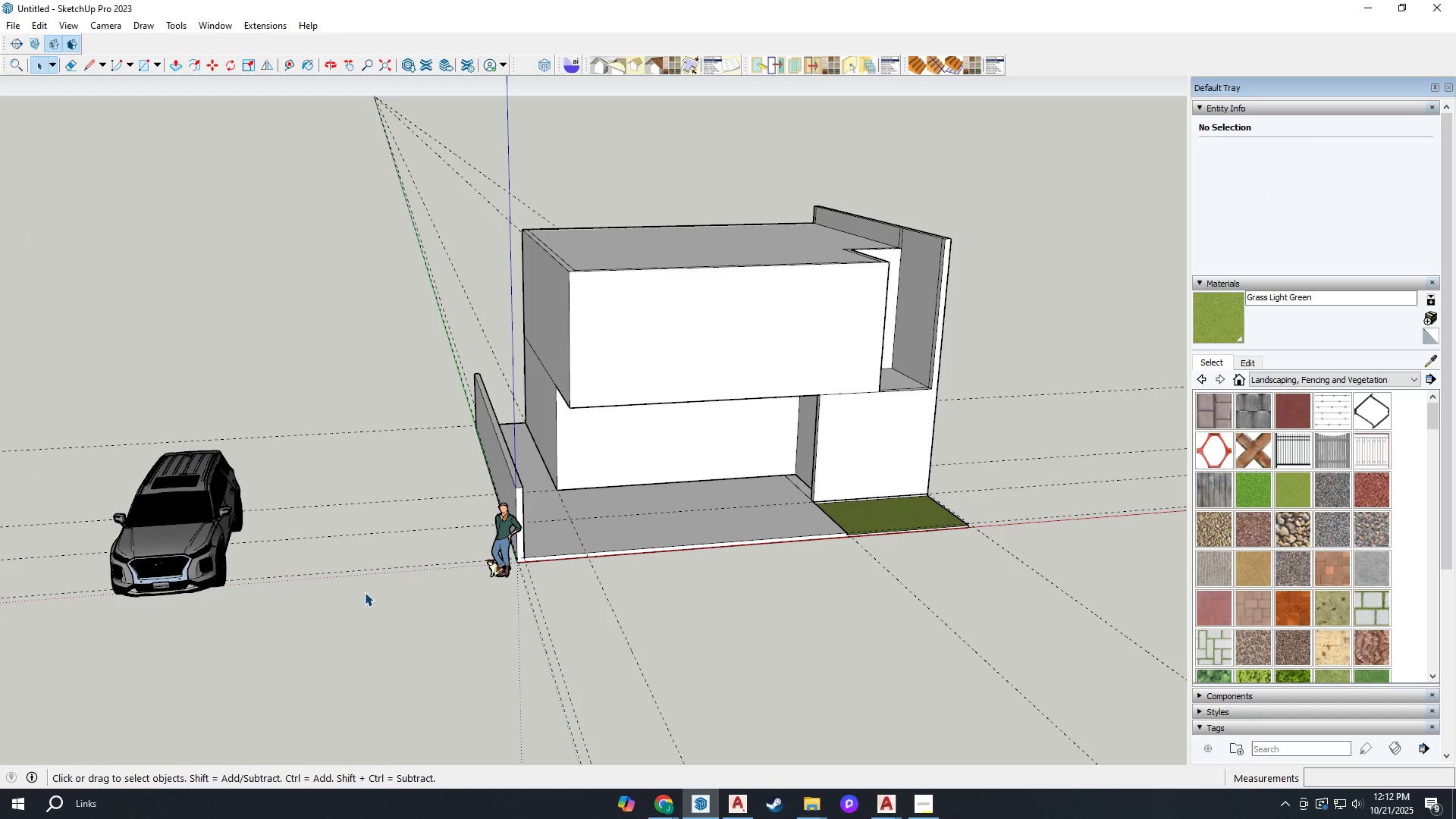 
key(Escape)
 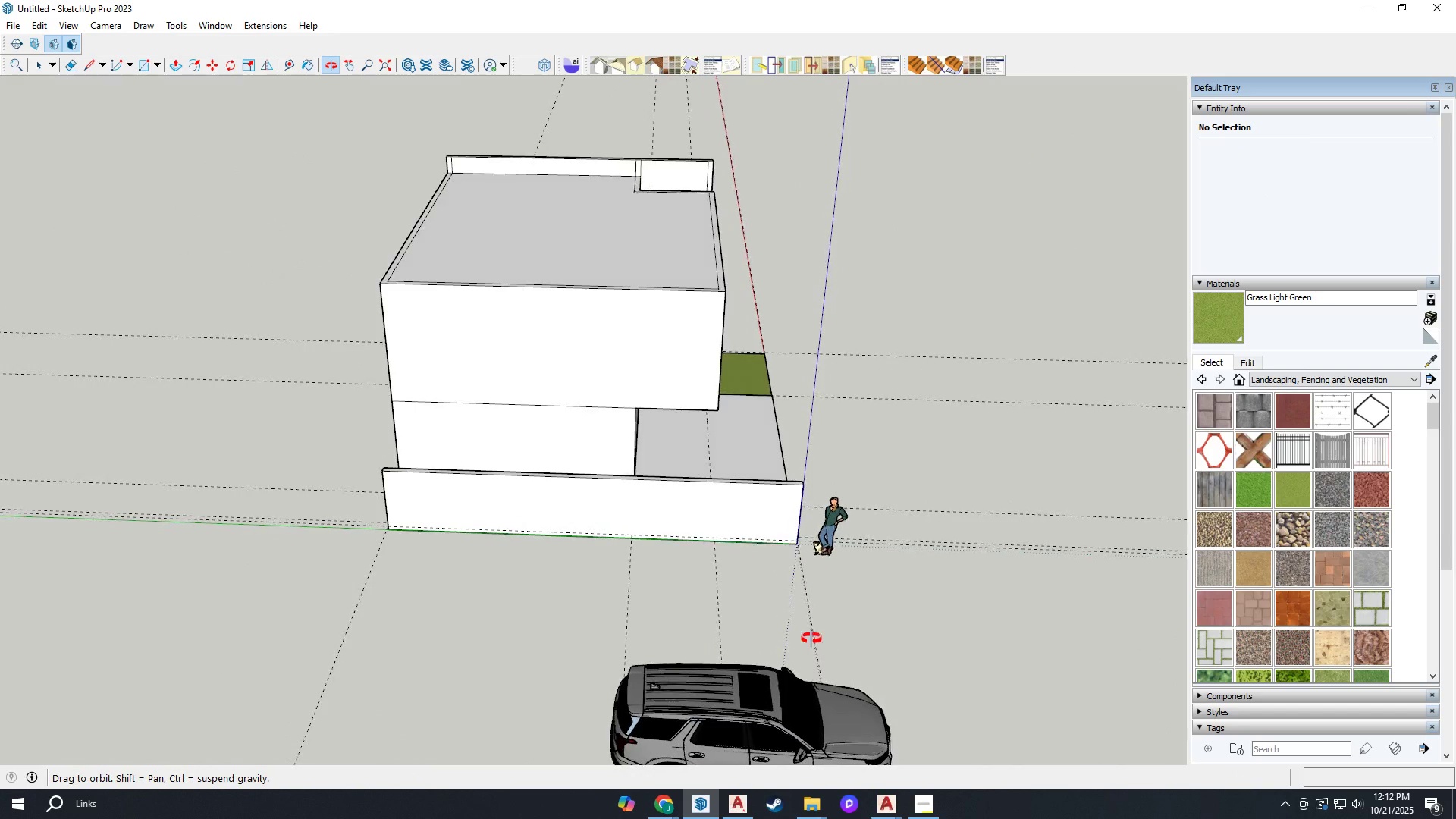 
wait(7.55)
 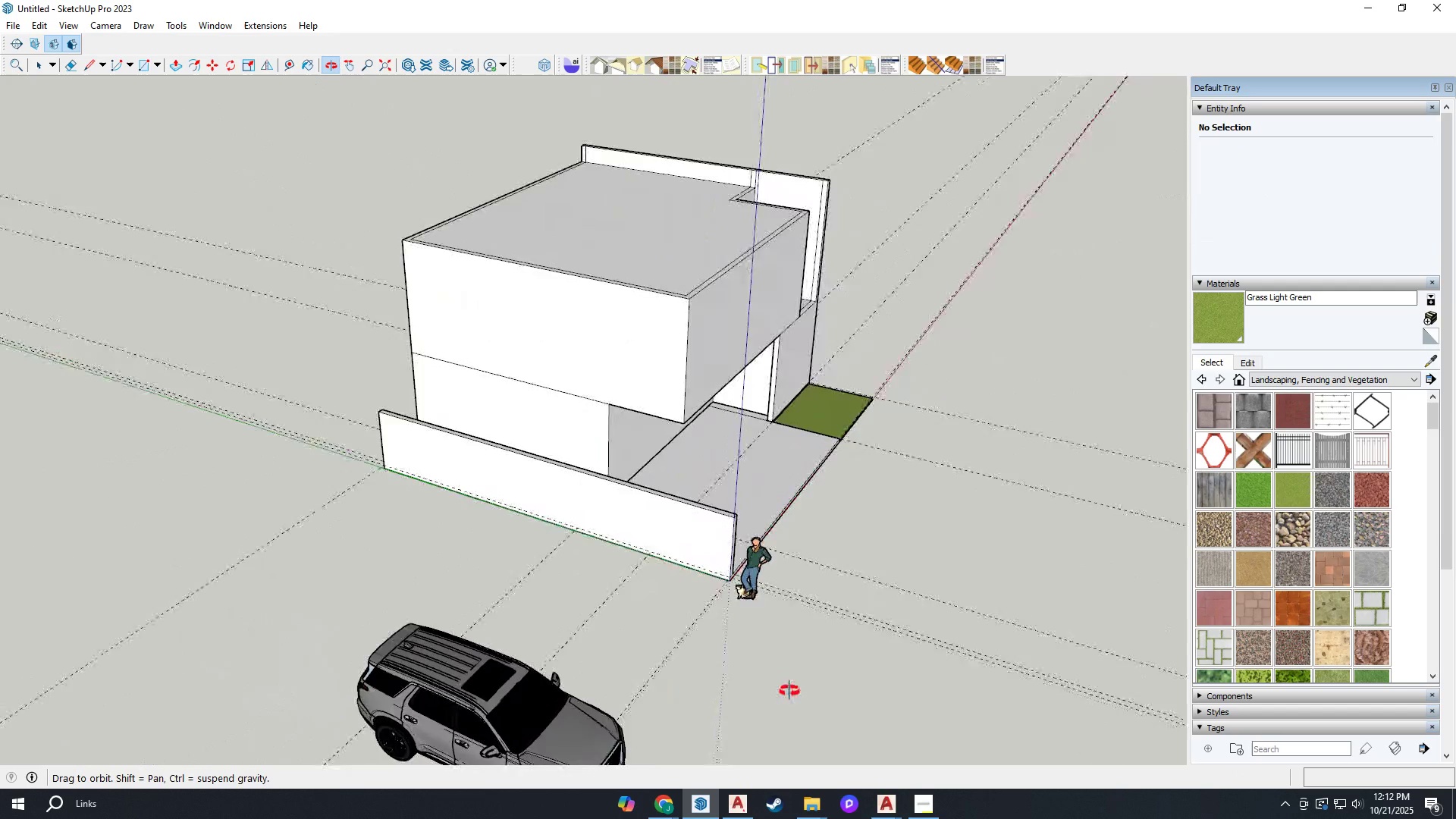 
left_click([684, 648])
 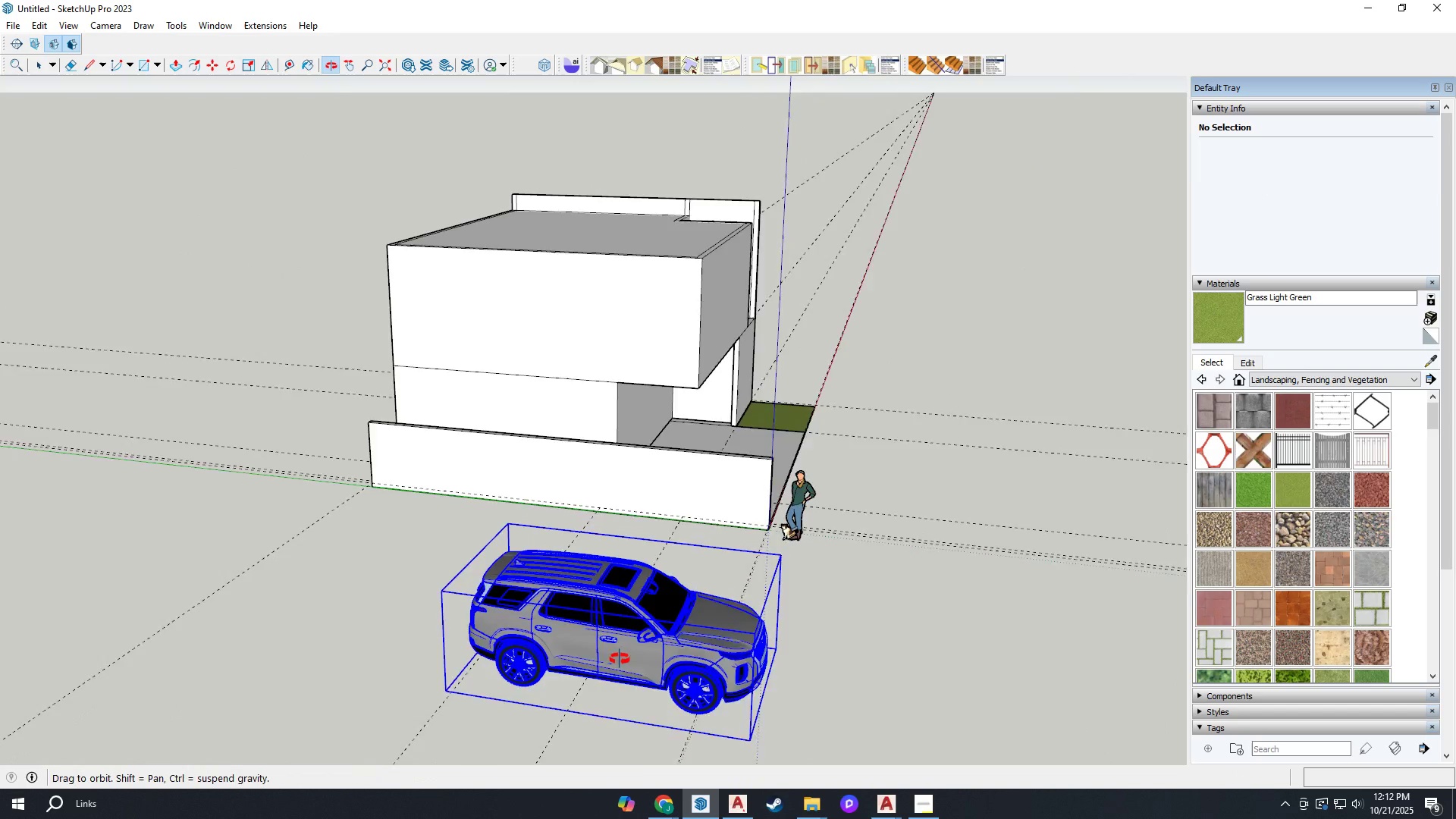 
key(M)
 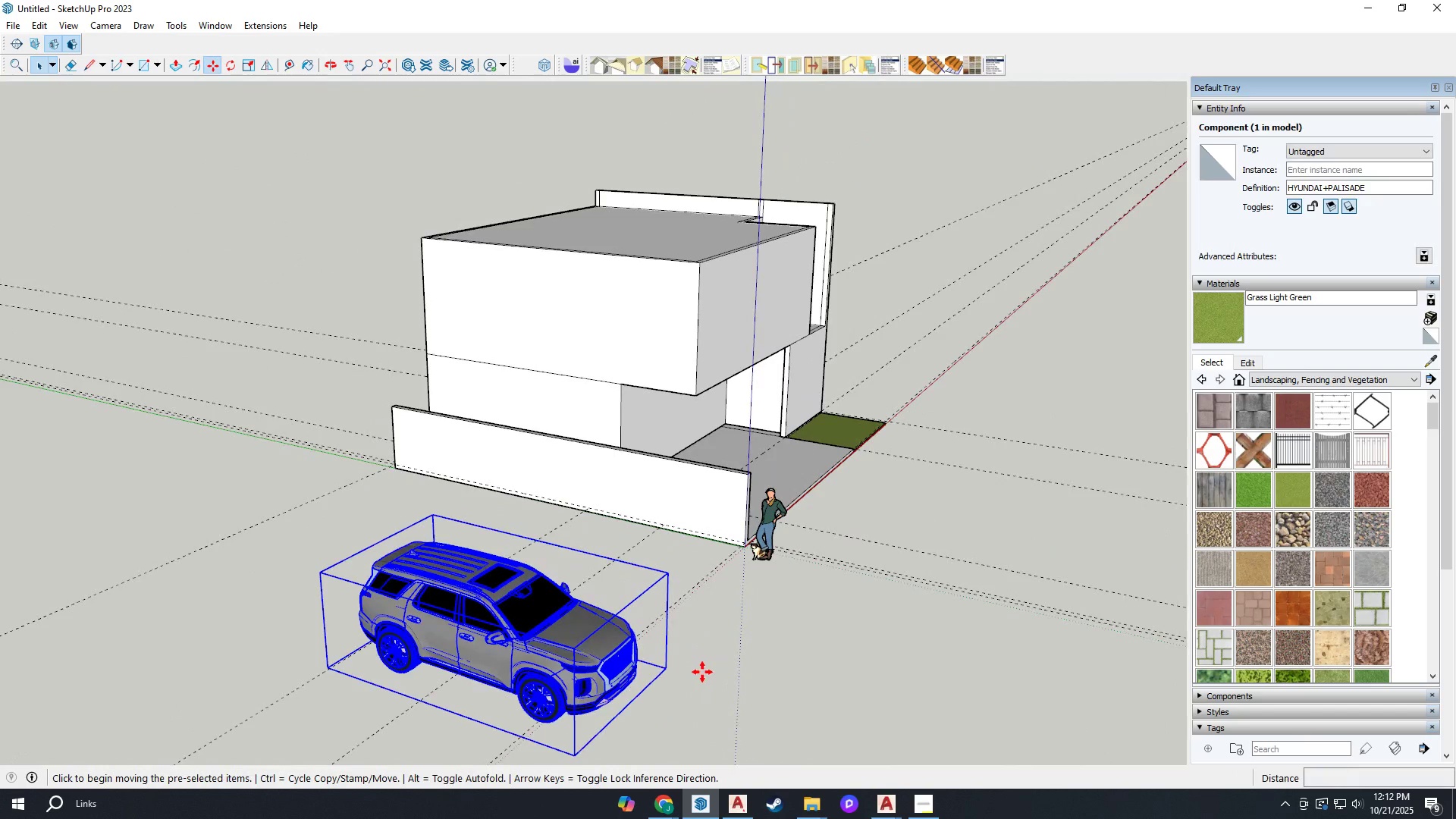 
left_click([702, 672])
 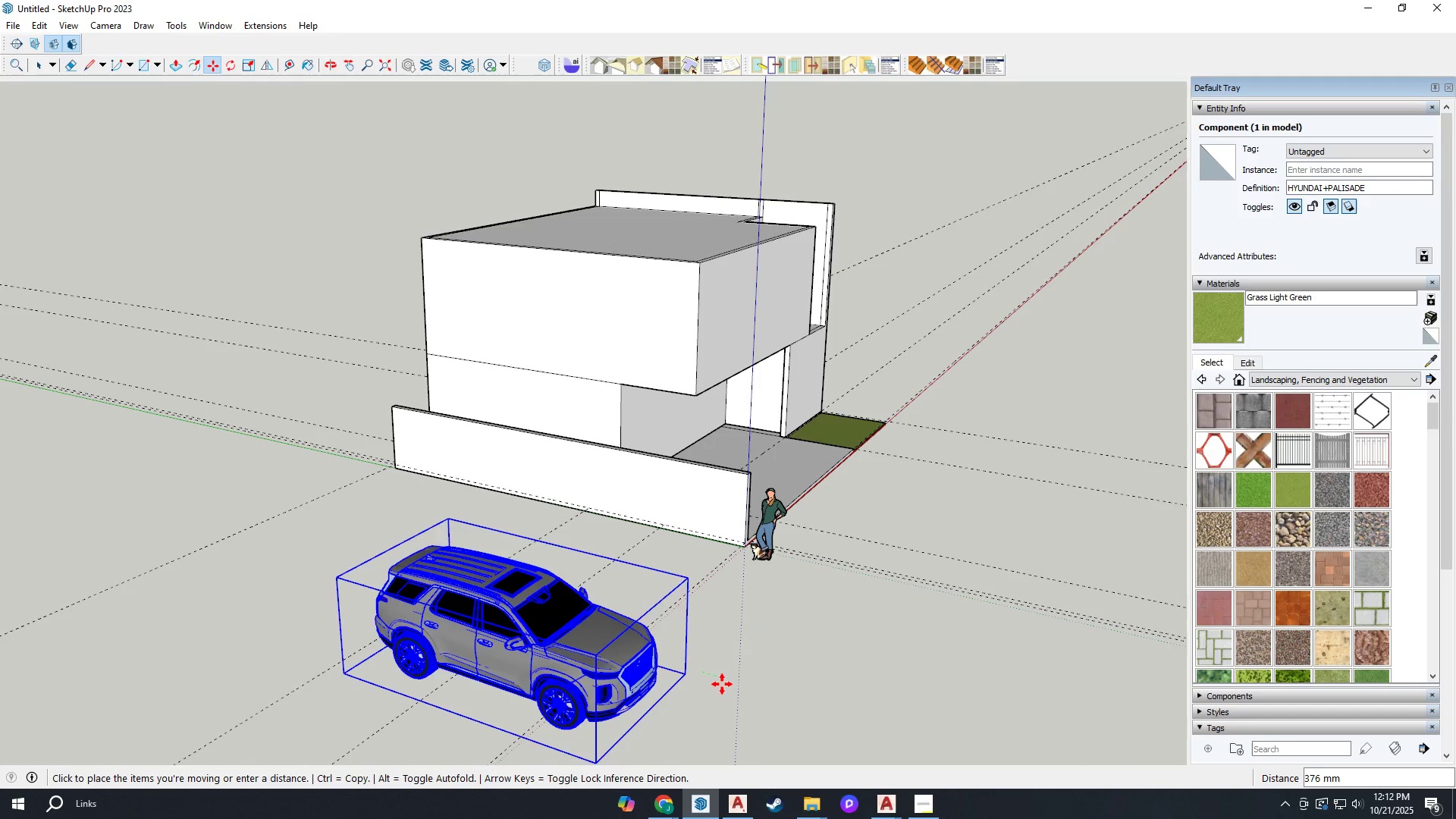 
left_click([723, 685])
 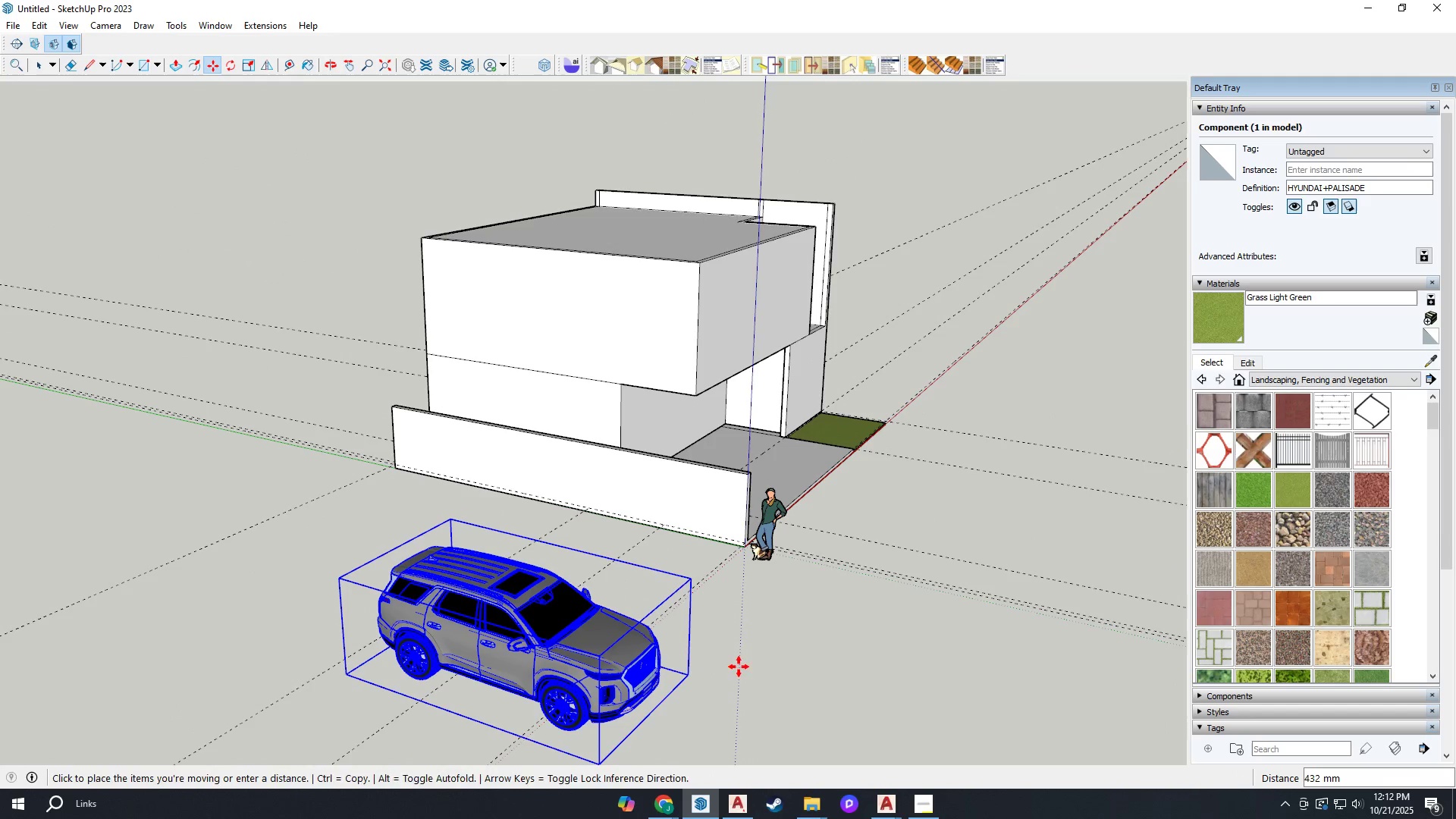 
key(Space)
 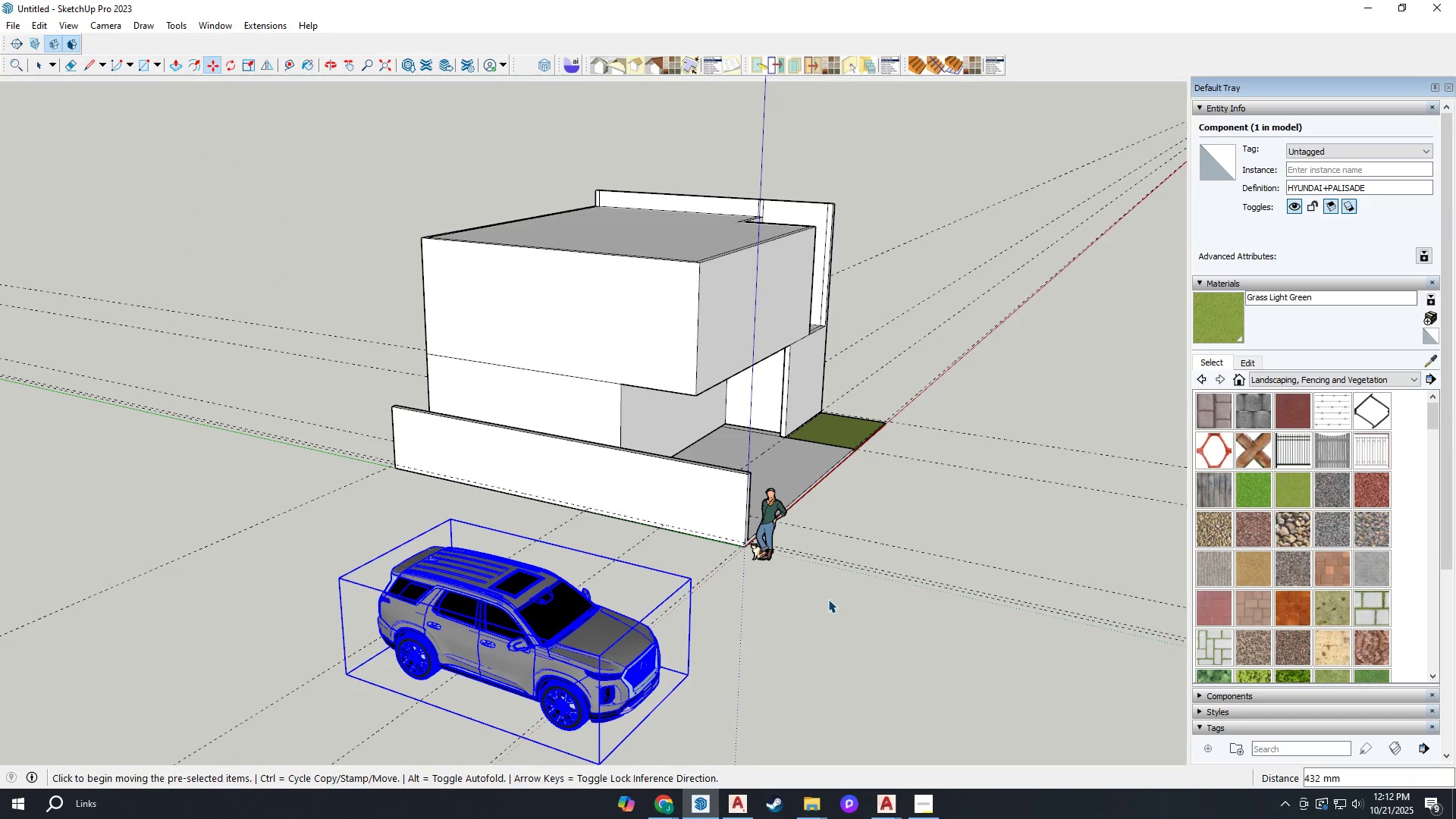 
key(Escape)
 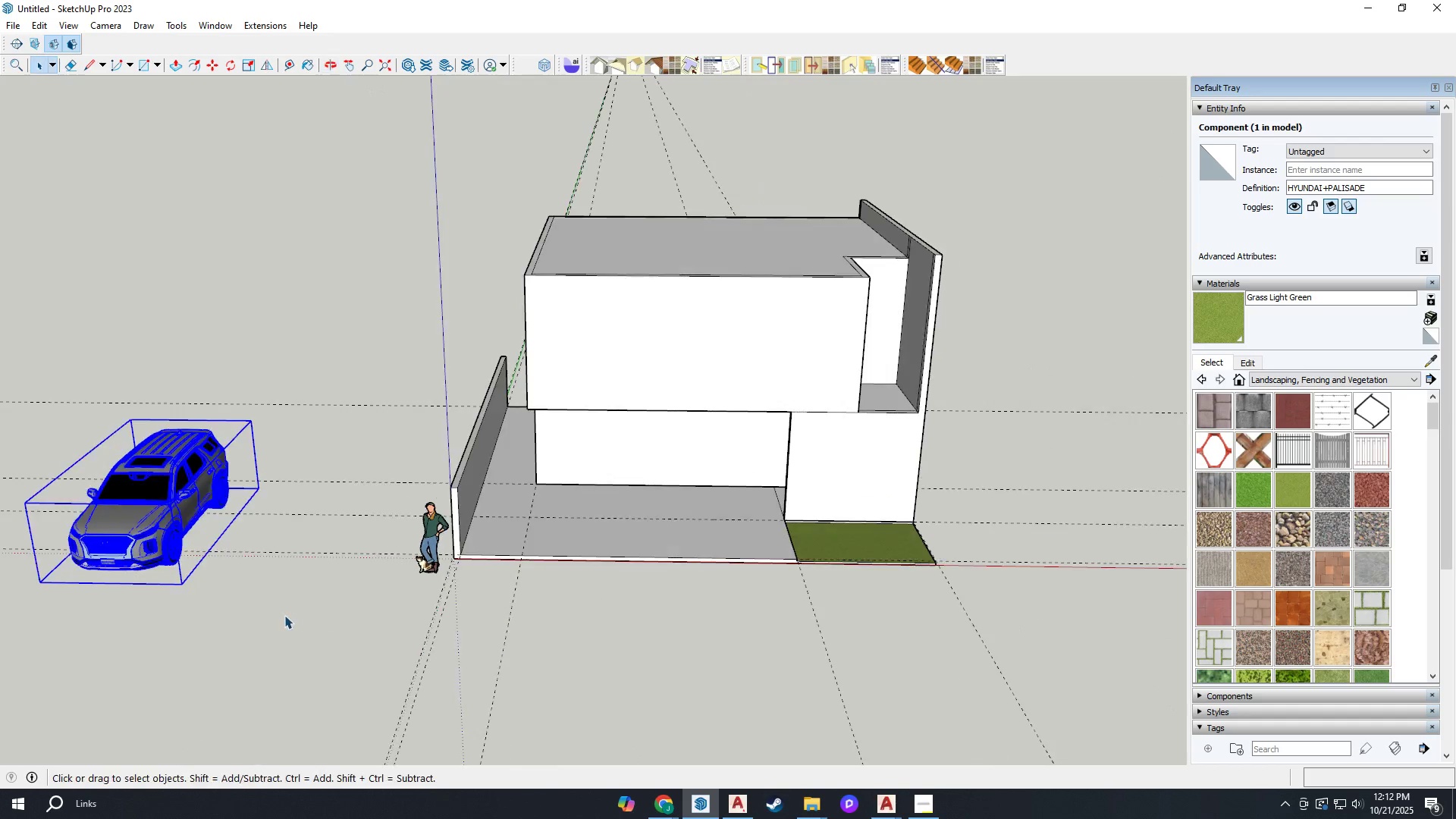 
key(M)
 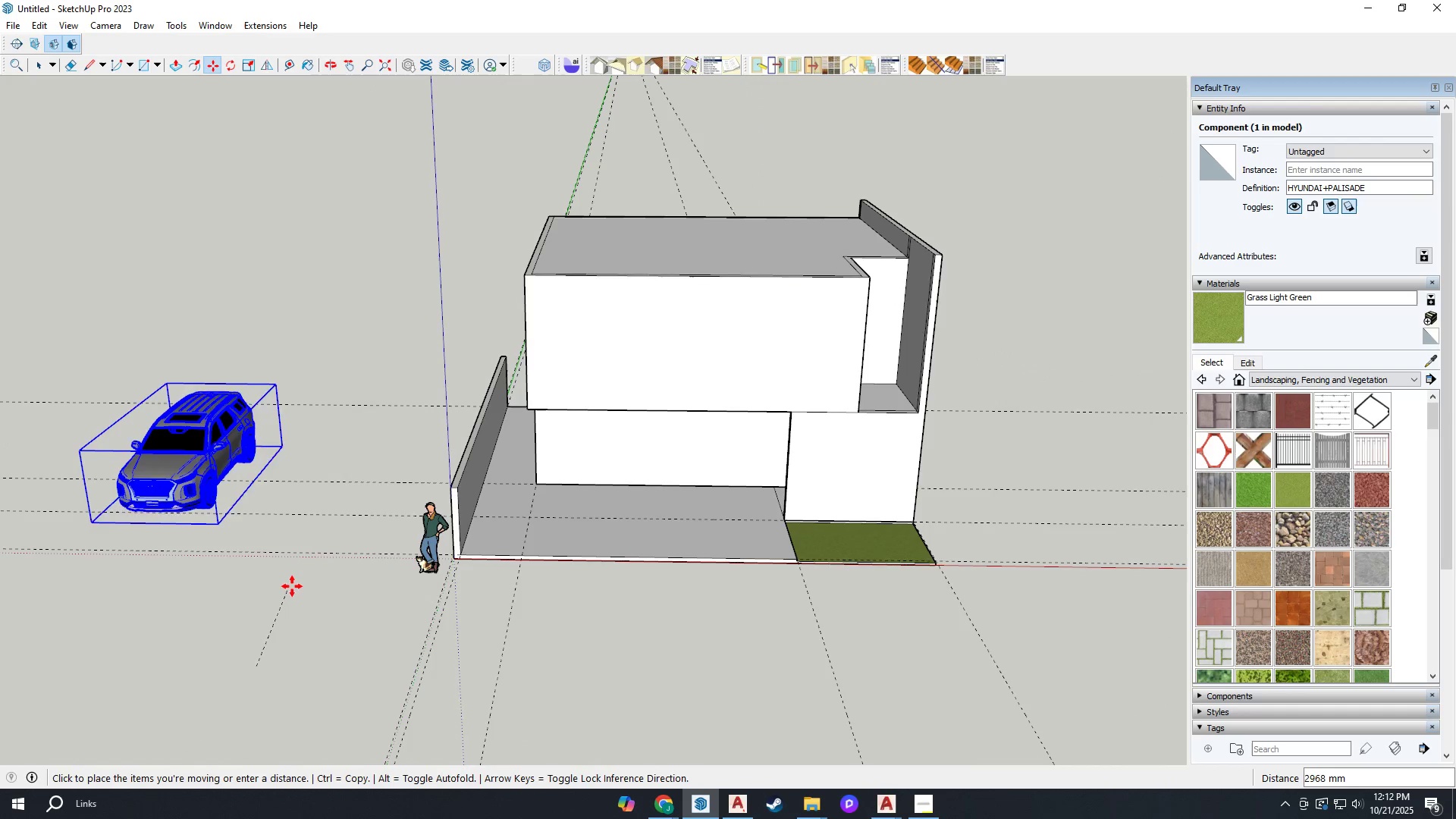 
left_click([297, 592])
 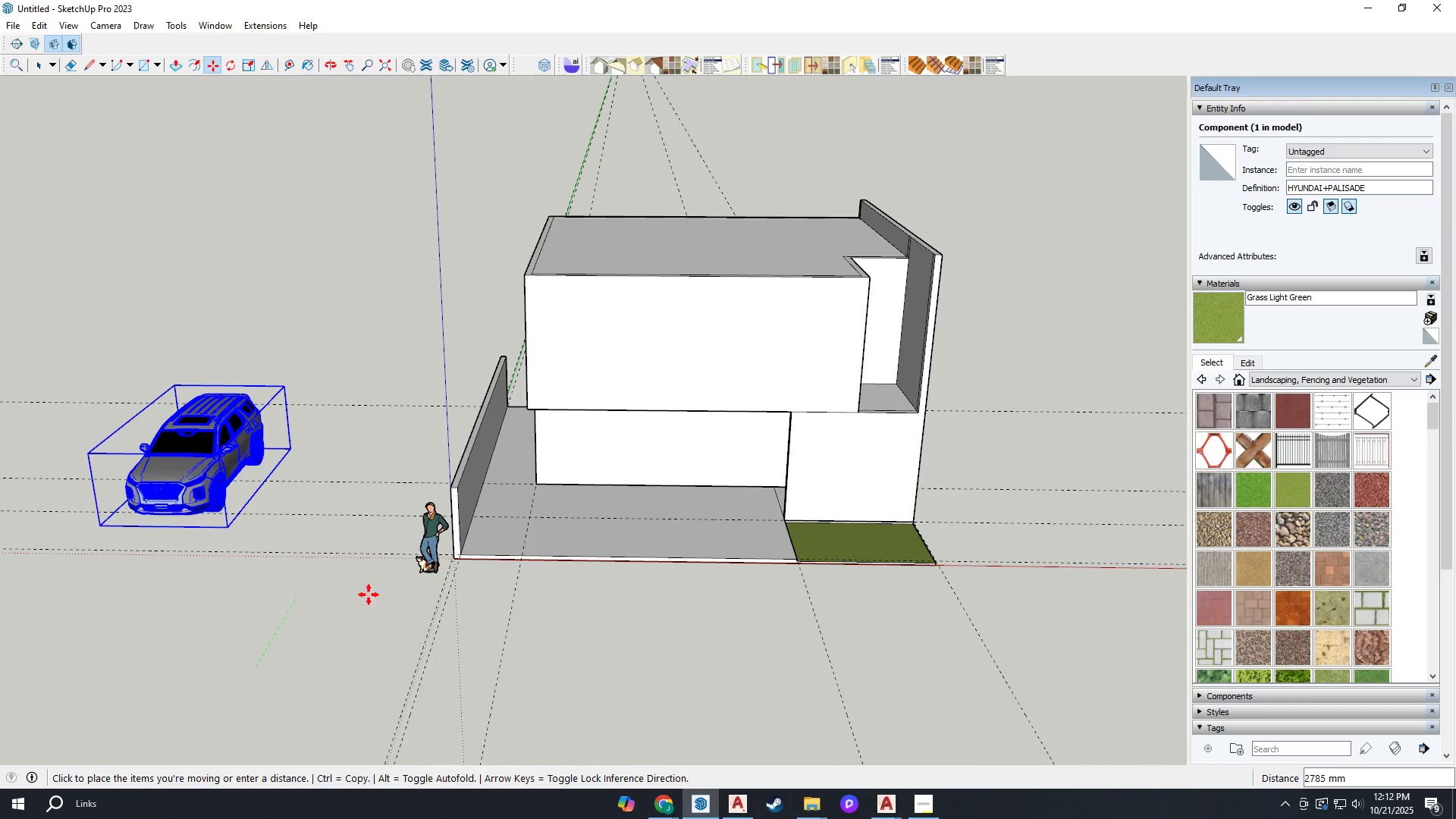 
key(Space)
 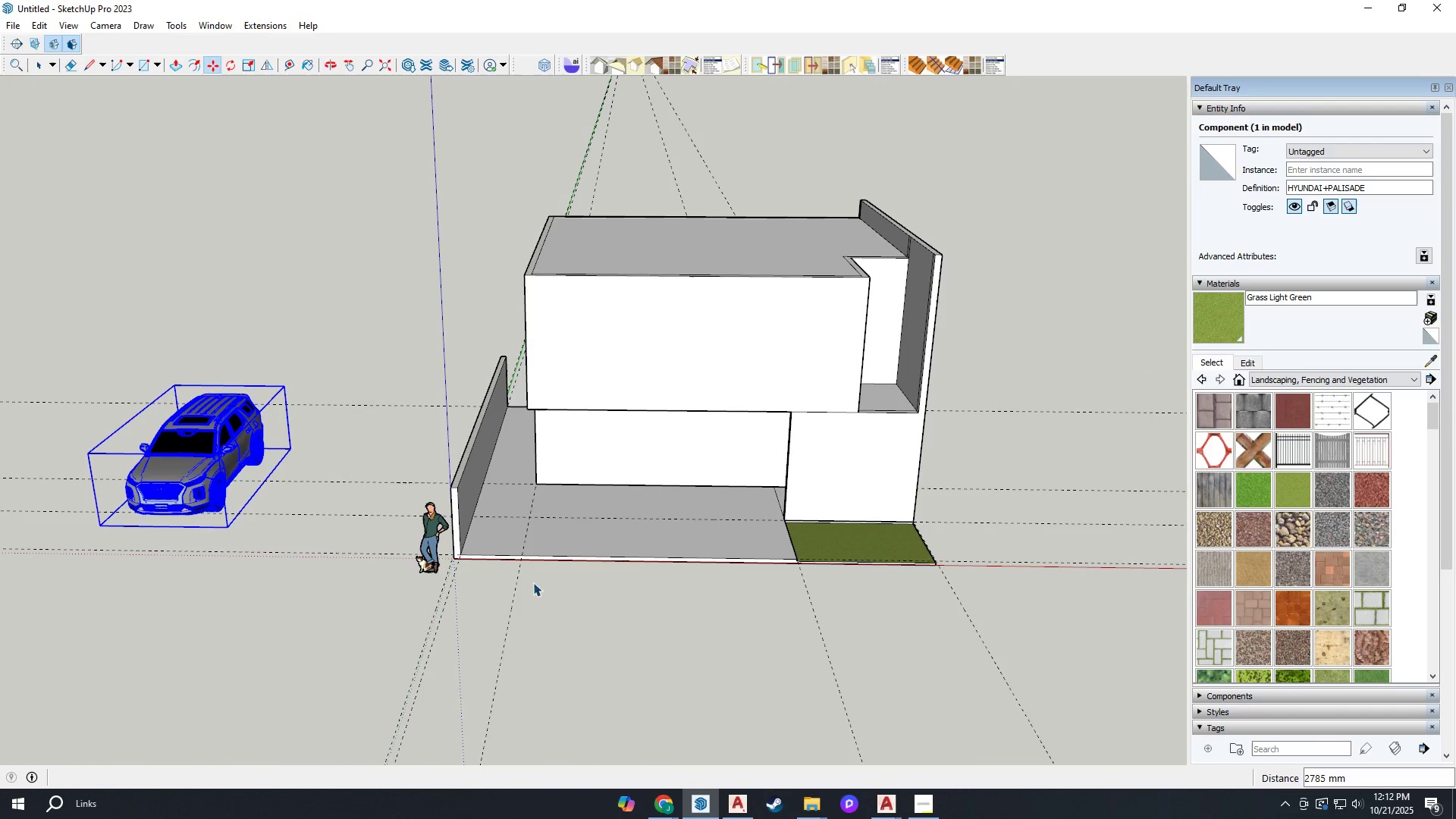 
key(Escape)
 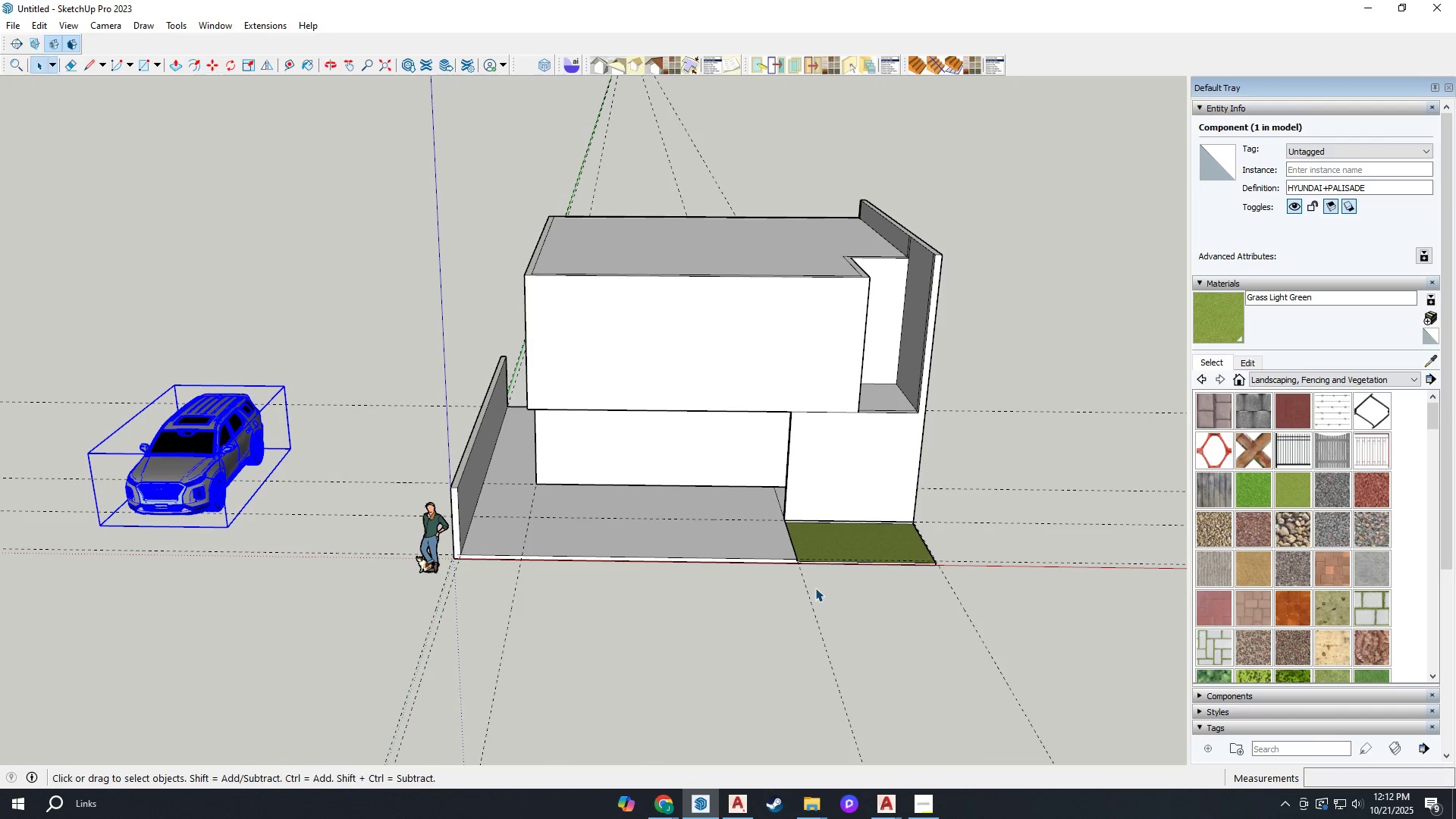 
scroll: coordinate [842, 598], scroll_direction: down, amount: 2.0
 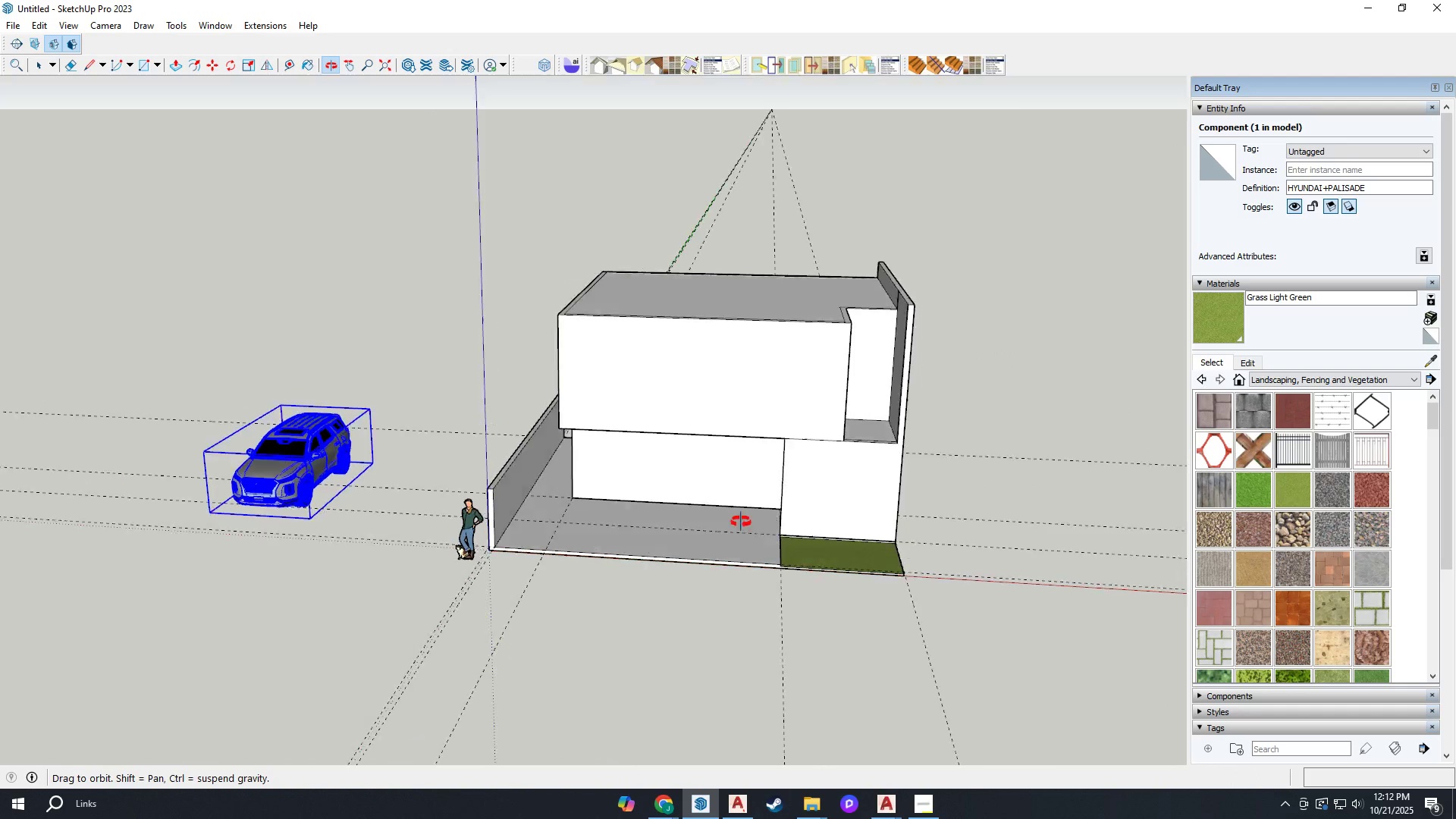 
scroll: coordinate [742, 507], scroll_direction: up, amount: 9.0
 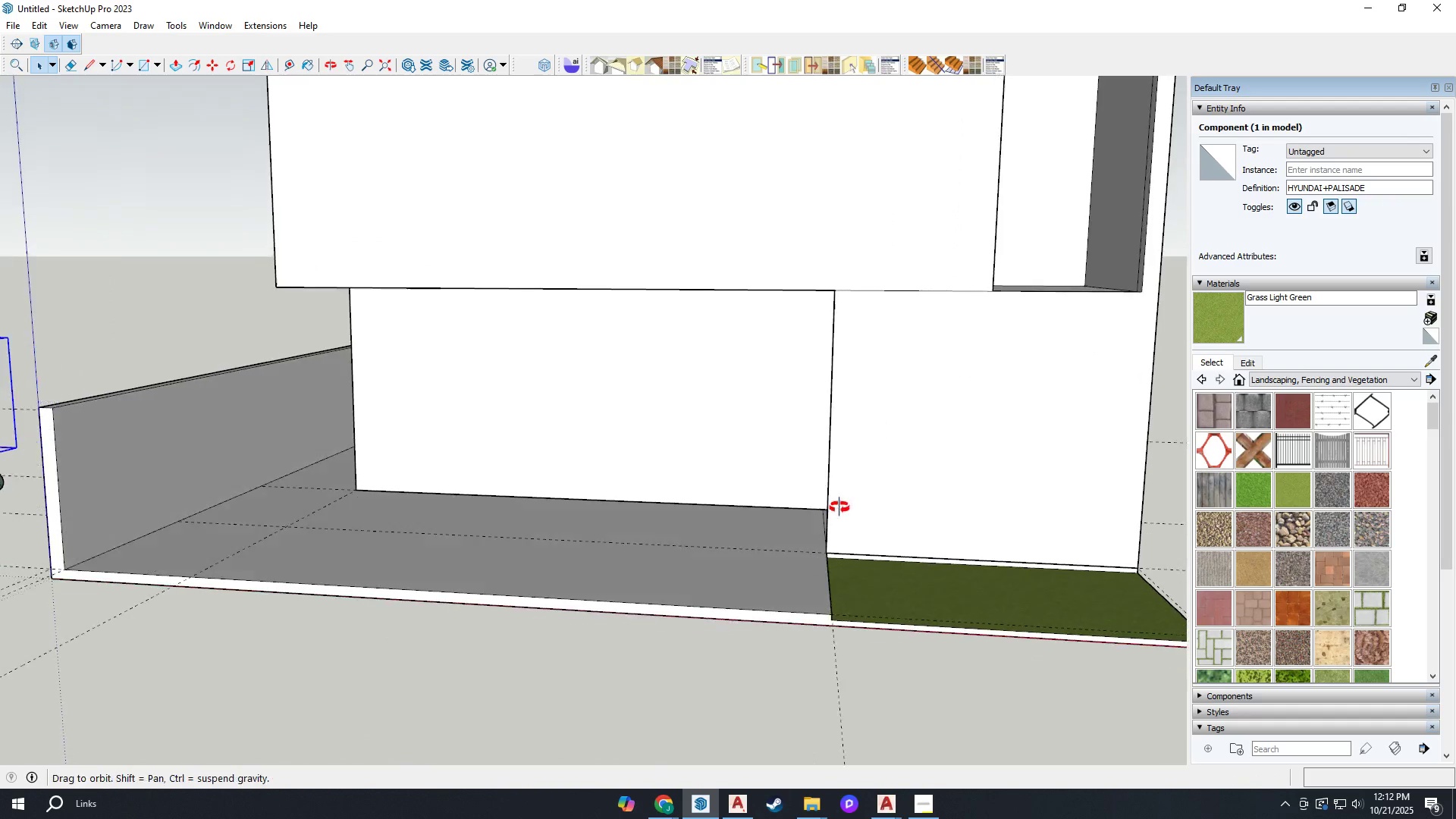 
key(Space)
 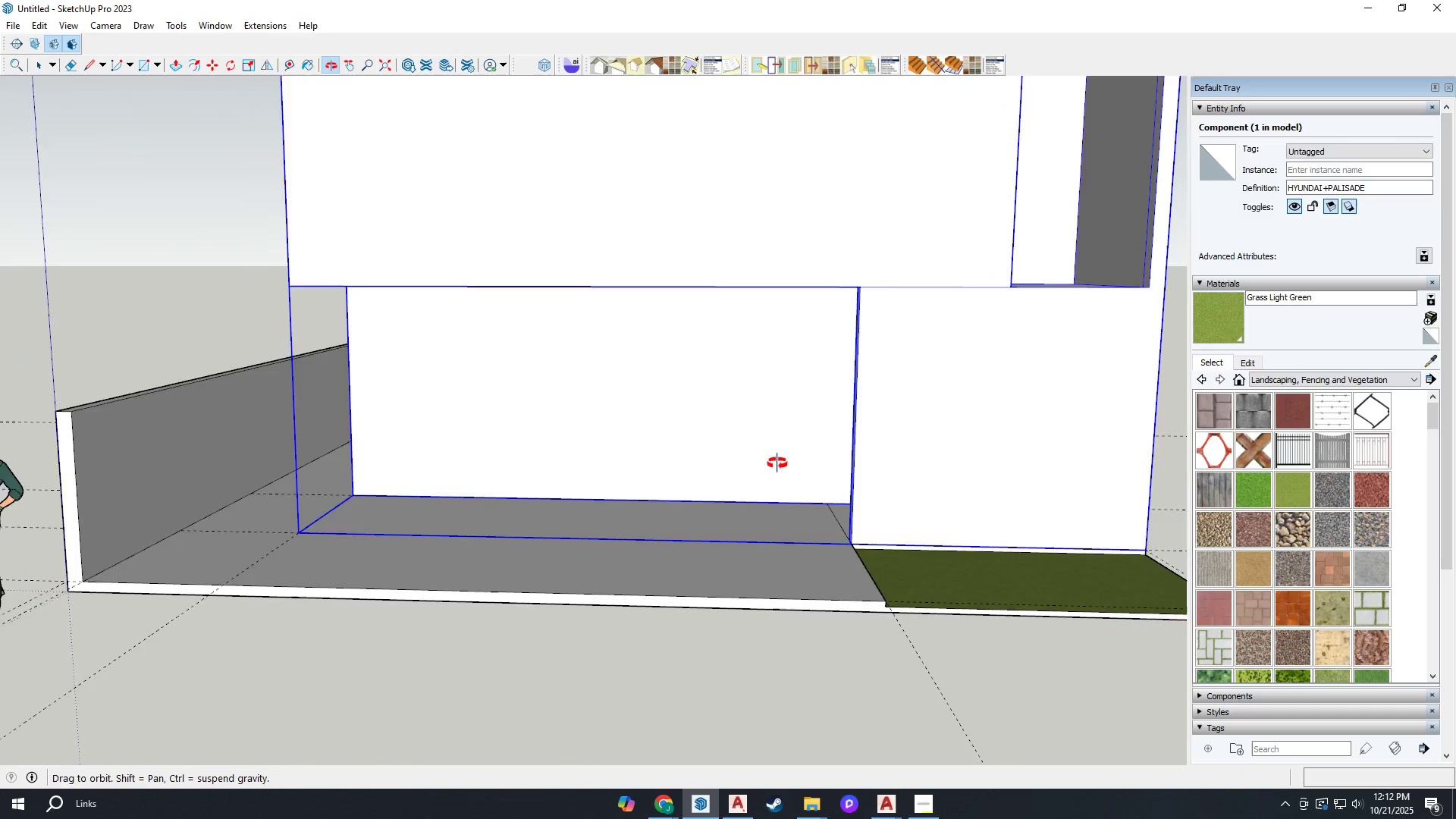 
scroll: coordinate [608, 340], scroll_direction: down, amount: 4.0
 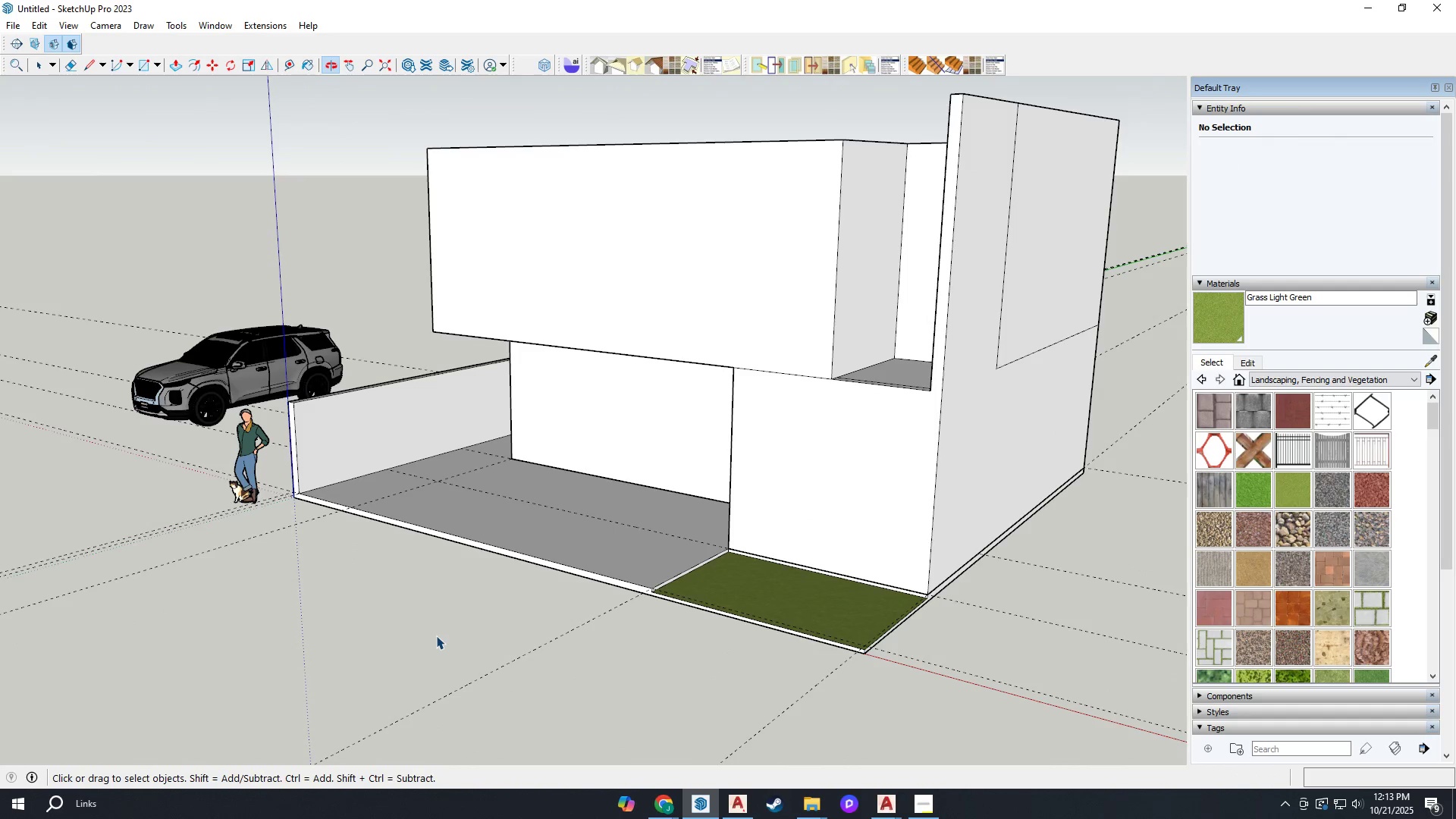 
scroll: coordinate [331, 545], scroll_direction: up, amount: 3.0
 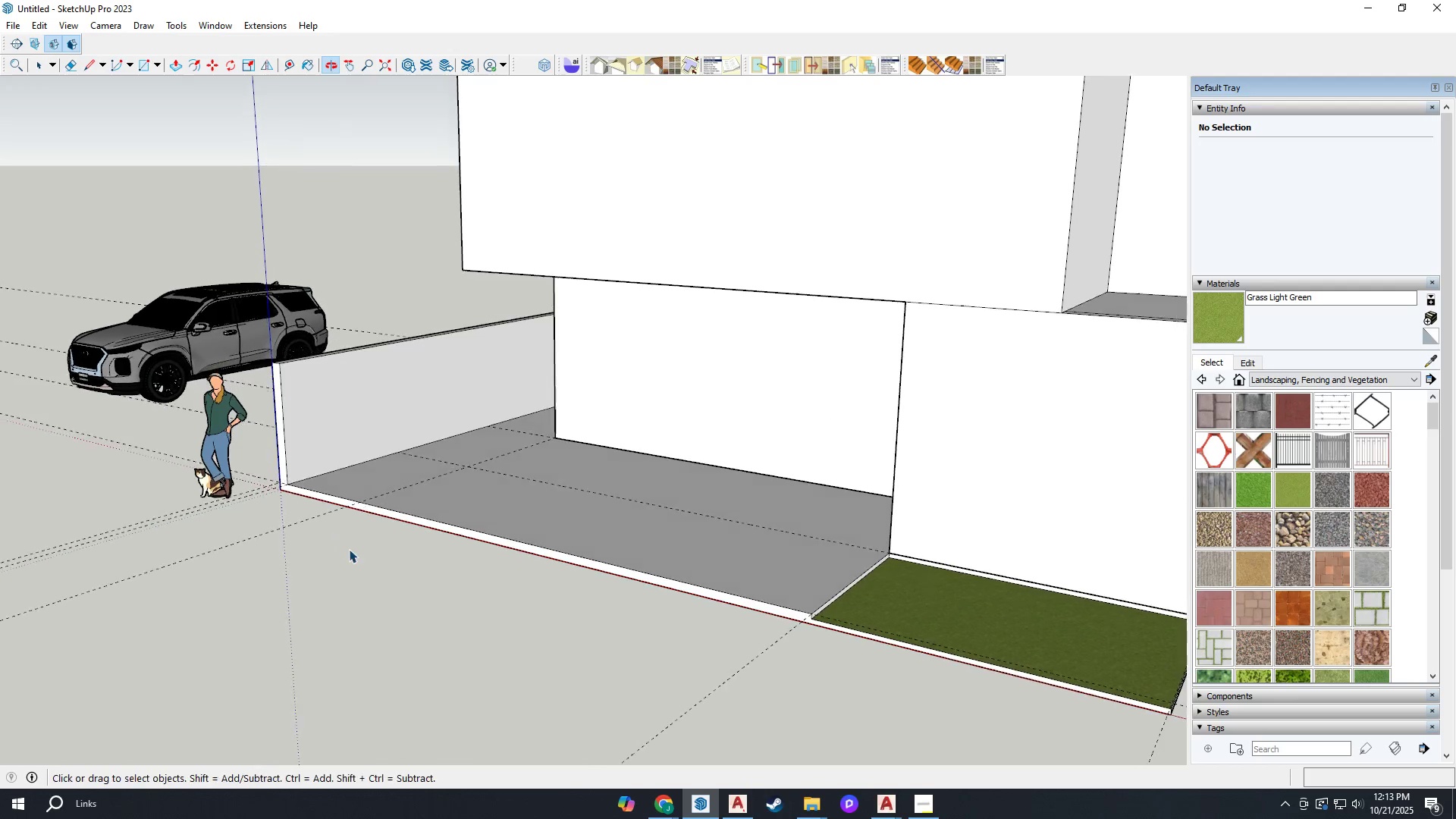 
scroll: coordinate [350, 548], scroll_direction: down, amount: 1.0
 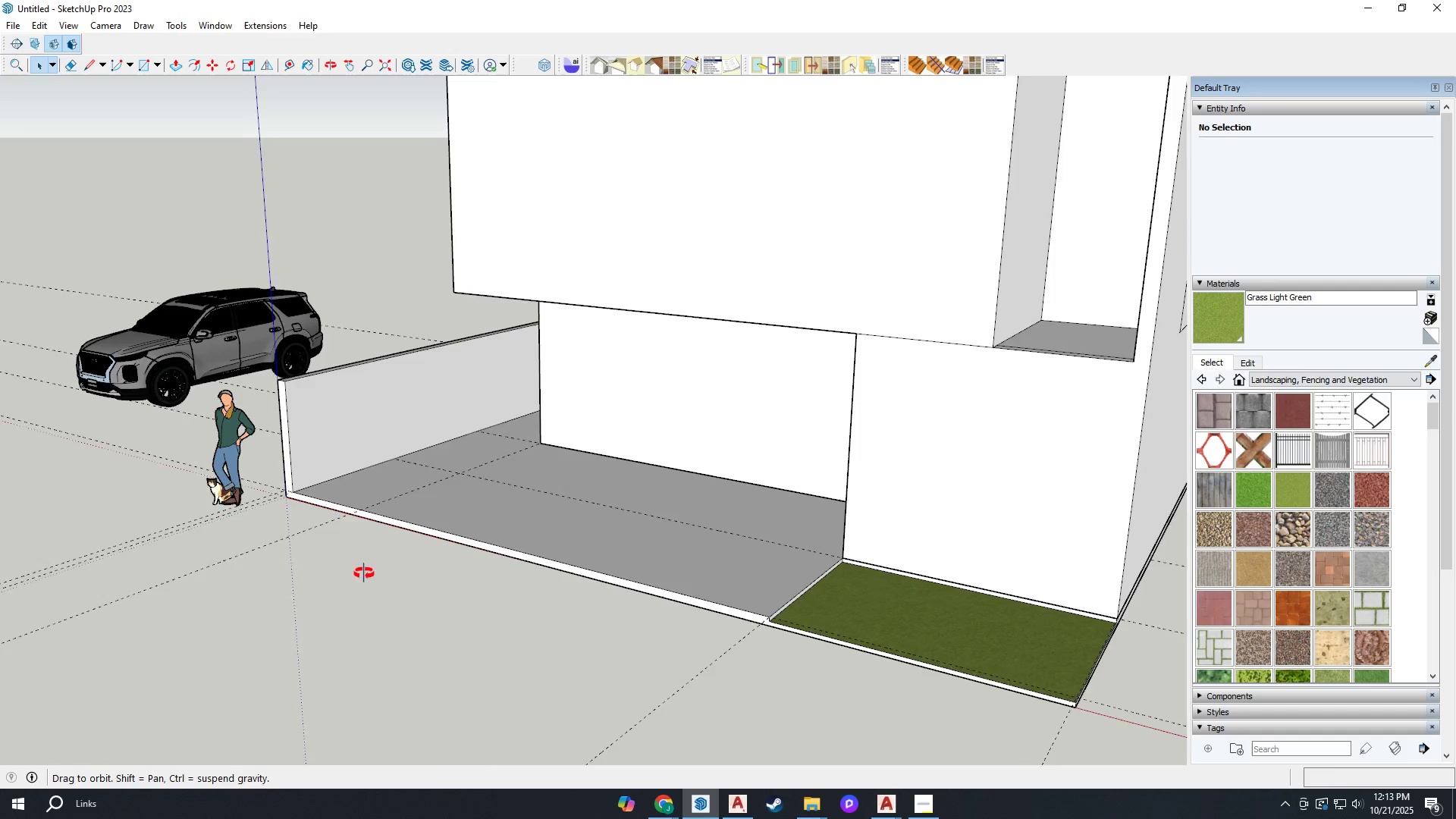 
key(T)
 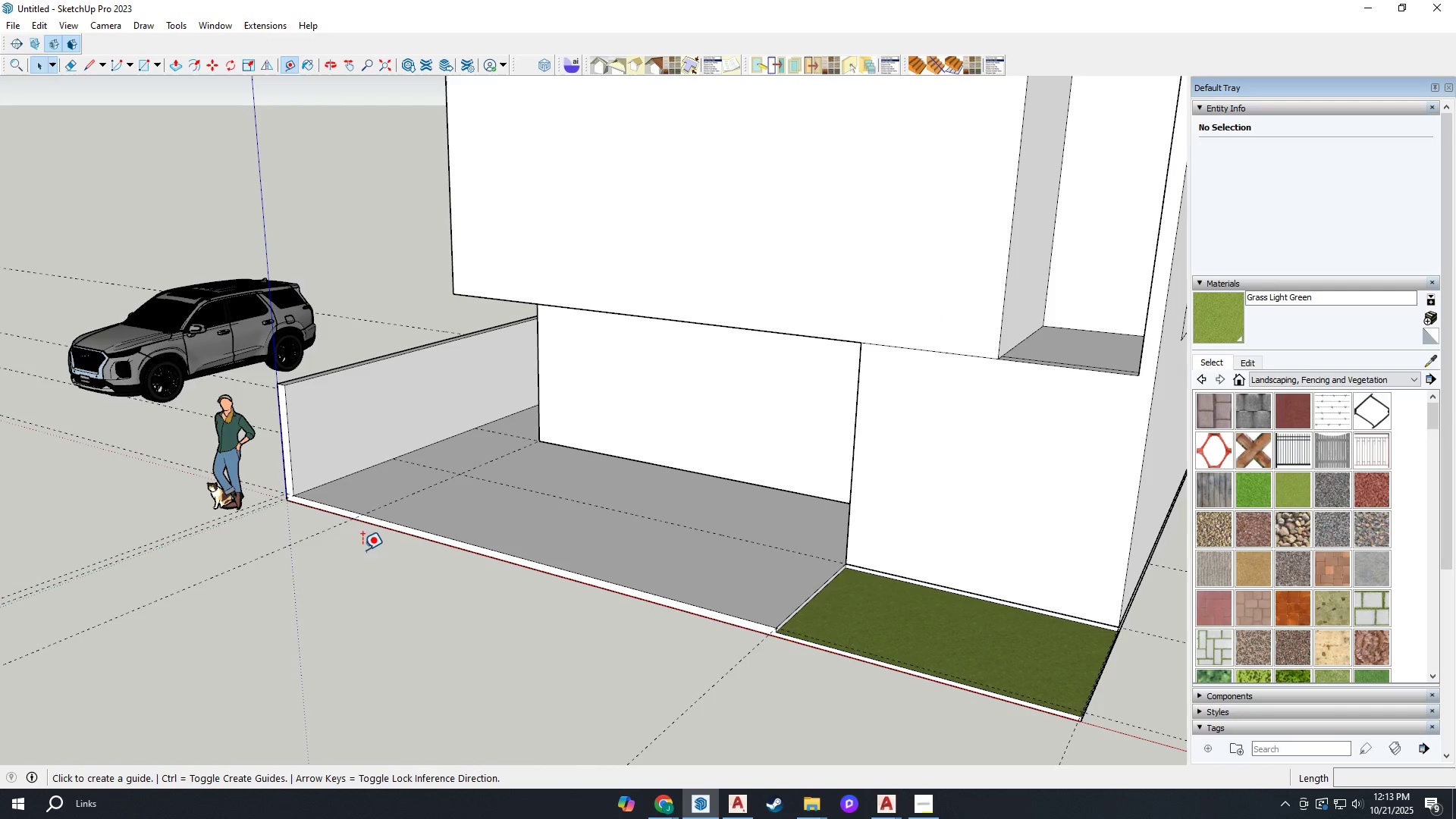 
scroll: coordinate [381, 529], scroll_direction: up, amount: 10.0
 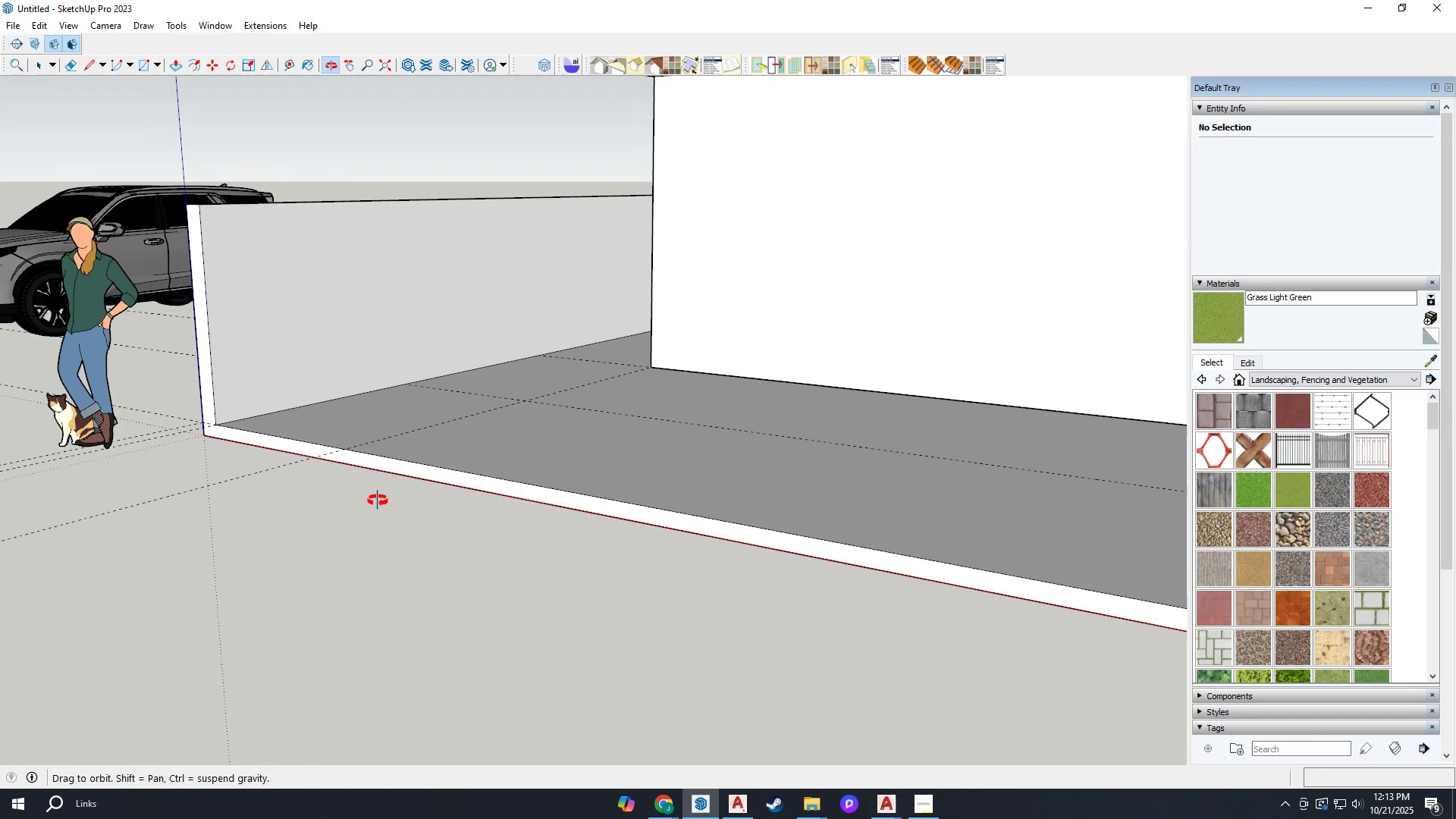 
scroll: coordinate [447, 515], scroll_direction: down, amount: 7.0
 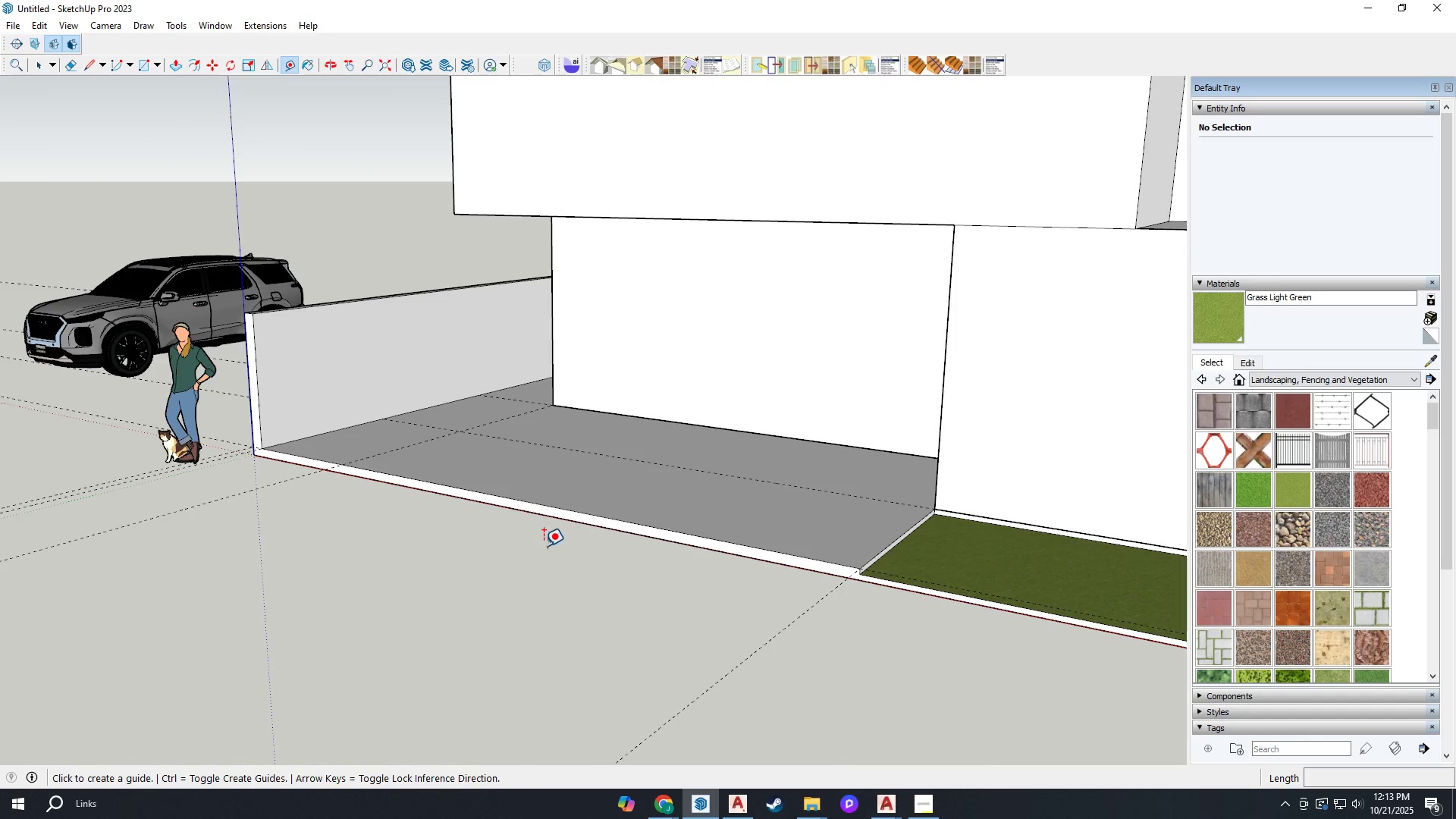 
scroll: coordinate [543, 546], scroll_direction: up, amount: 2.0
 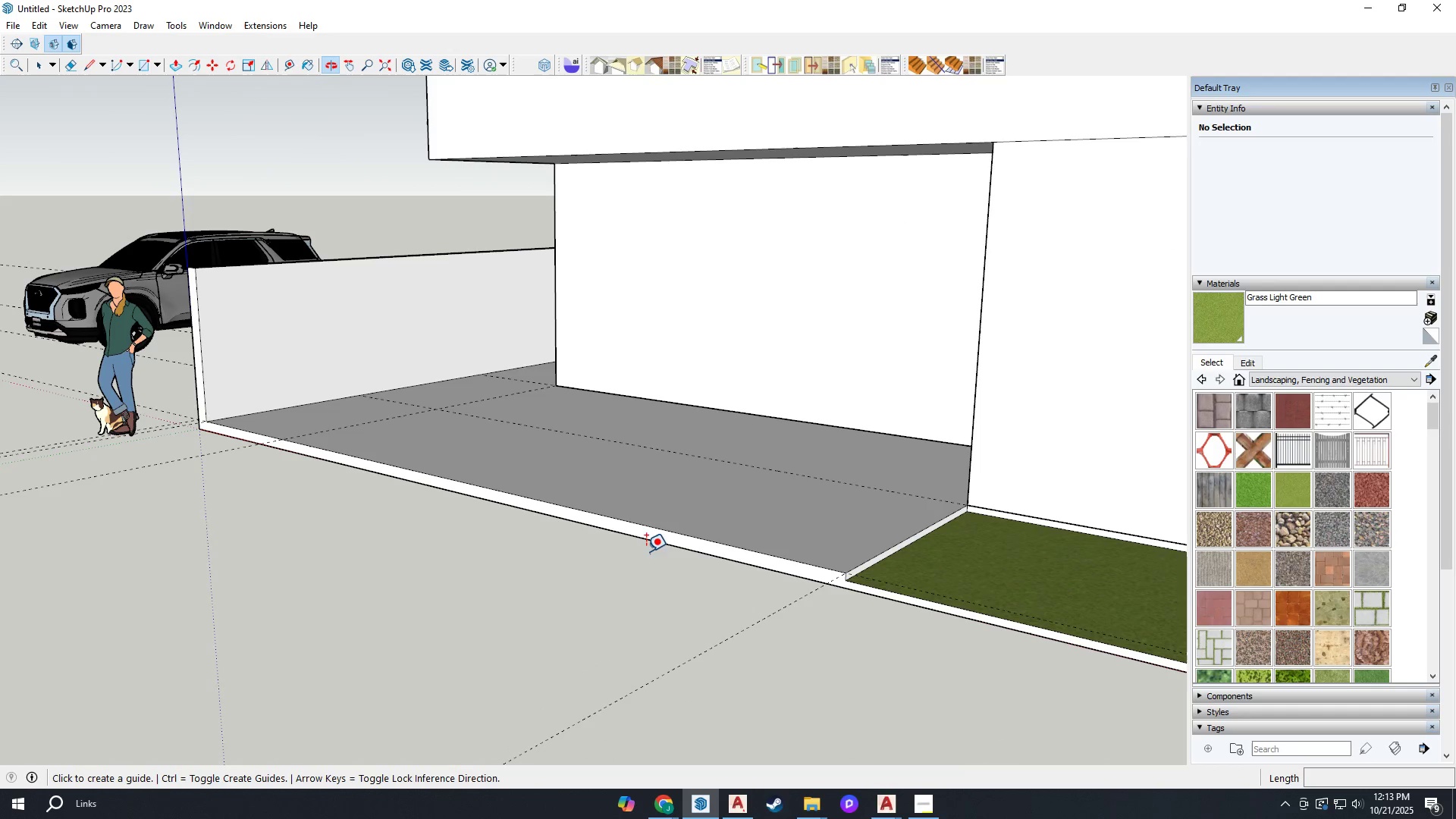 
key(P)
 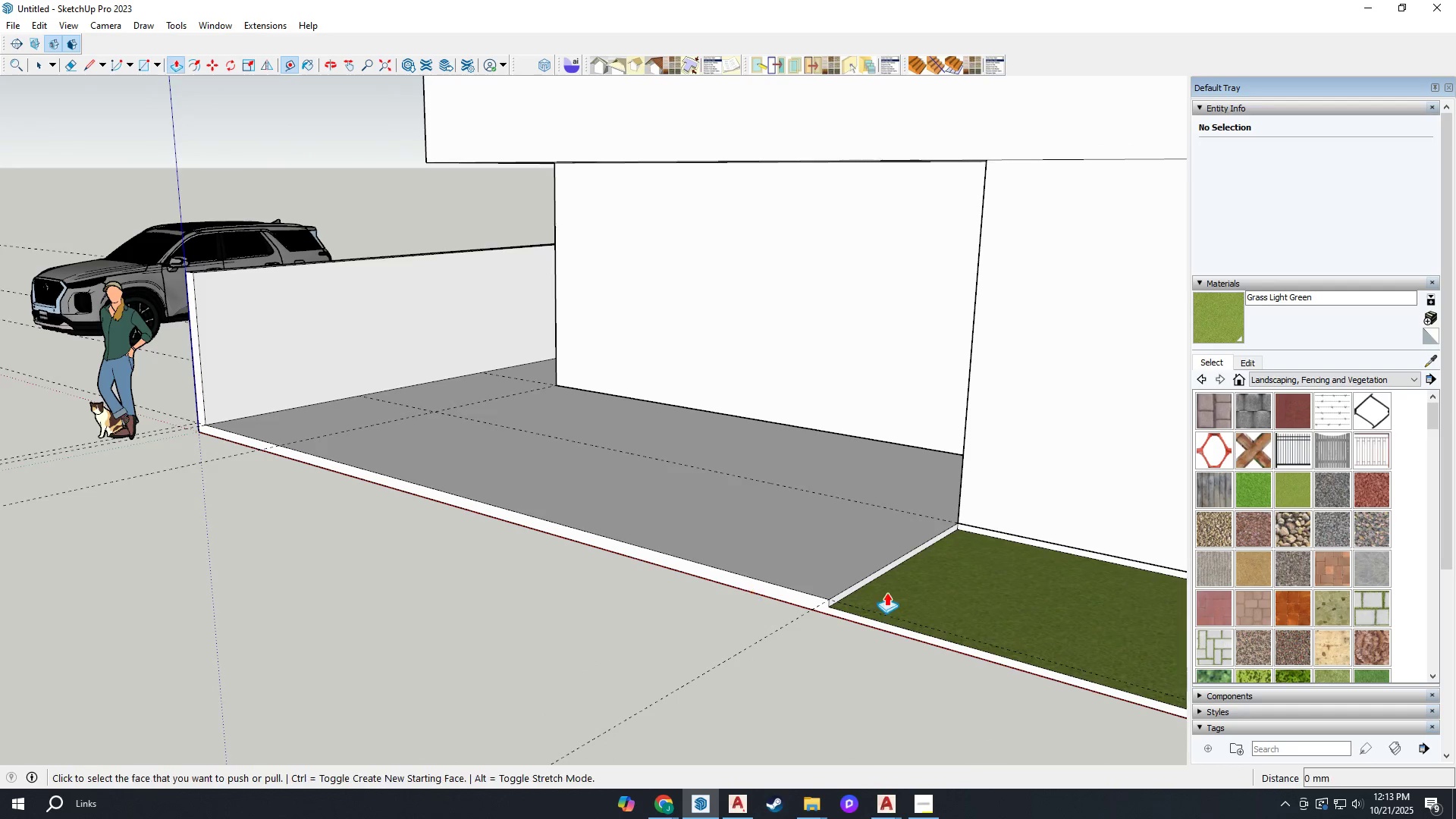 
scroll: coordinate [926, 593], scroll_direction: up, amount: 3.0
 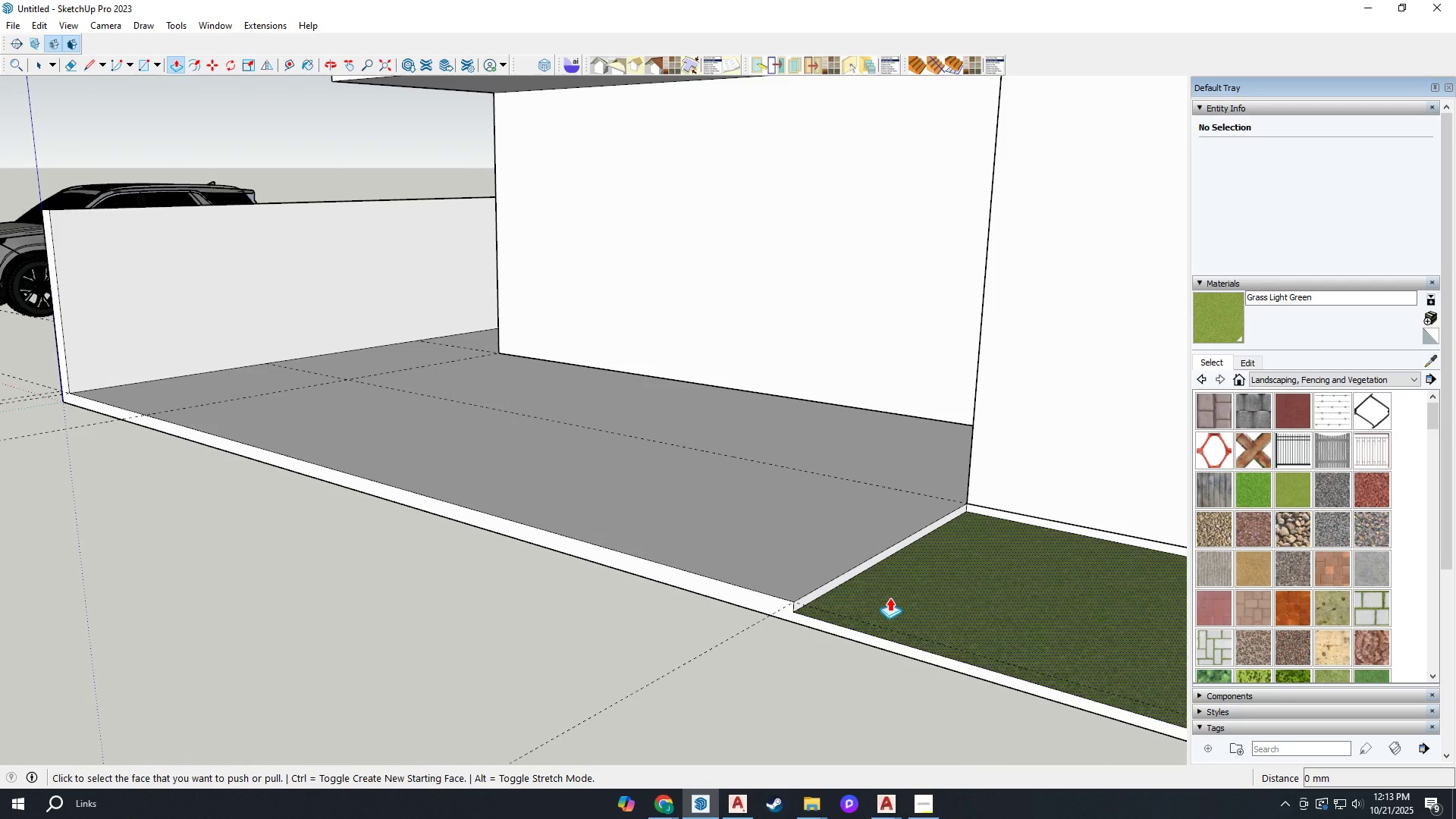 
key(Space)
 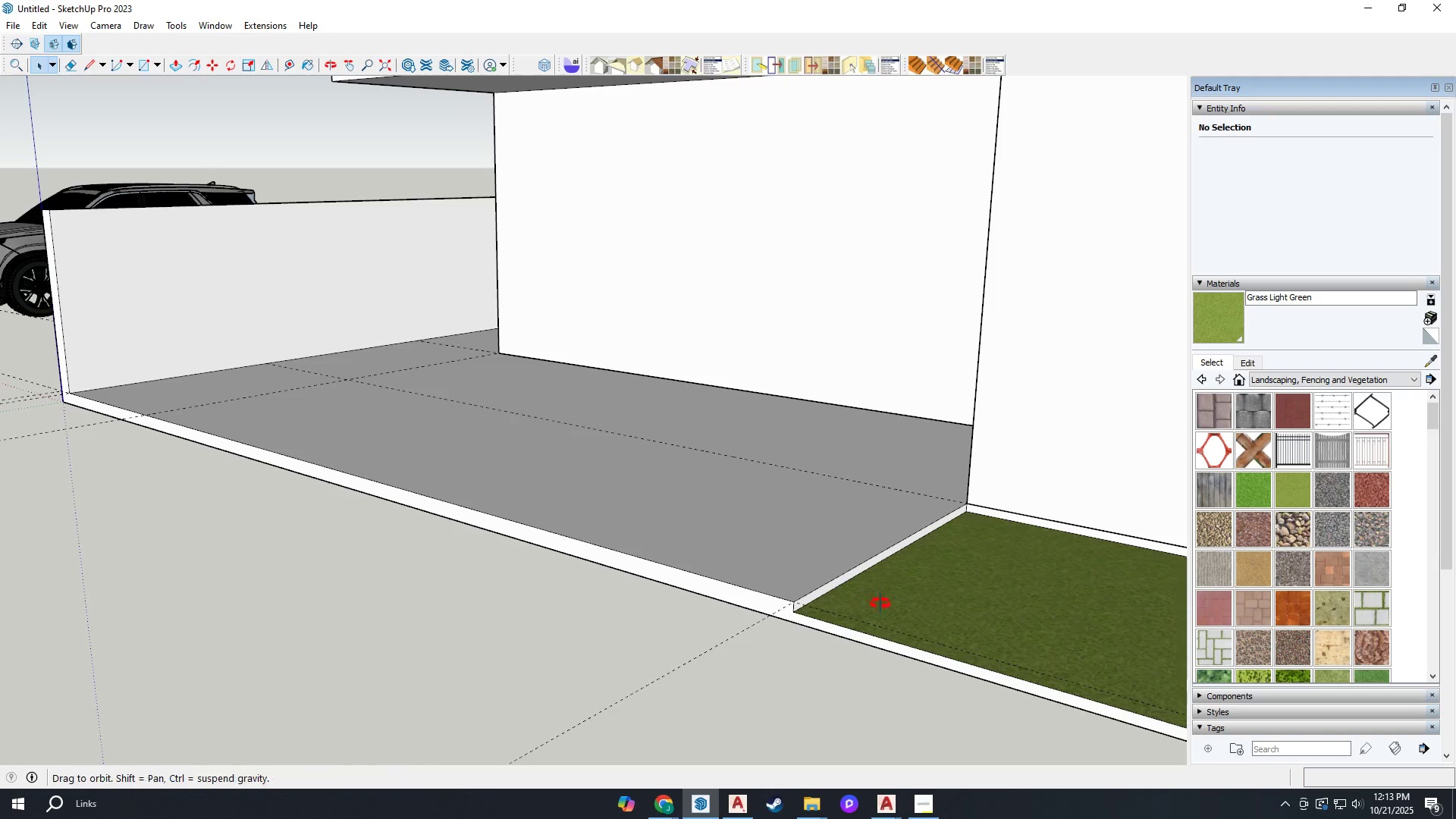 
key(P)
 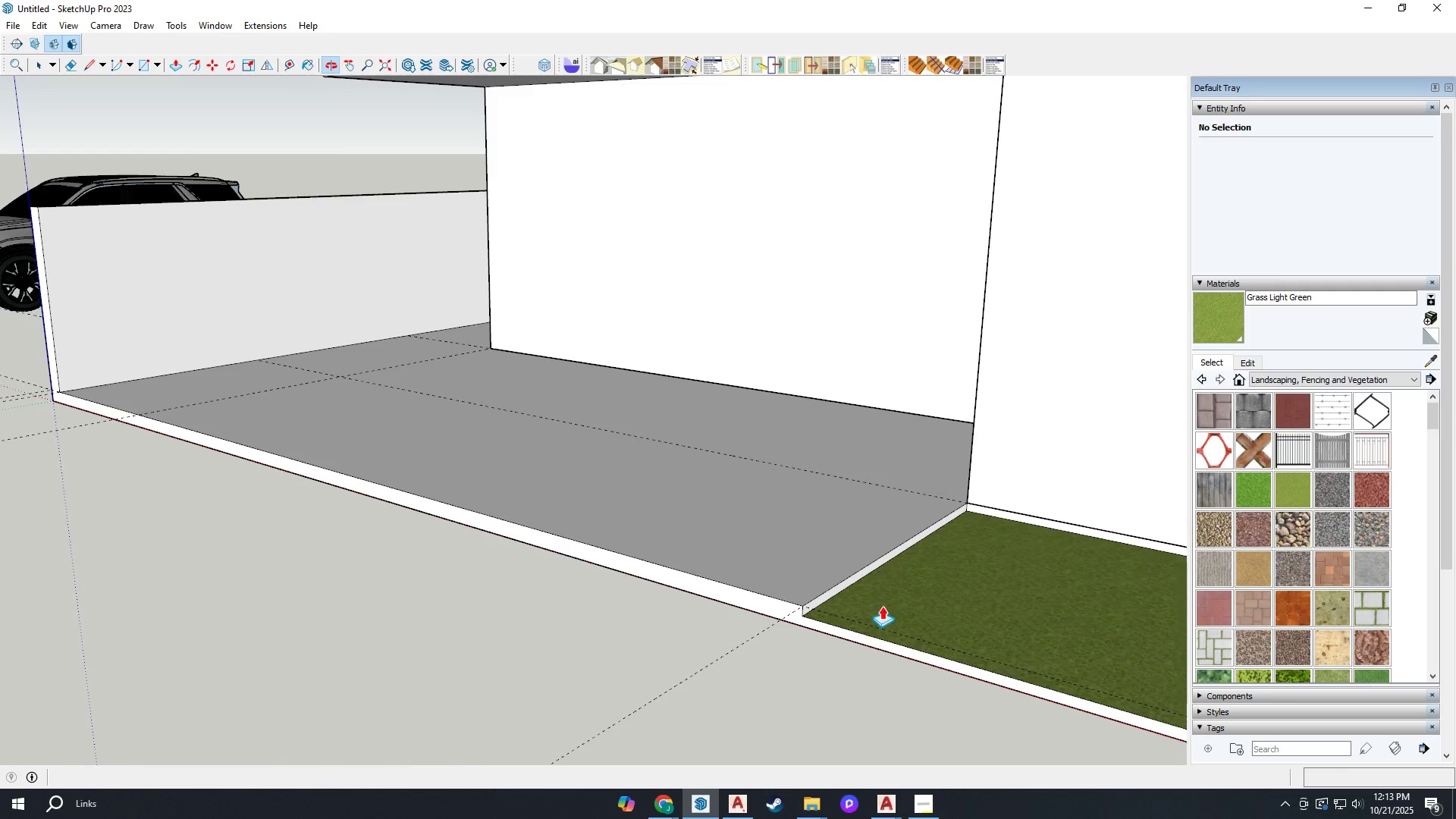 
scroll: coordinate [882, 606], scroll_direction: up, amount: 2.0
 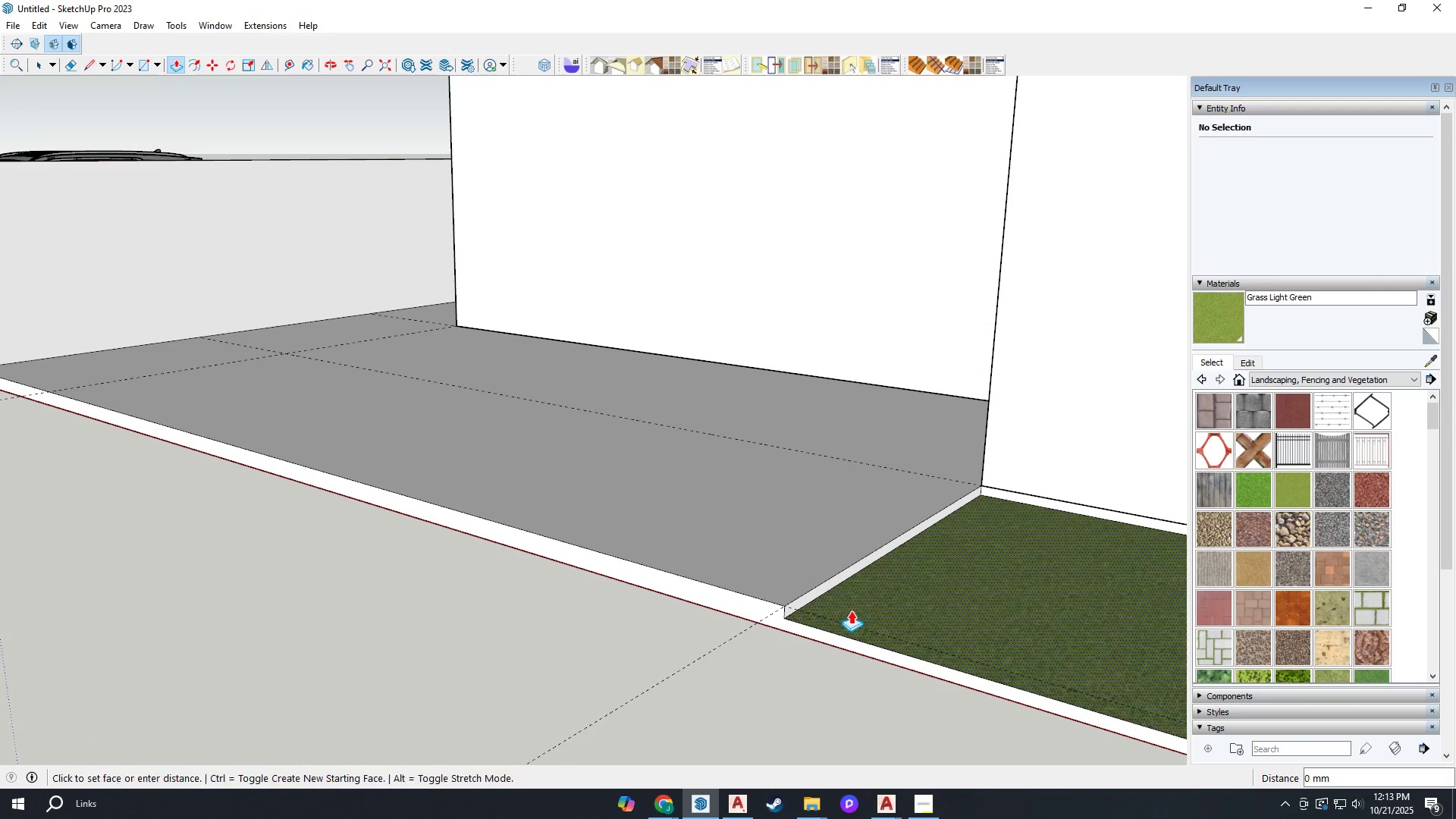 
left_click([851, 610])
 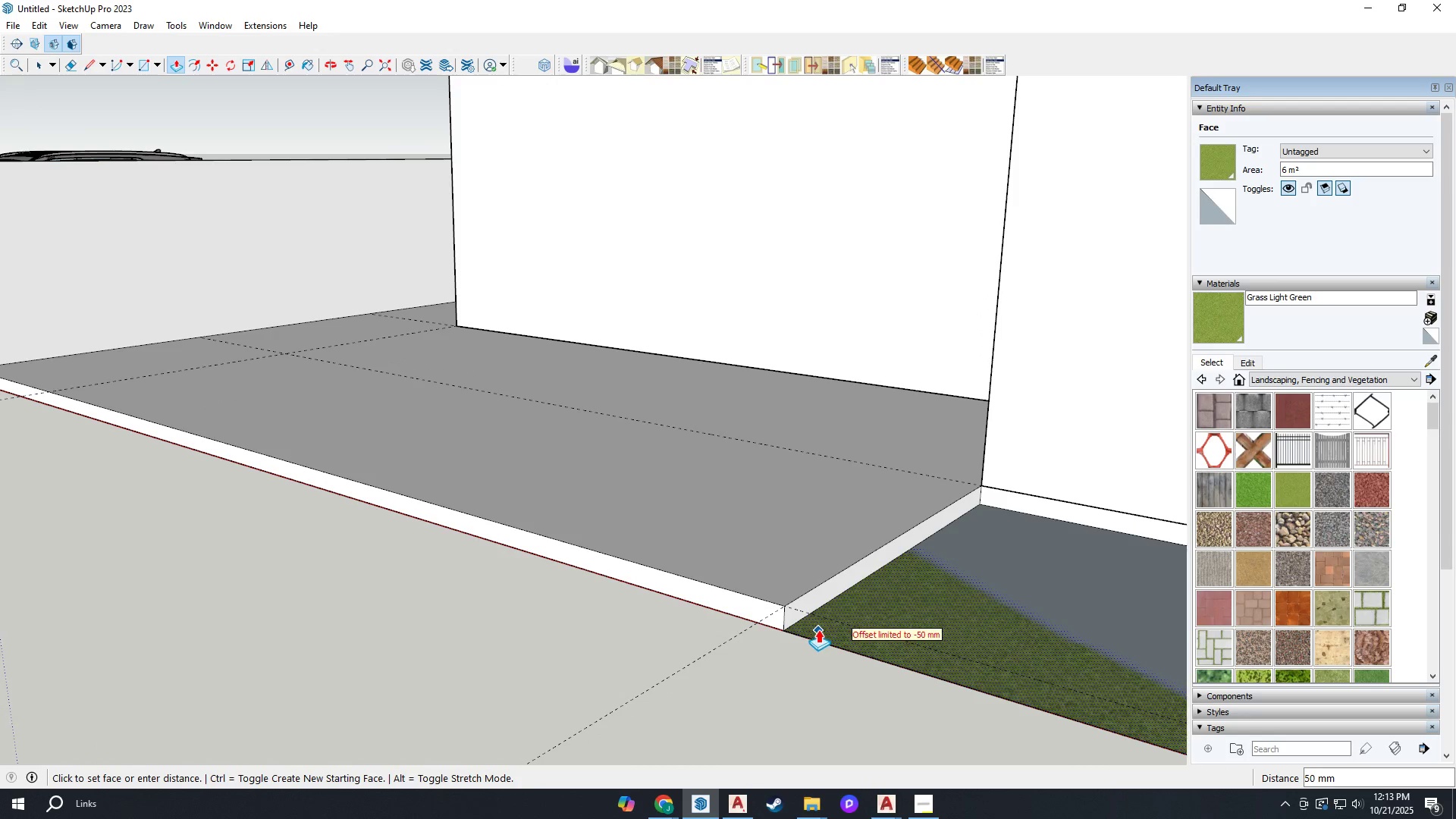 
key(Escape)
 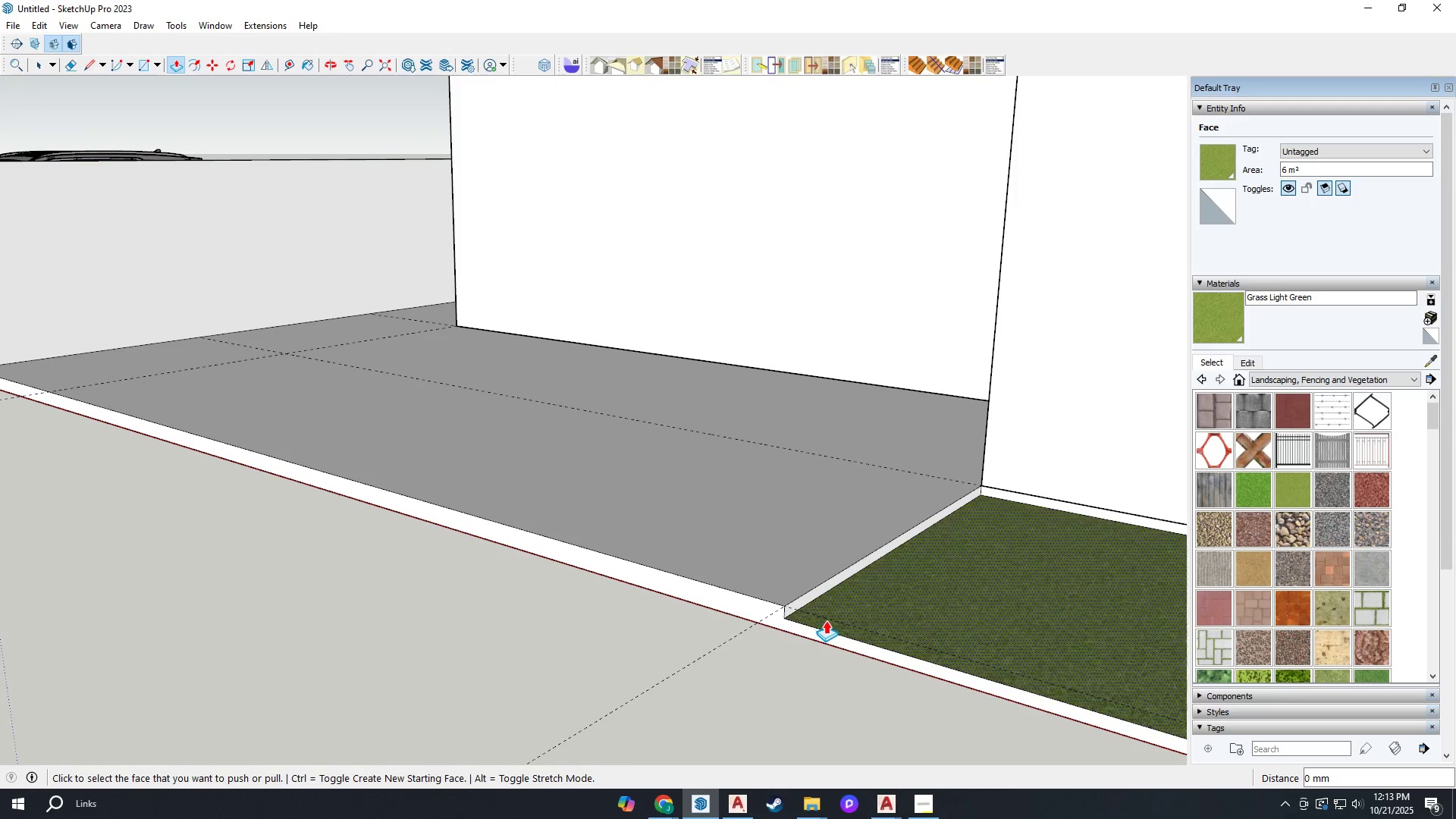 
scroll: coordinate [825, 620], scroll_direction: up, amount: 2.0
 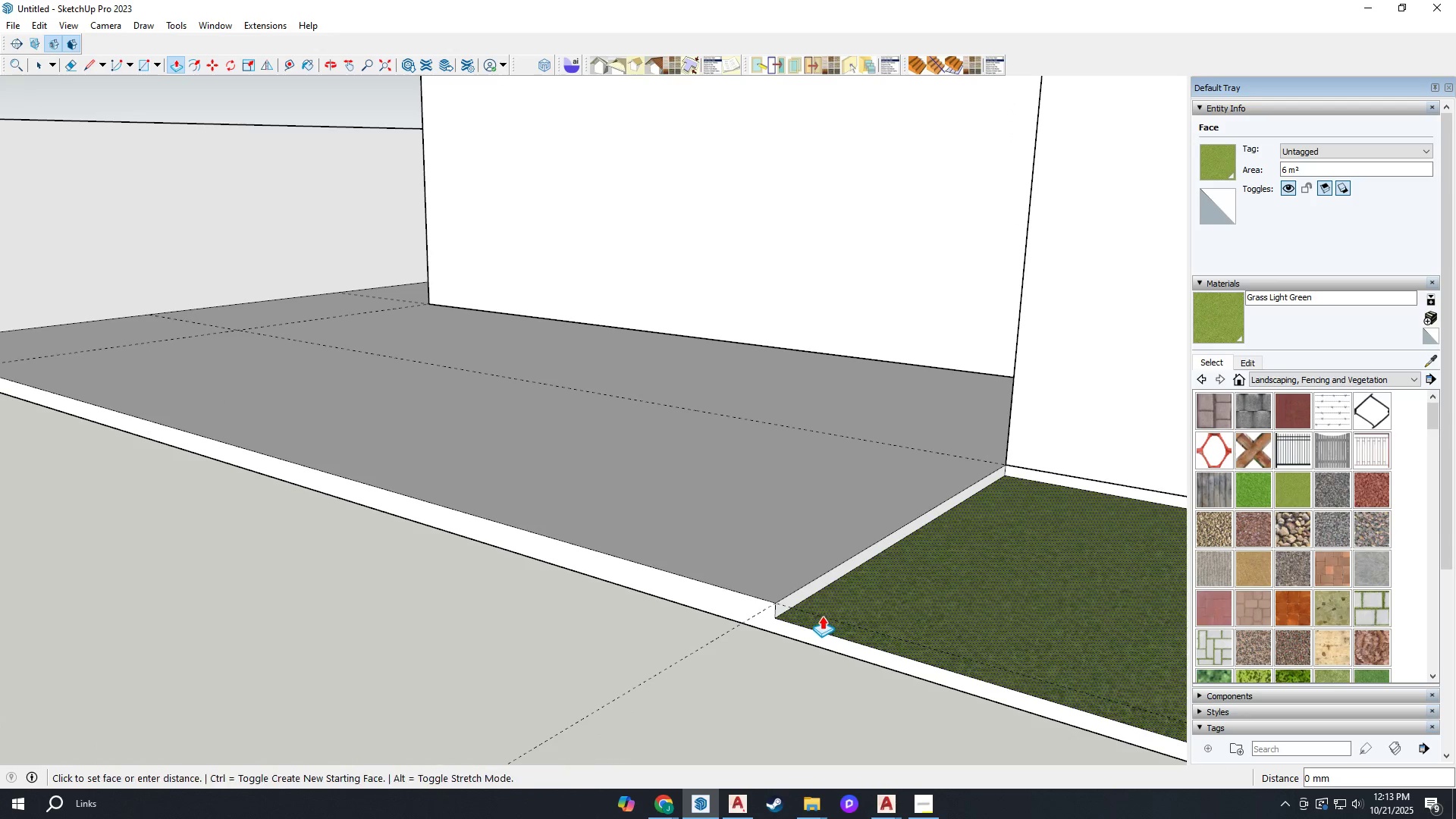 
left_click([822, 616])
 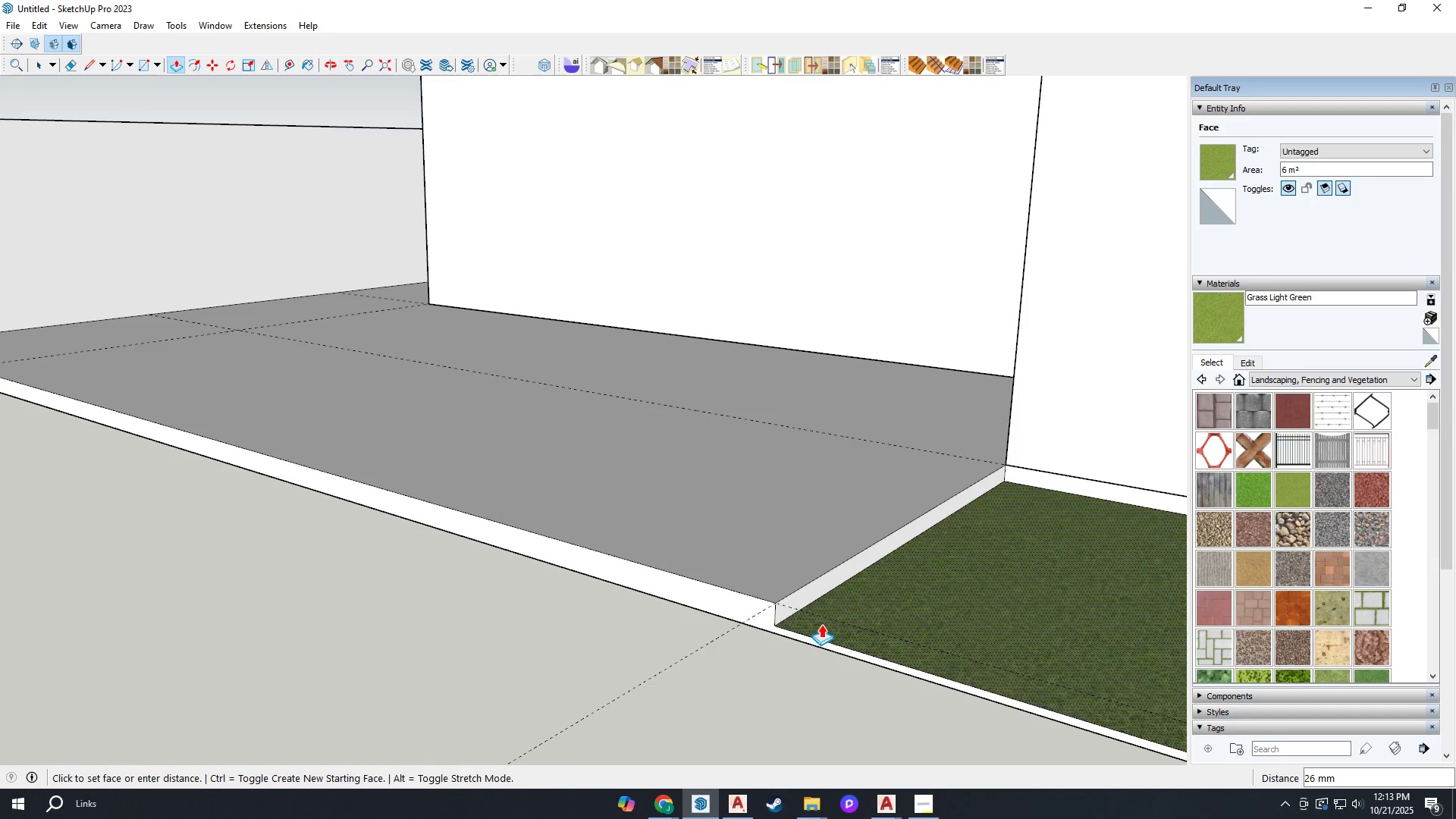 
left_click([821, 624])
 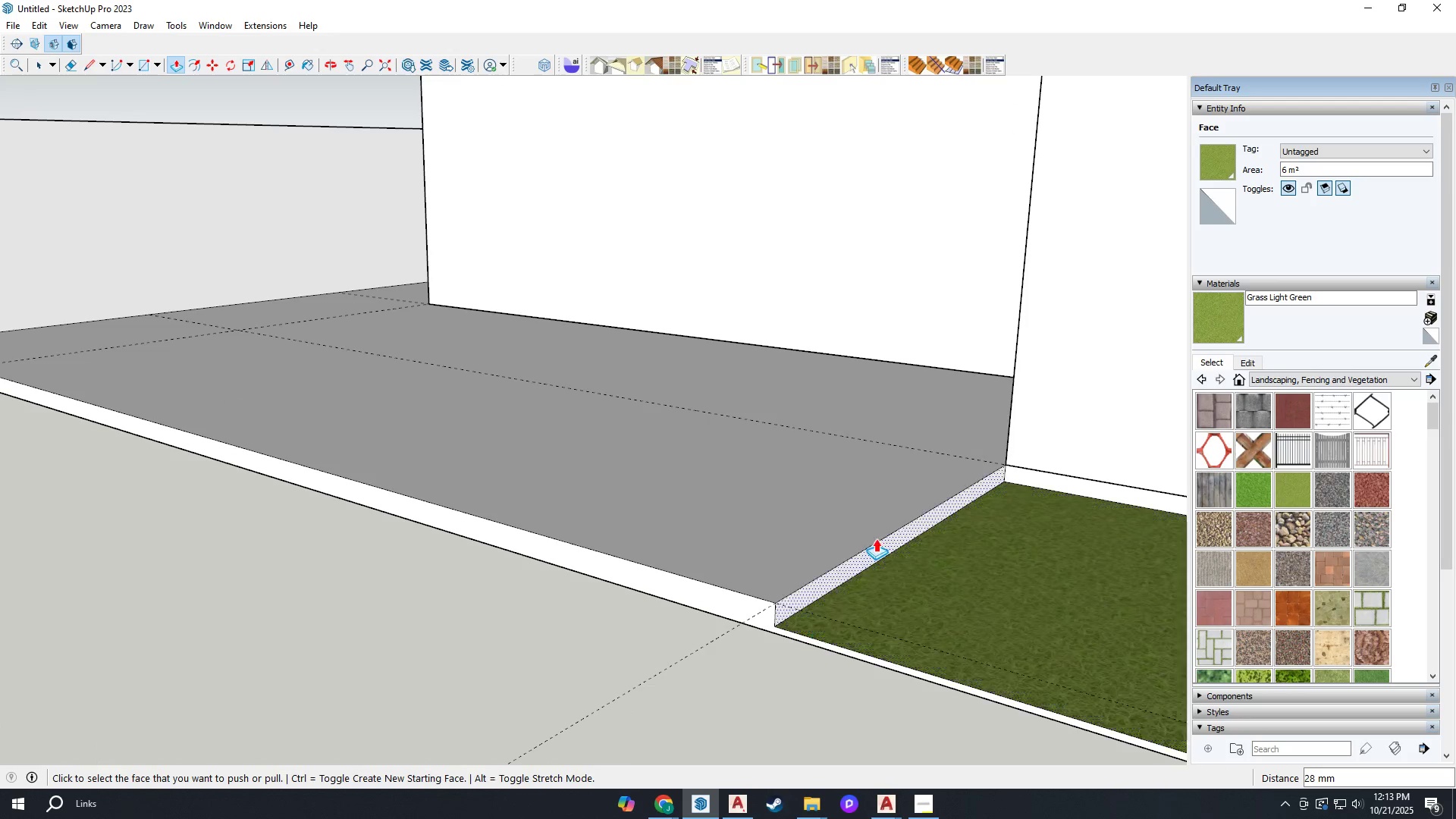 
scroll: coordinate [876, 537], scroll_direction: down, amount: 7.0
 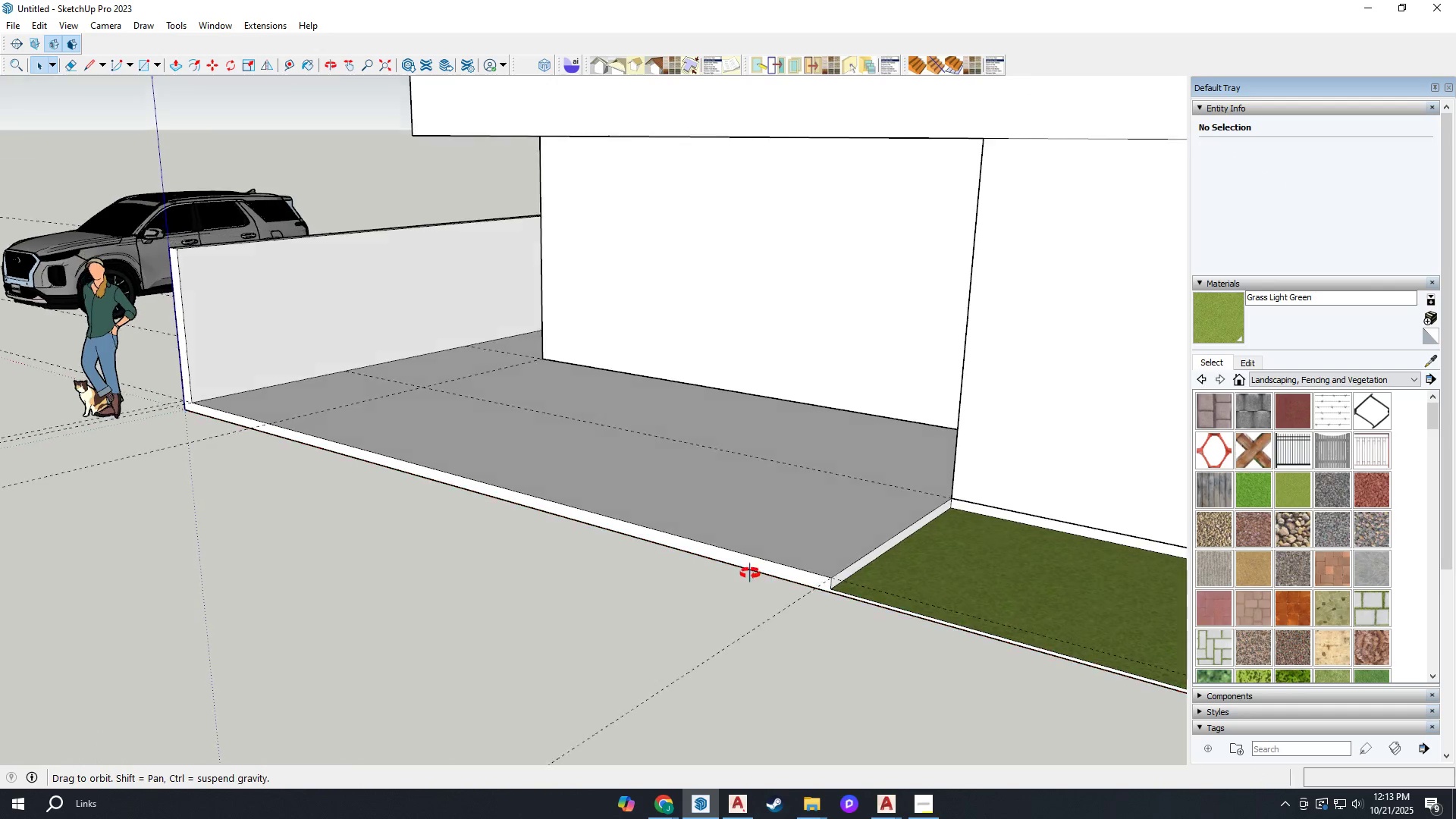 
key(Space)
 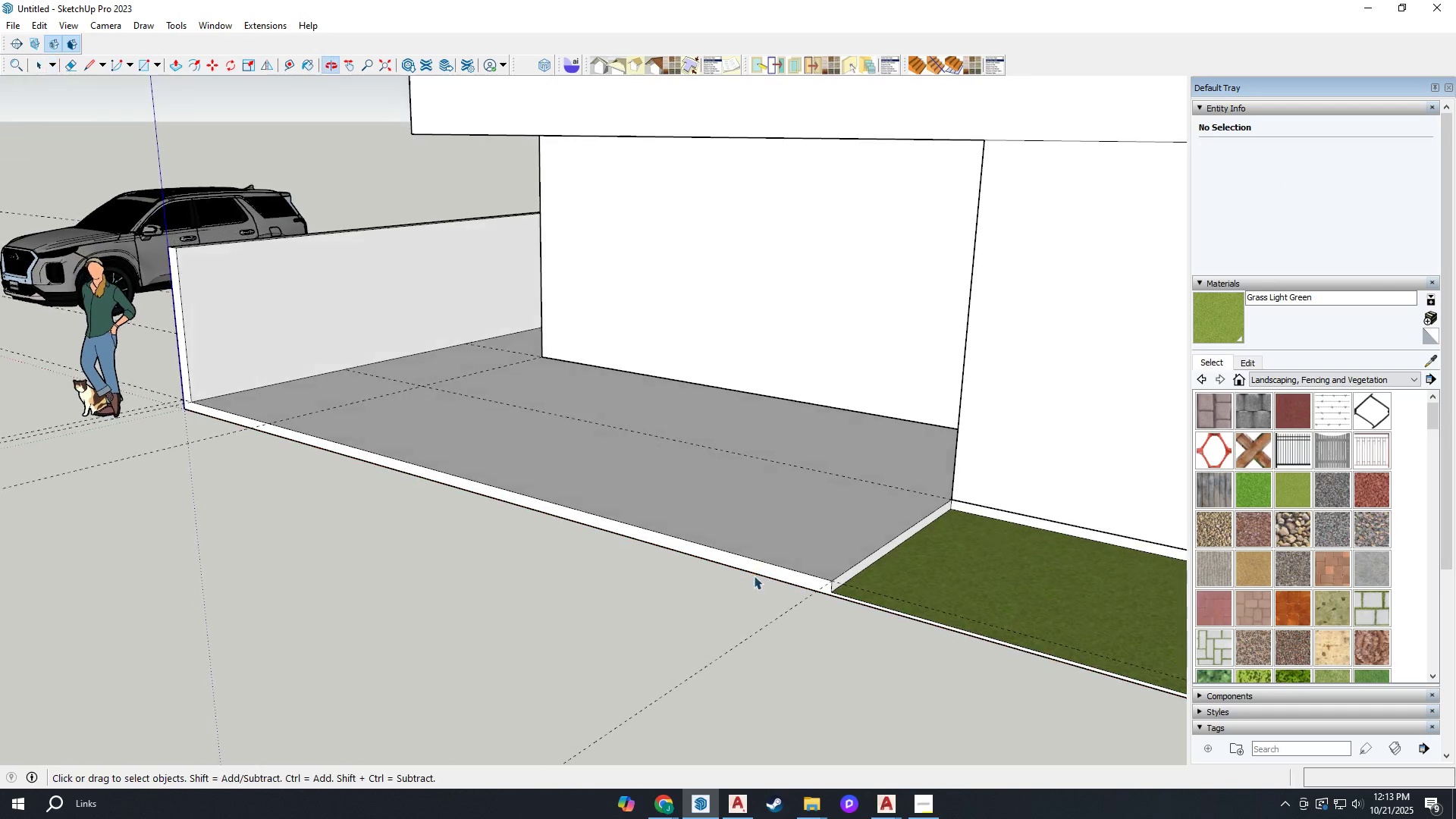 
scroll: coordinate [1034, 585], scroll_direction: up, amount: 3.0
 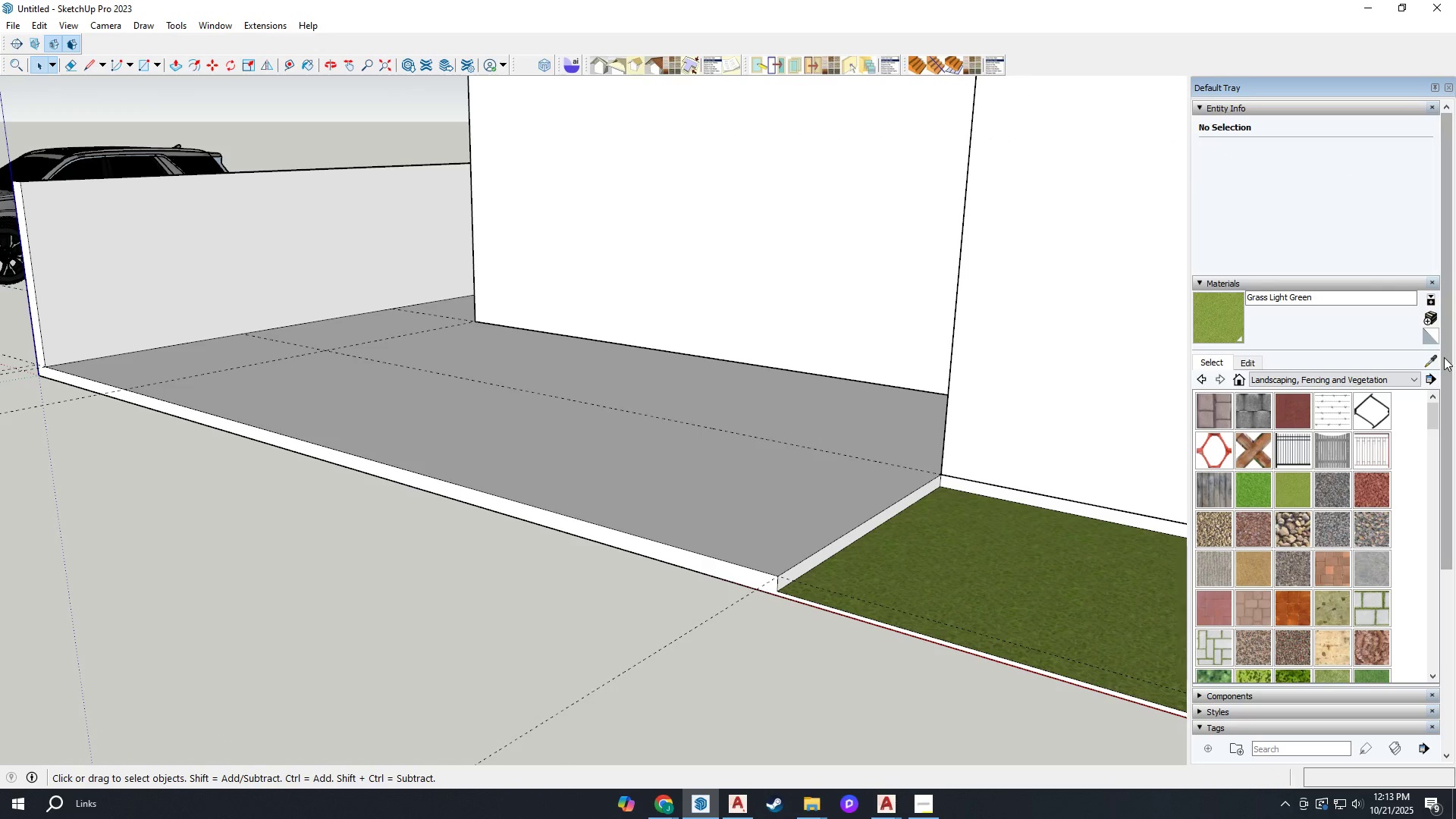 
left_click([1436, 356])
 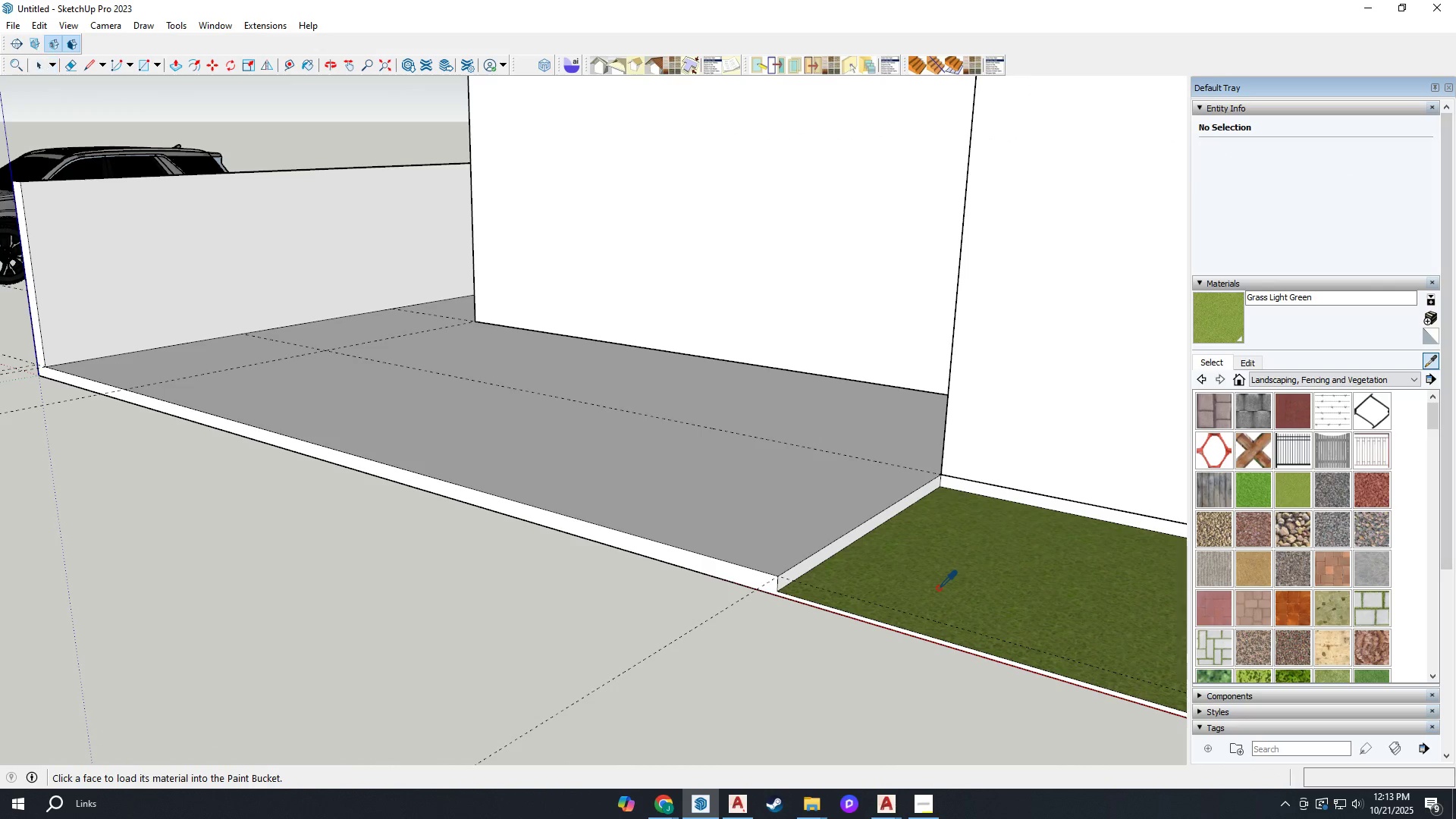 
left_click([923, 590])
 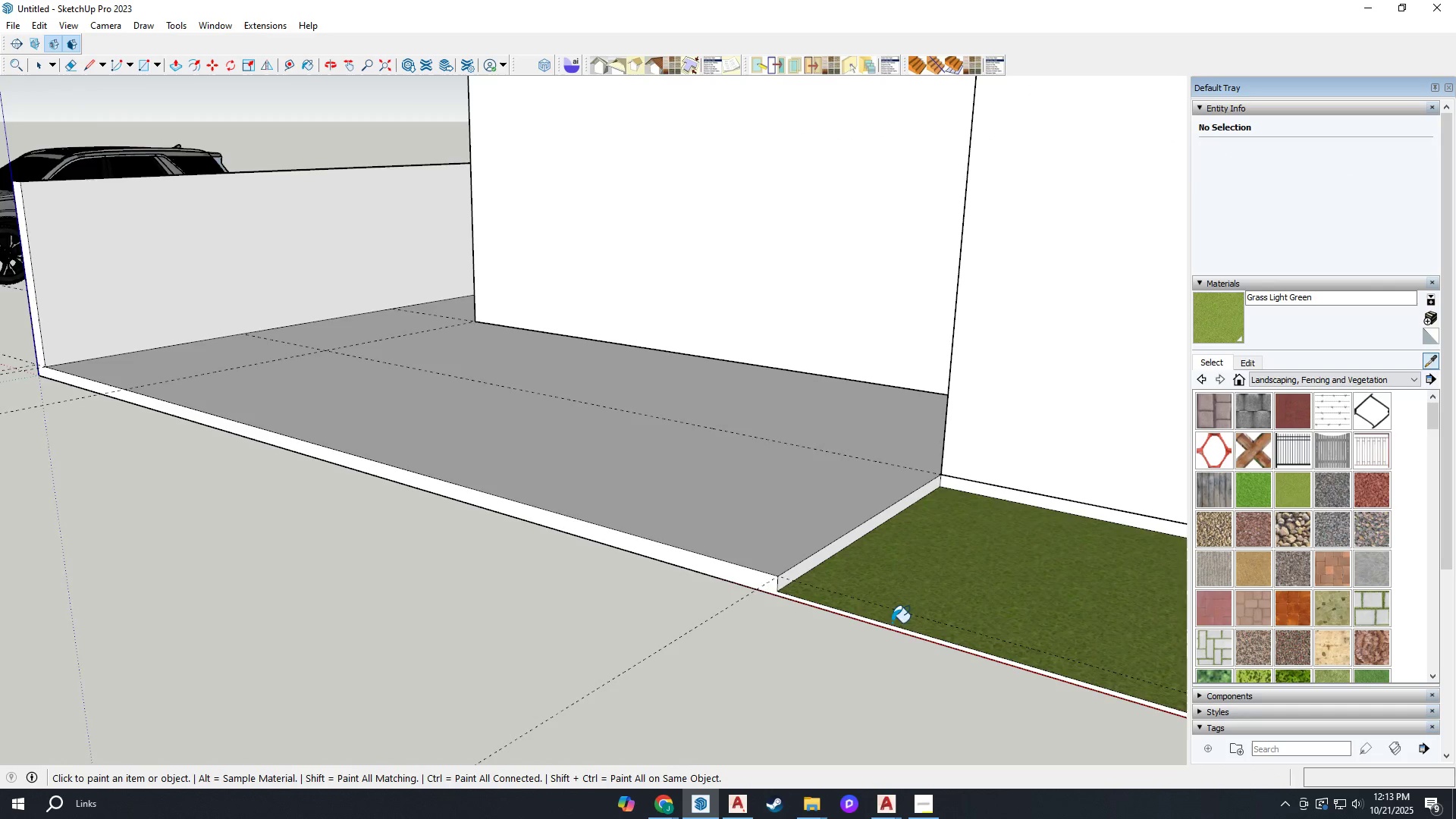 
scroll: coordinate [881, 627], scroll_direction: up, amount: 5.0
 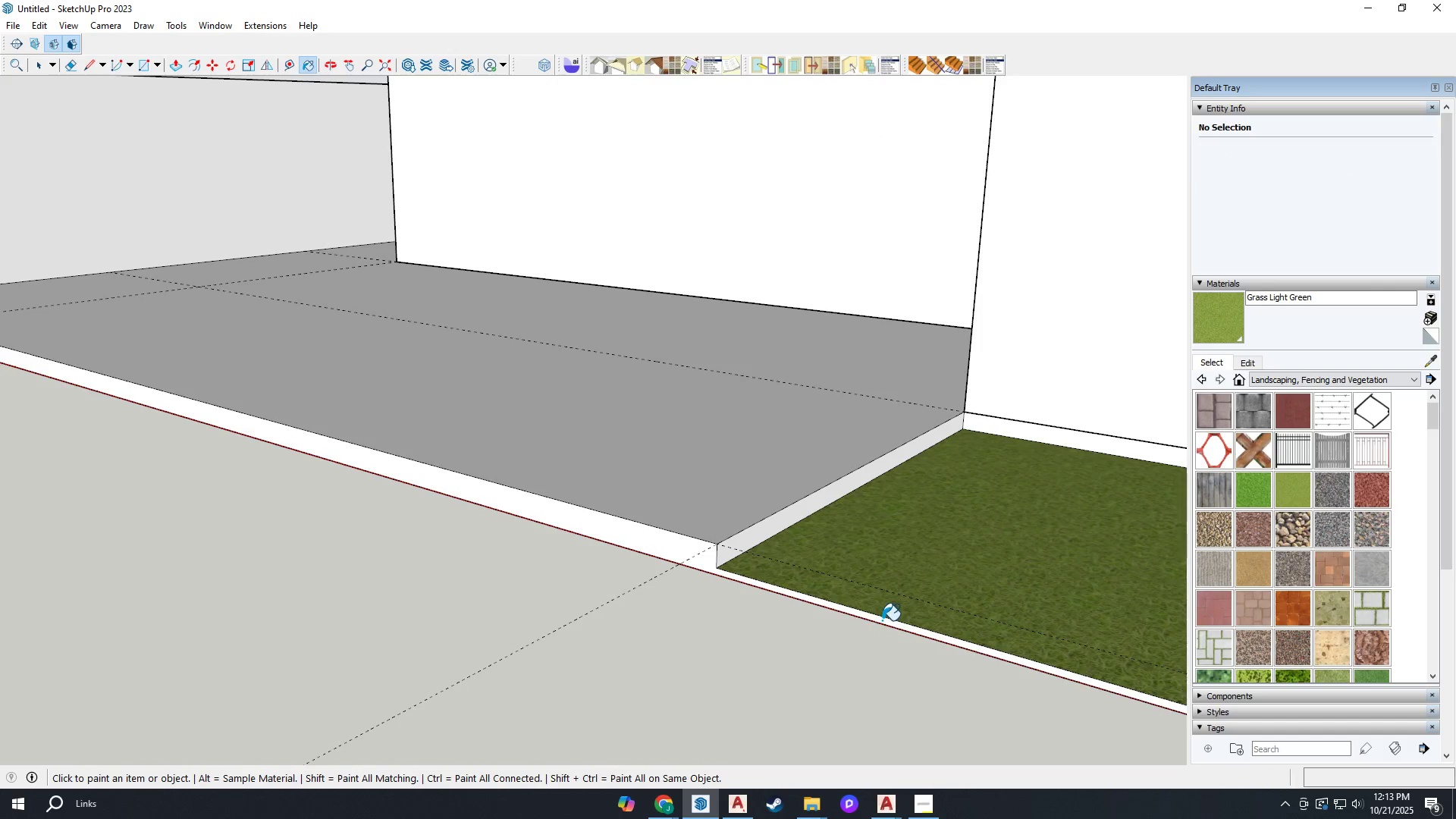 
left_click([882, 620])
 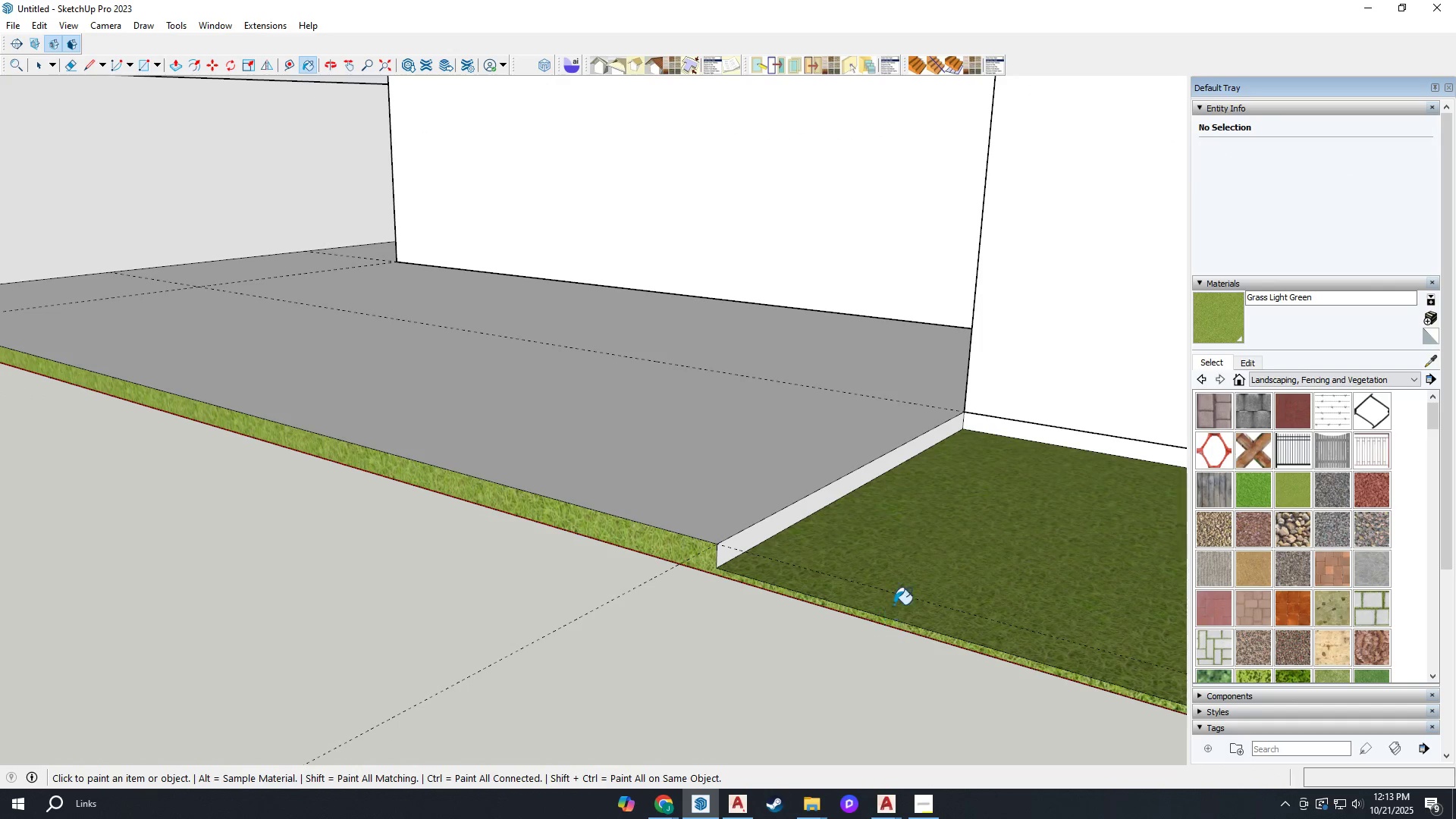 
scroll: coordinate [894, 602], scroll_direction: down, amount: 3.0
 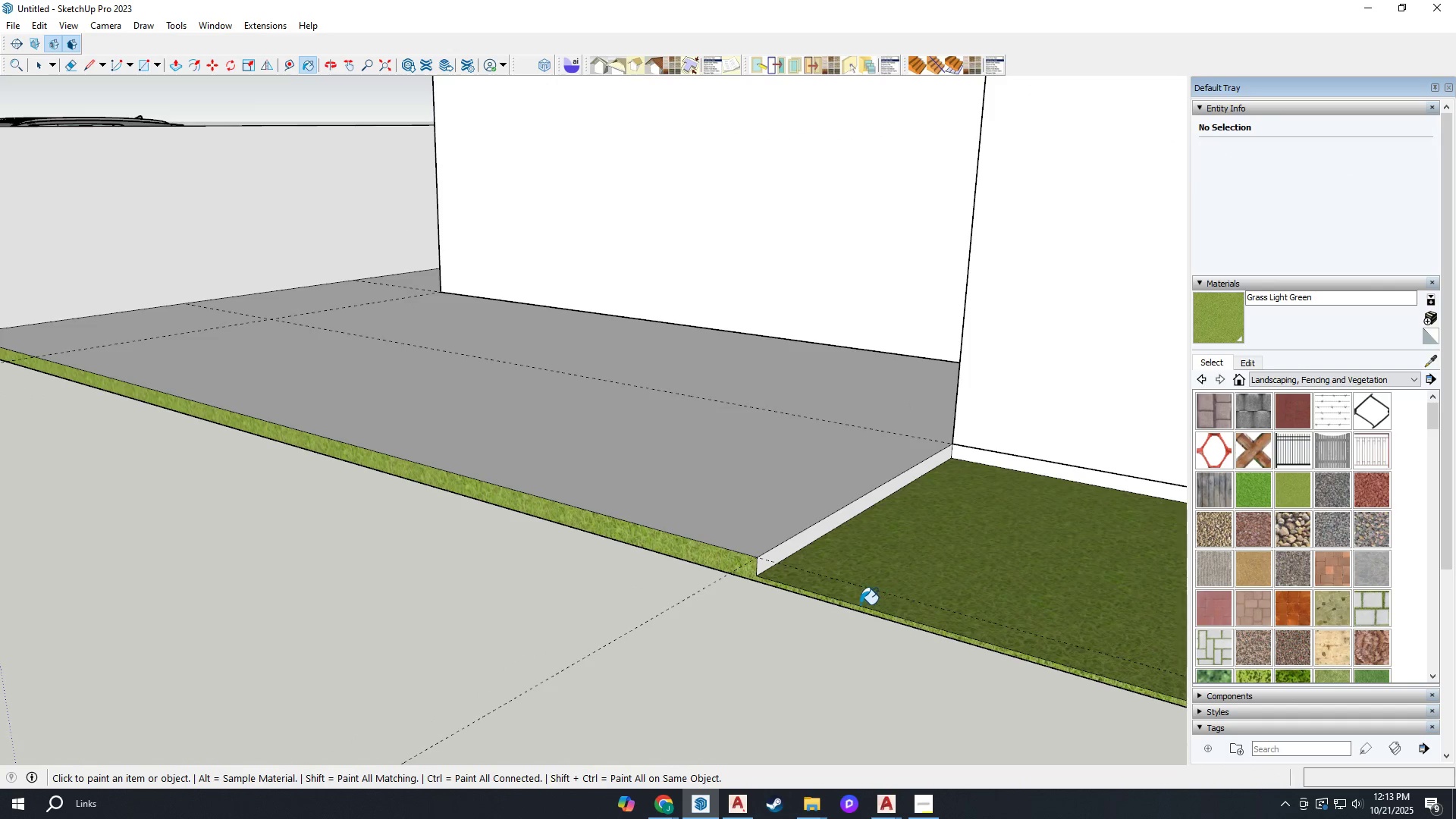 
key(Control+ControlLeft)
 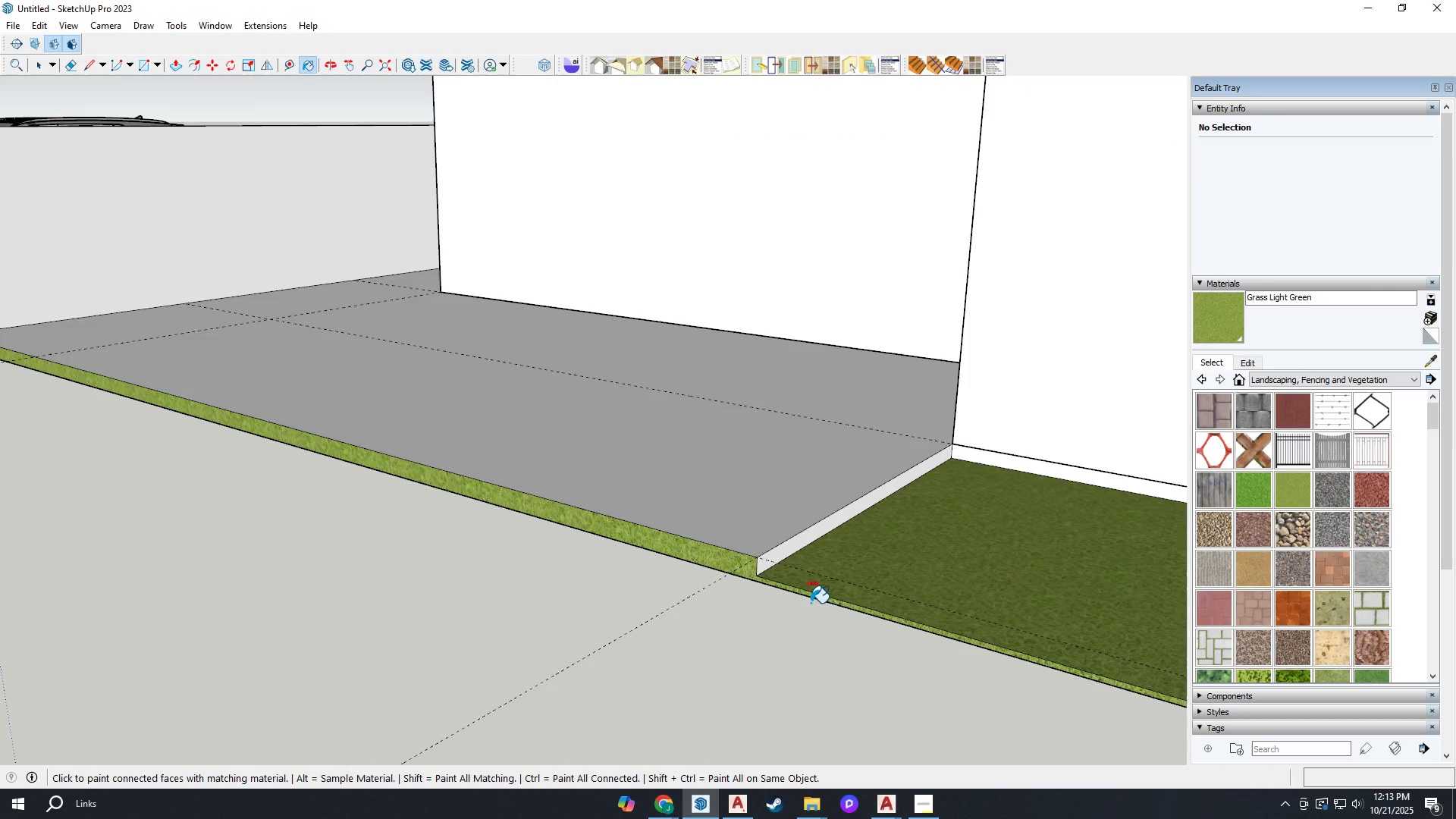 
key(Control+Z)
 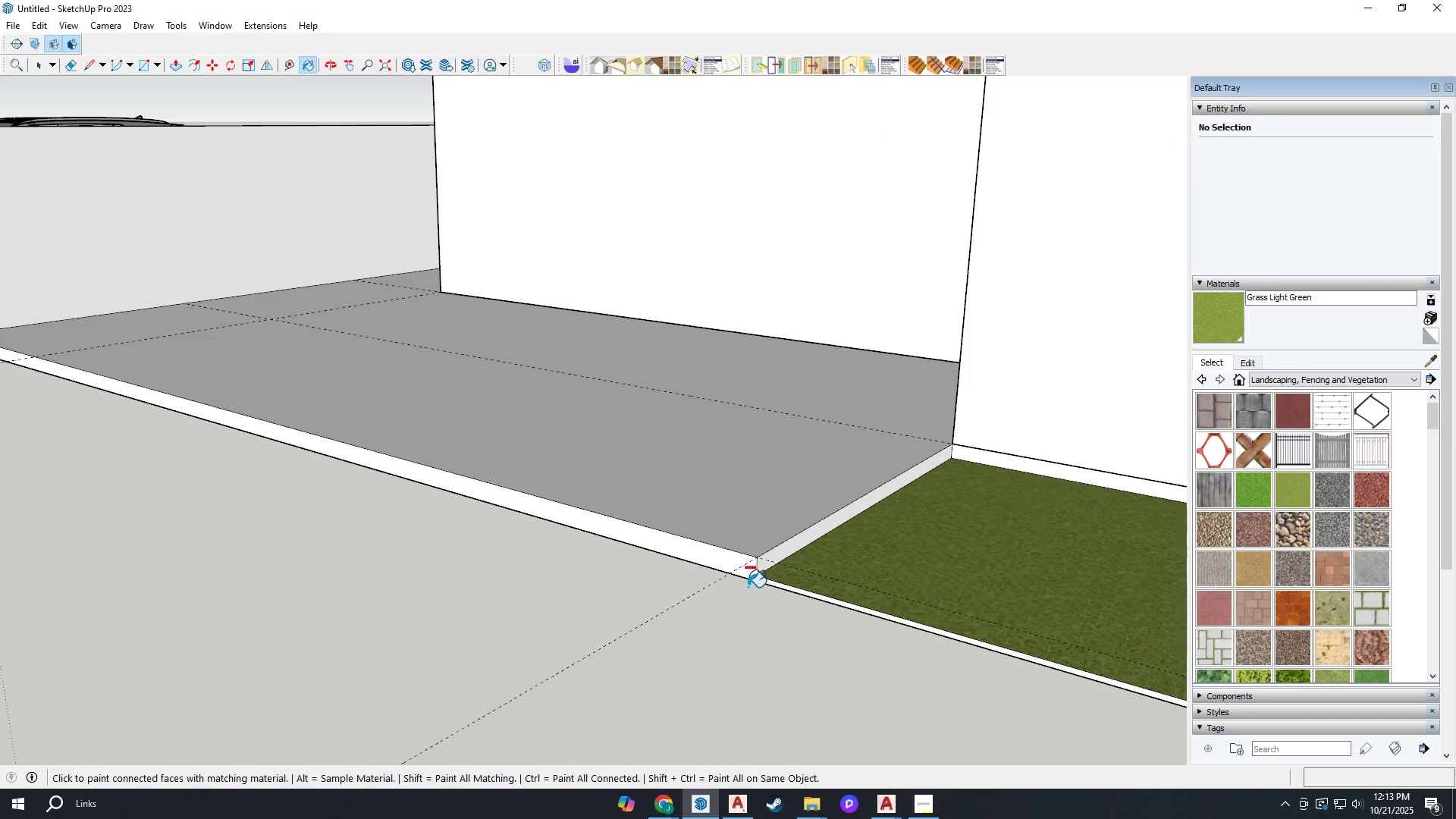 
scroll: coordinate [771, 578], scroll_direction: up, amount: 6.0
 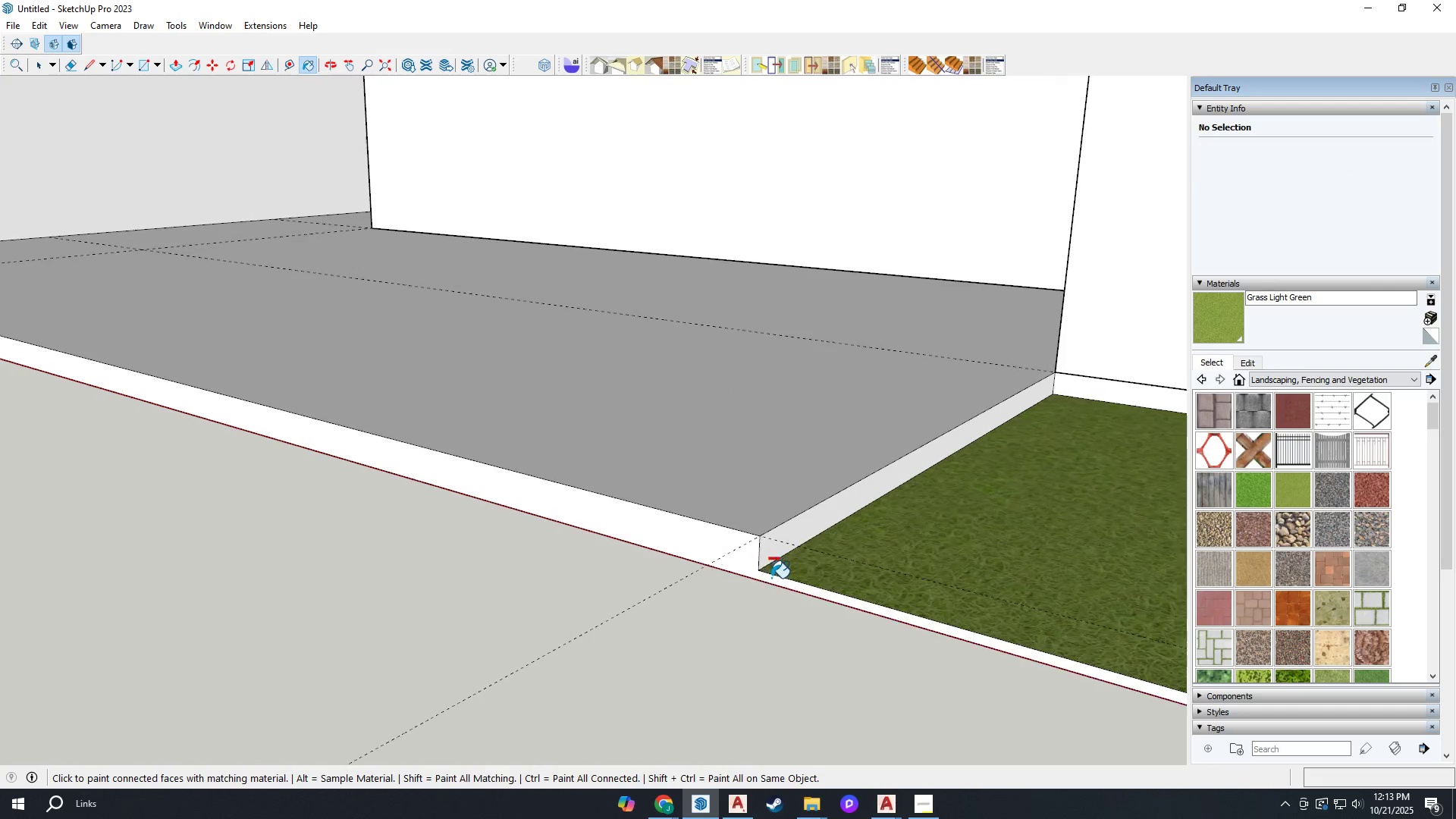 
key(L)
 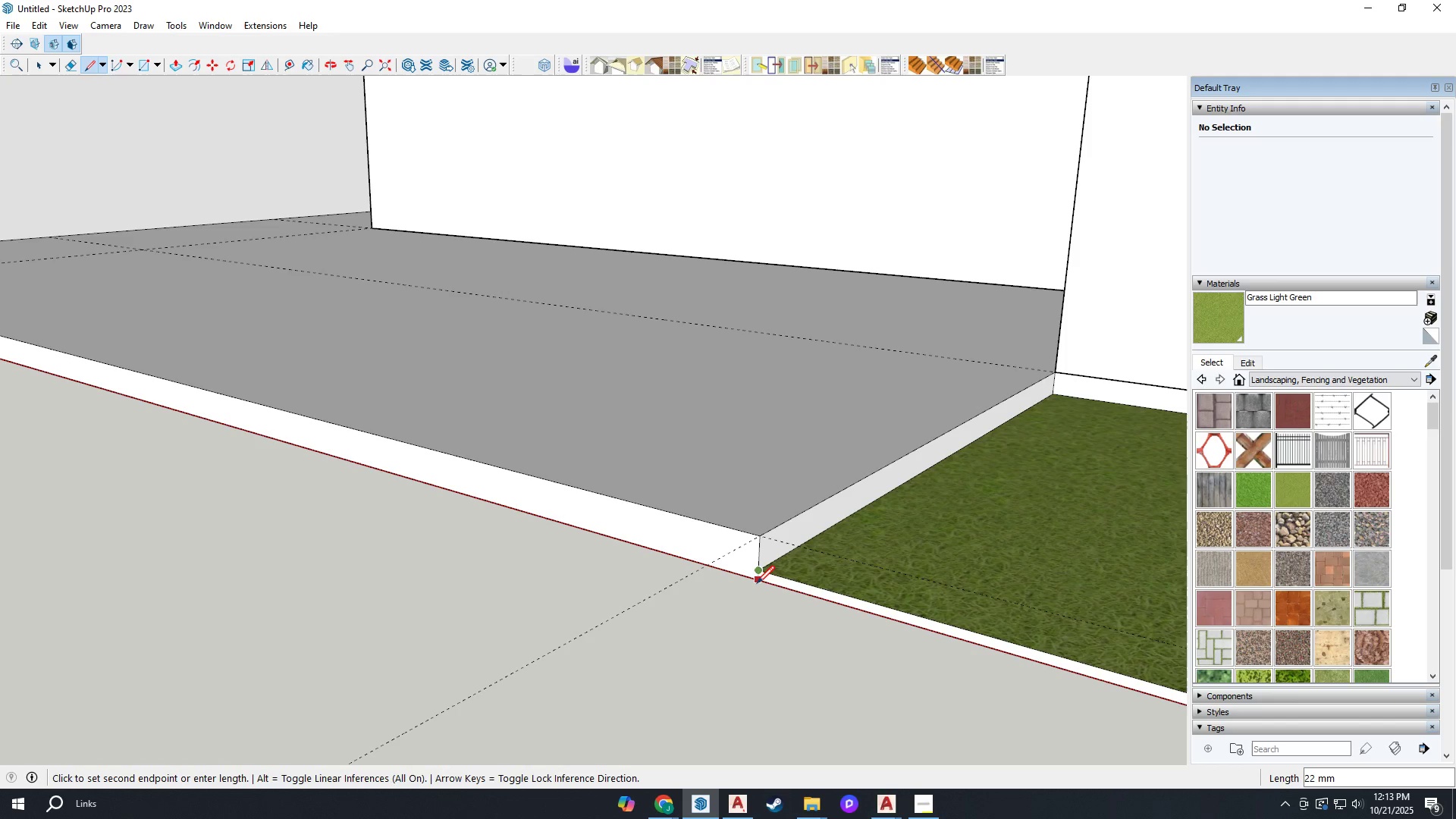 
double_click([757, 583])
 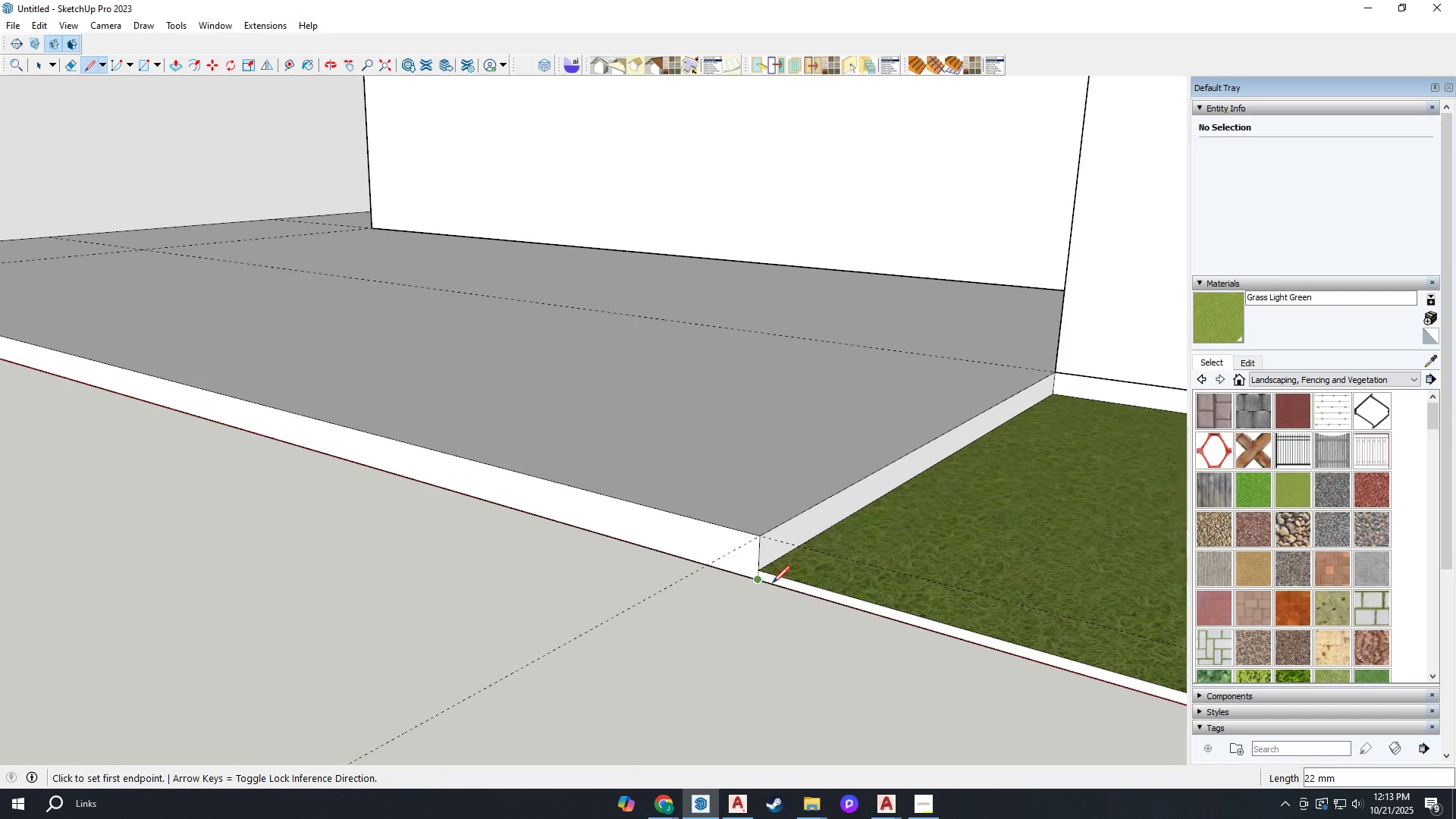 
scroll: coordinate [786, 592], scroll_direction: up, amount: 5.0
 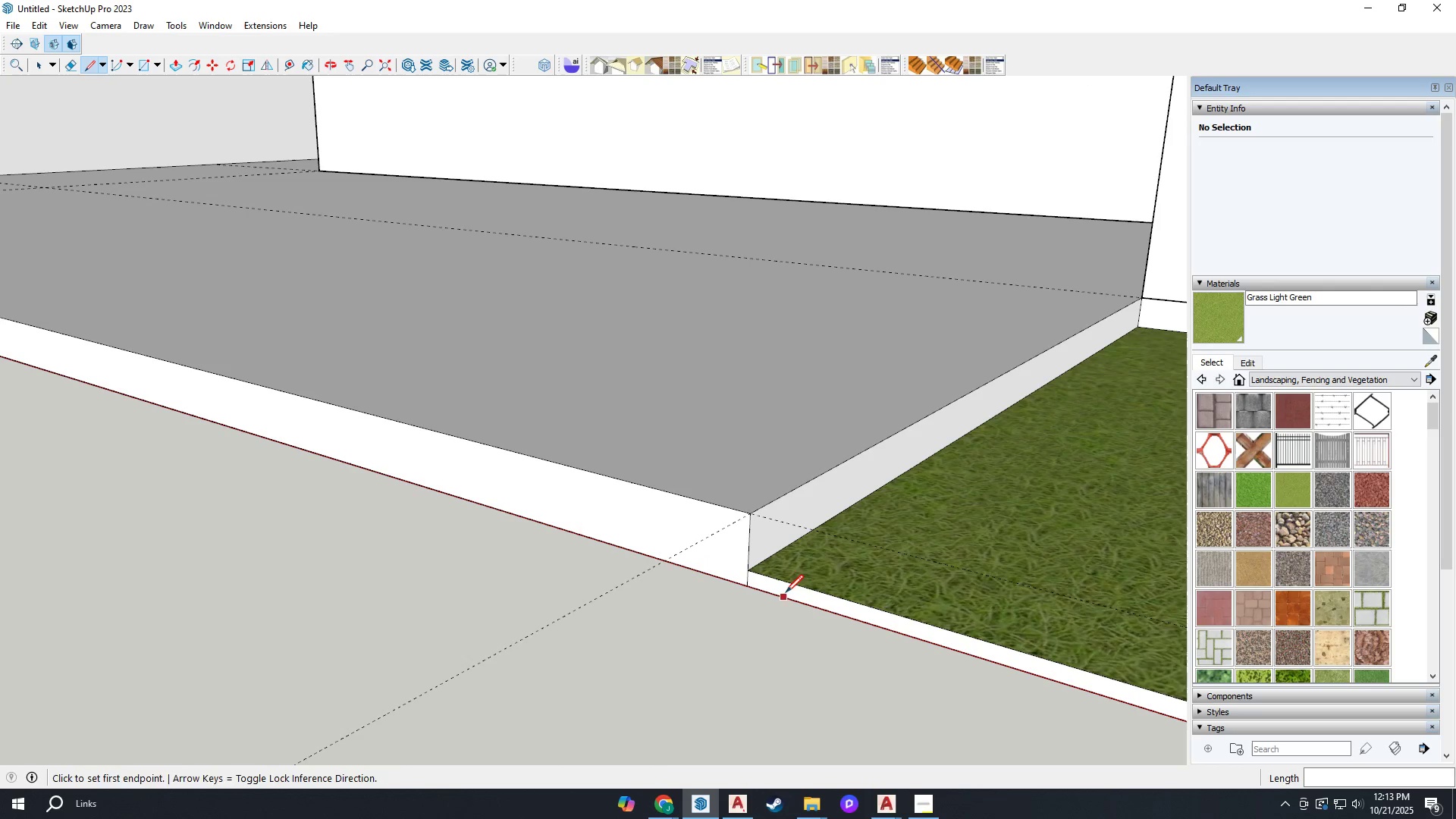 
key(B)
 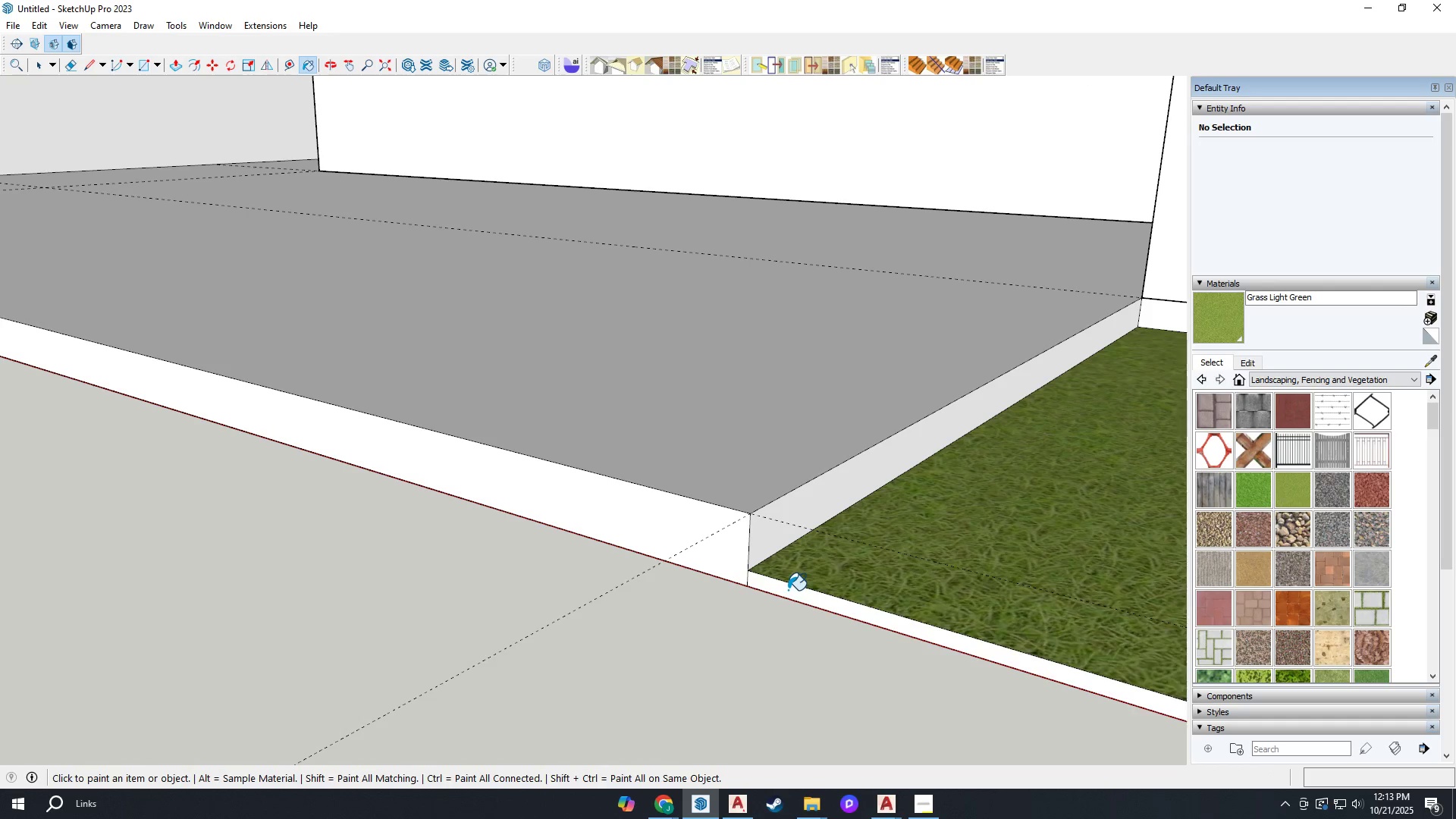 
left_click([788, 590])
 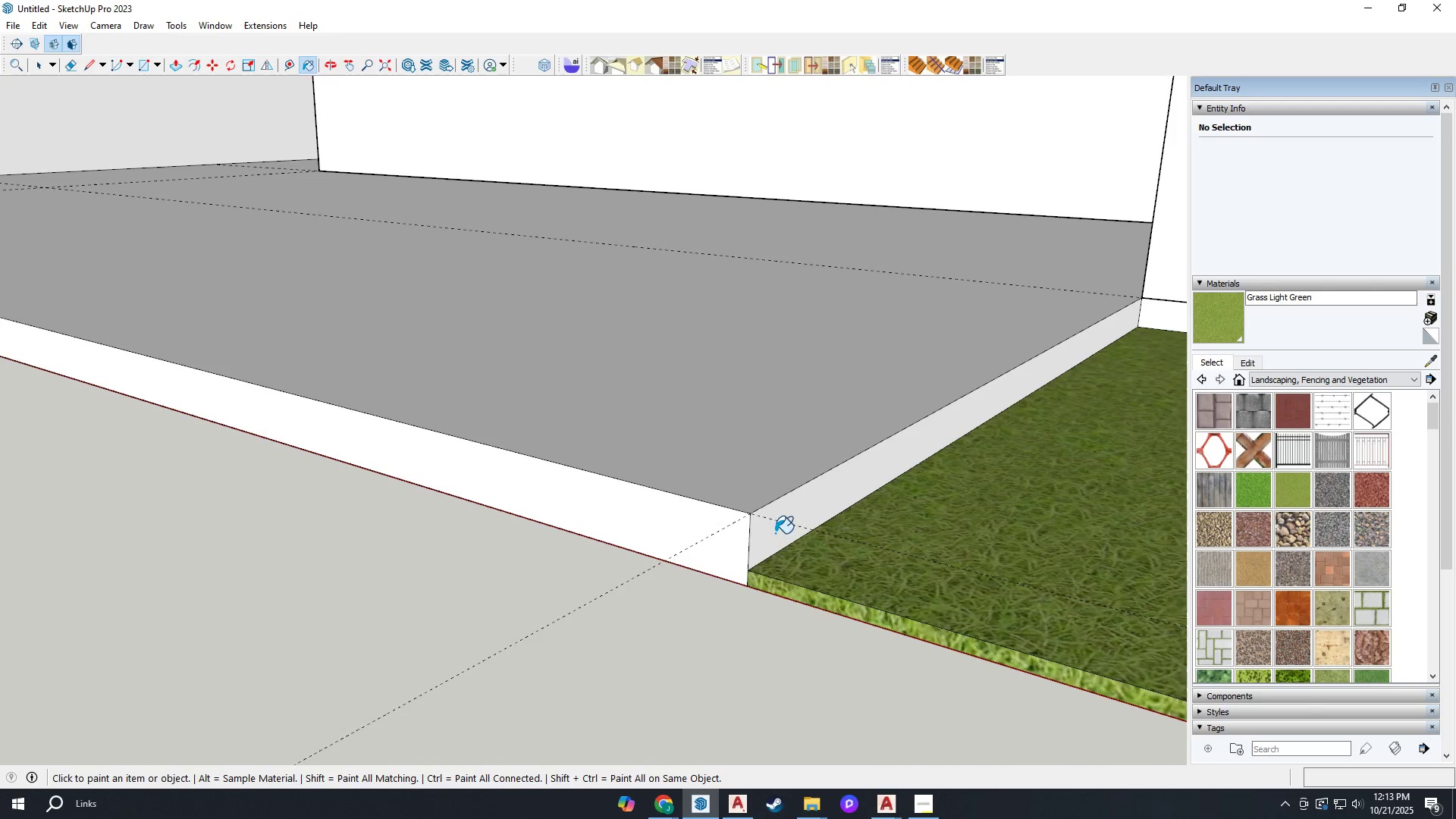 
scroll: coordinate [787, 529], scroll_direction: down, amount: 8.0
 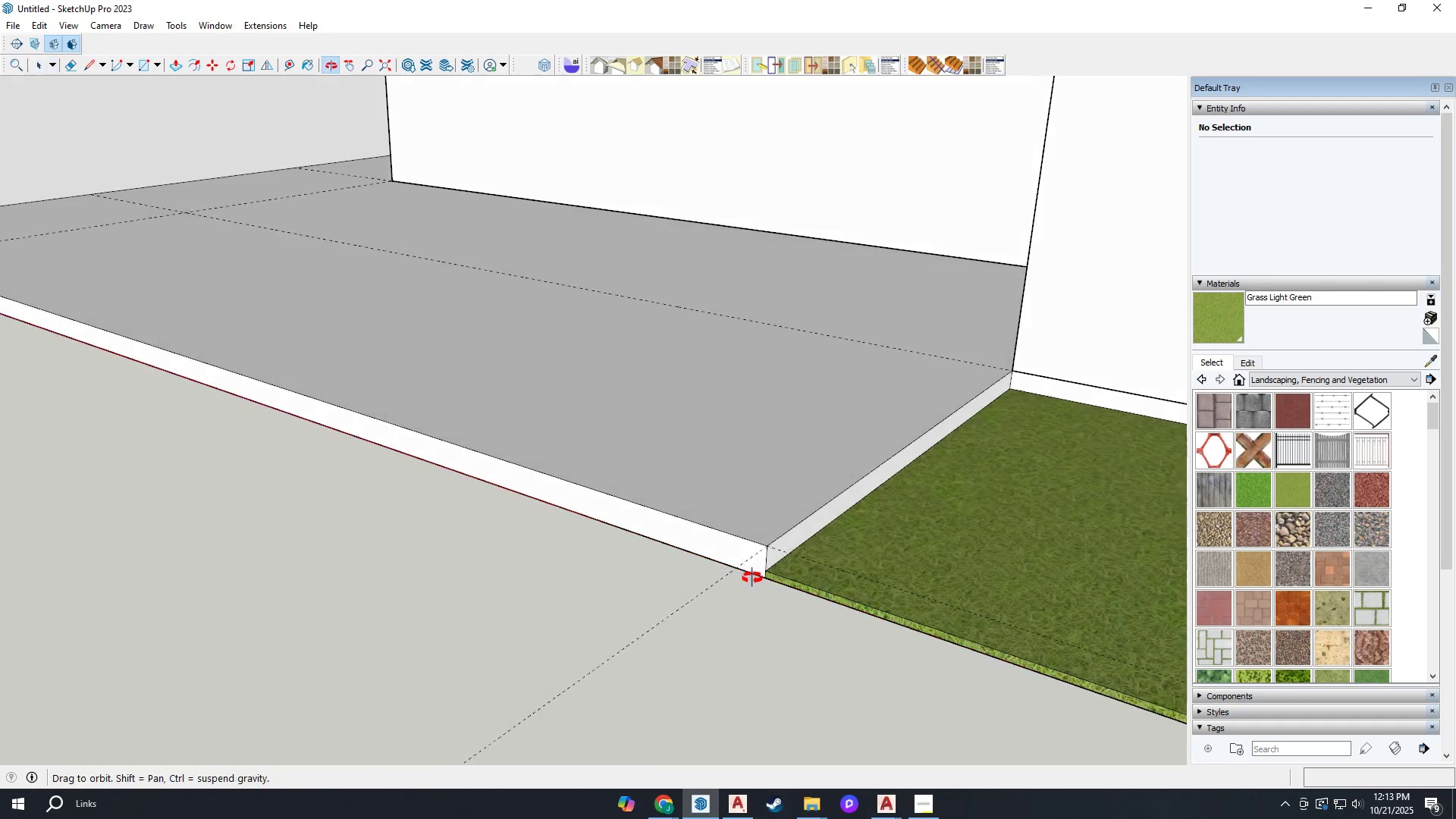 
key(Space)
 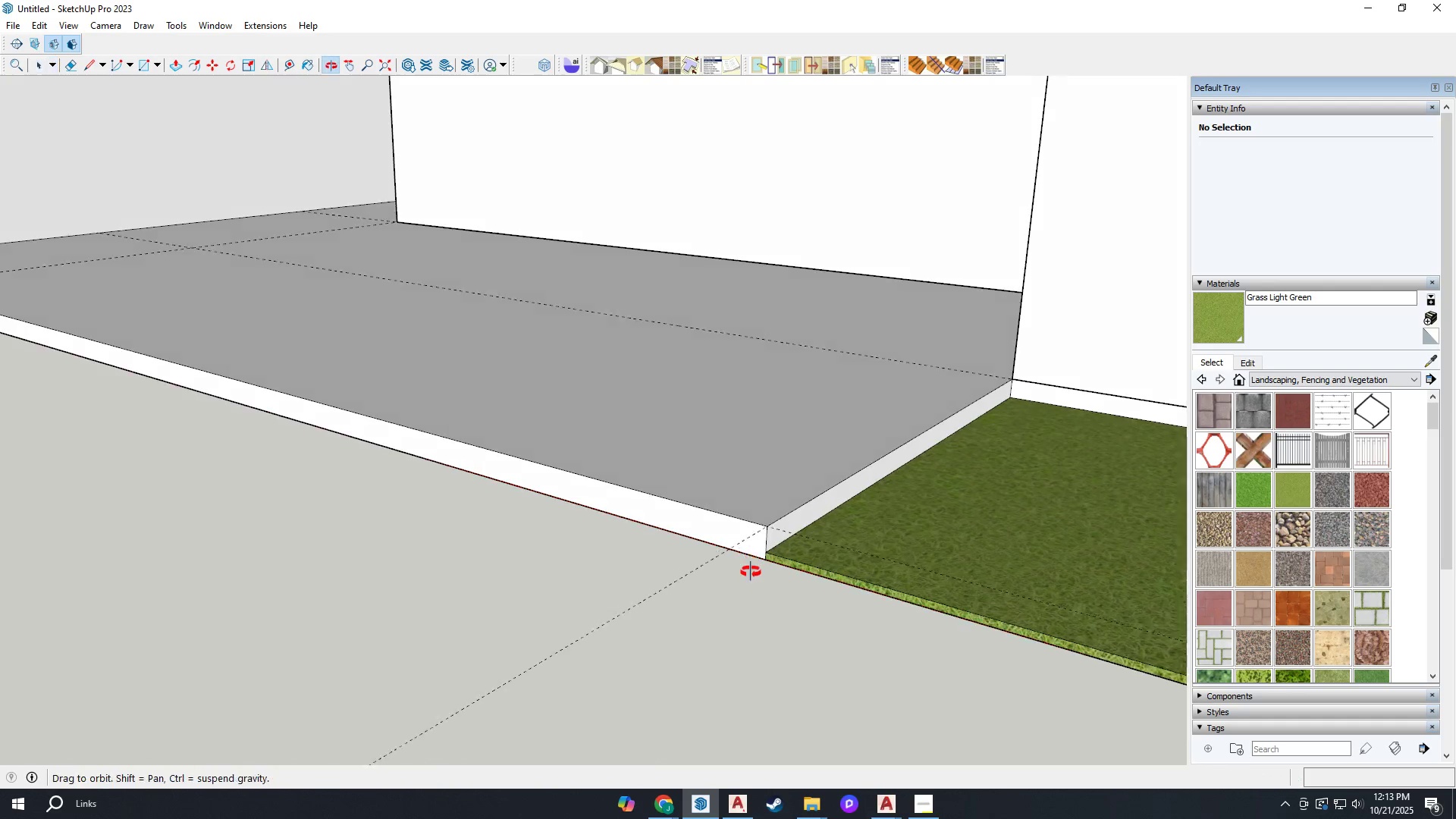 
scroll: coordinate [752, 574], scroll_direction: down, amount: 3.0
 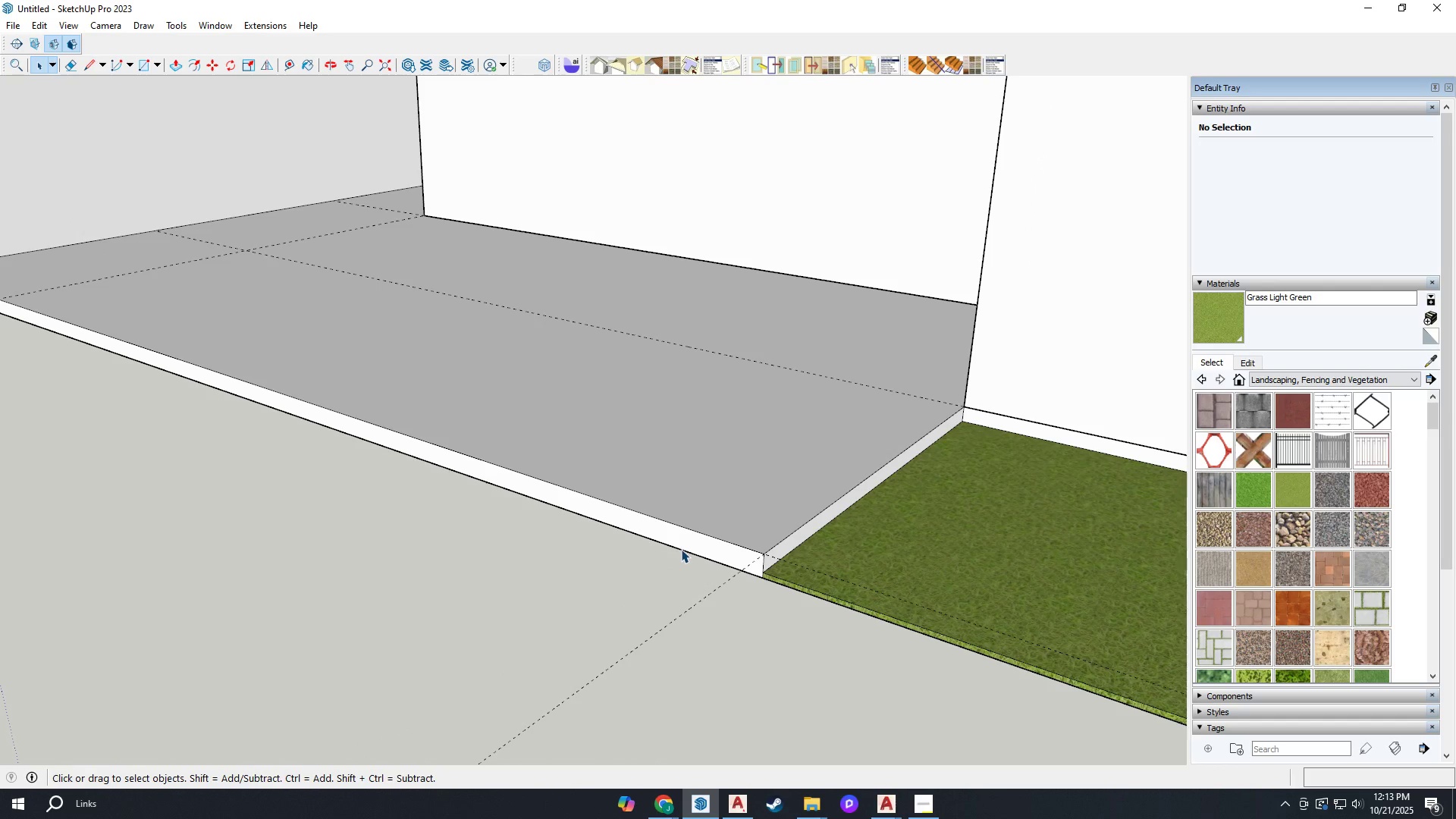 
left_click([681, 549])
 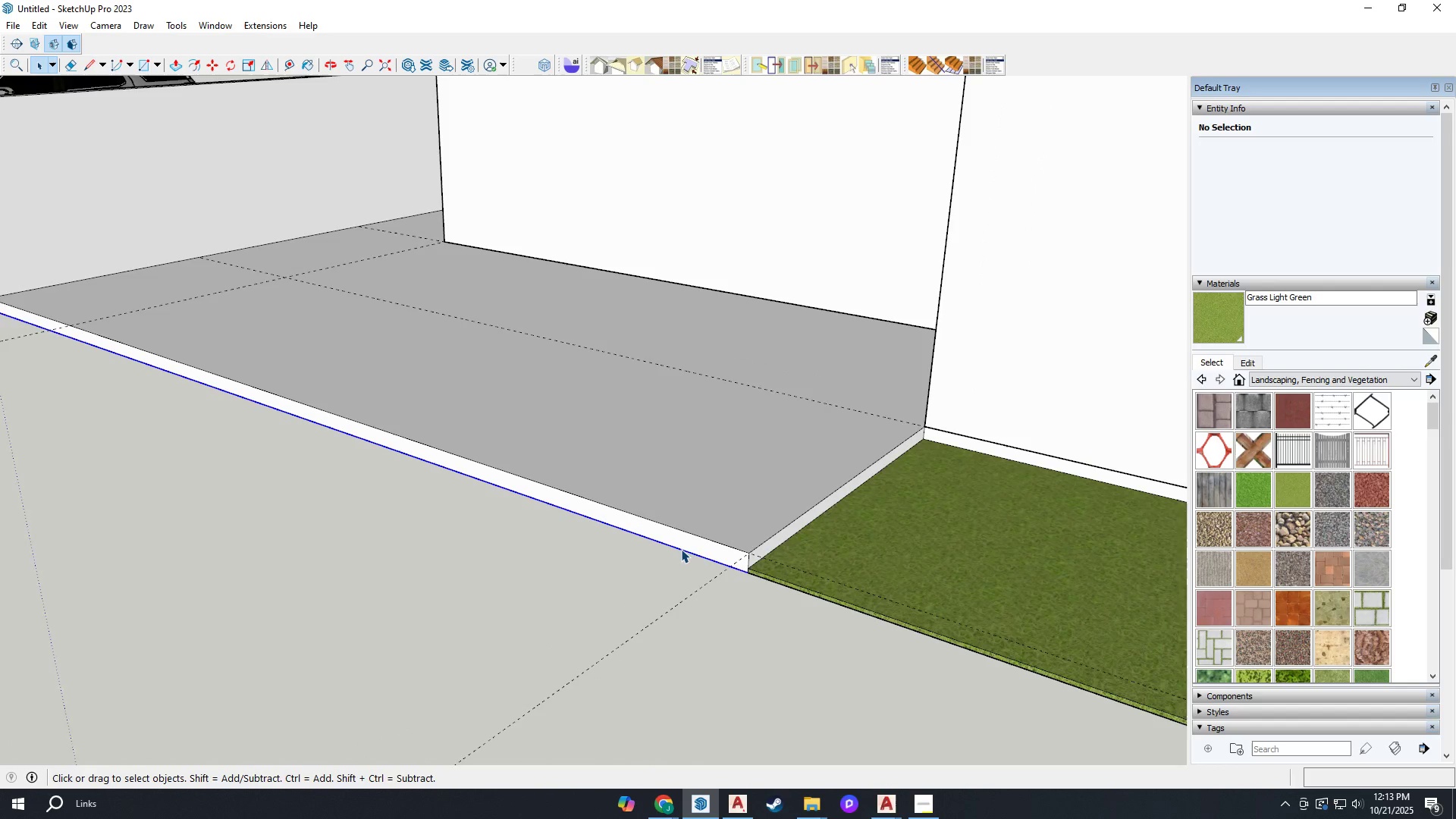 
scroll: coordinate [682, 555], scroll_direction: down, amount: 7.0
 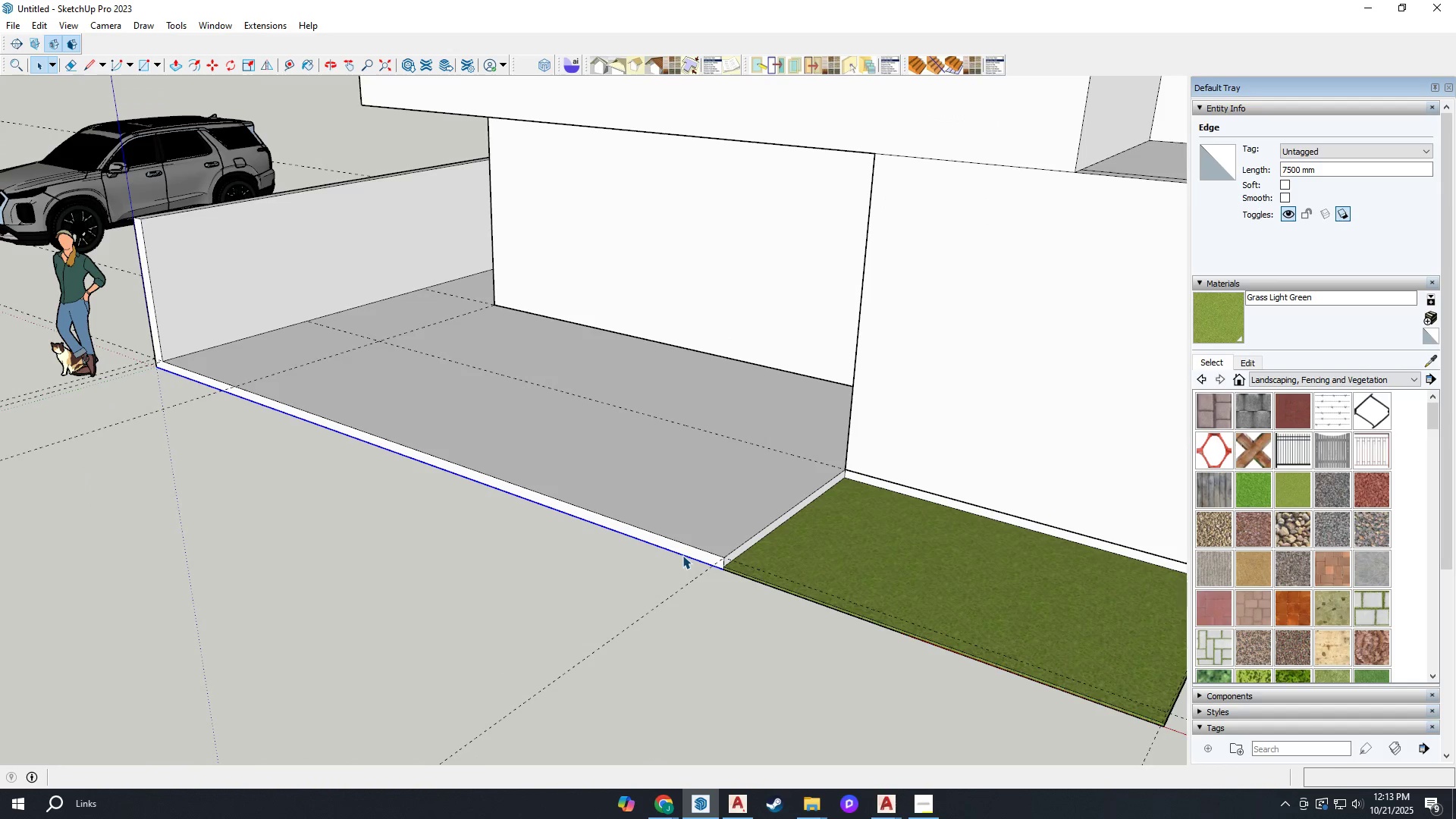 
key(T)
 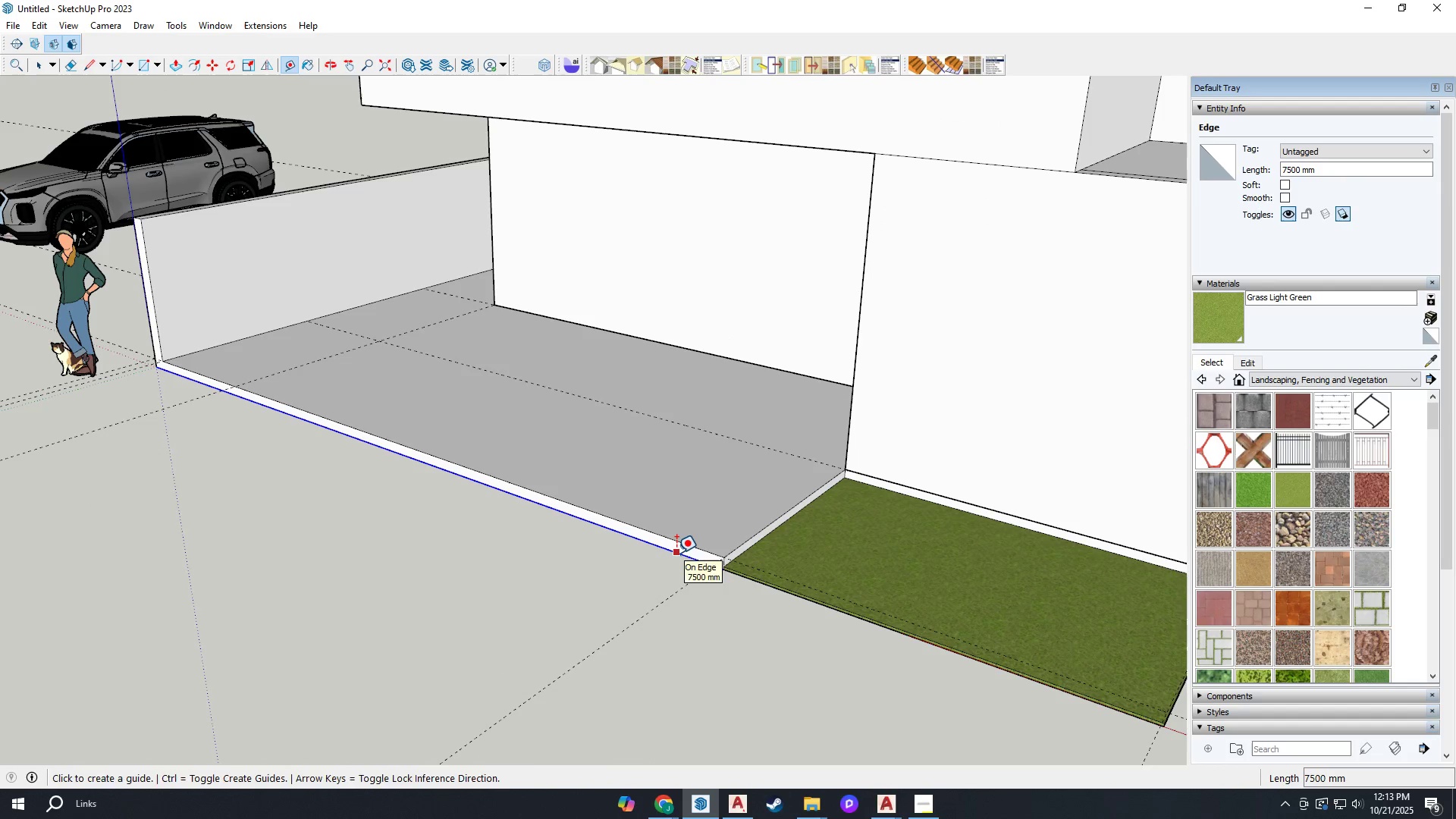 
left_click([676, 553])
 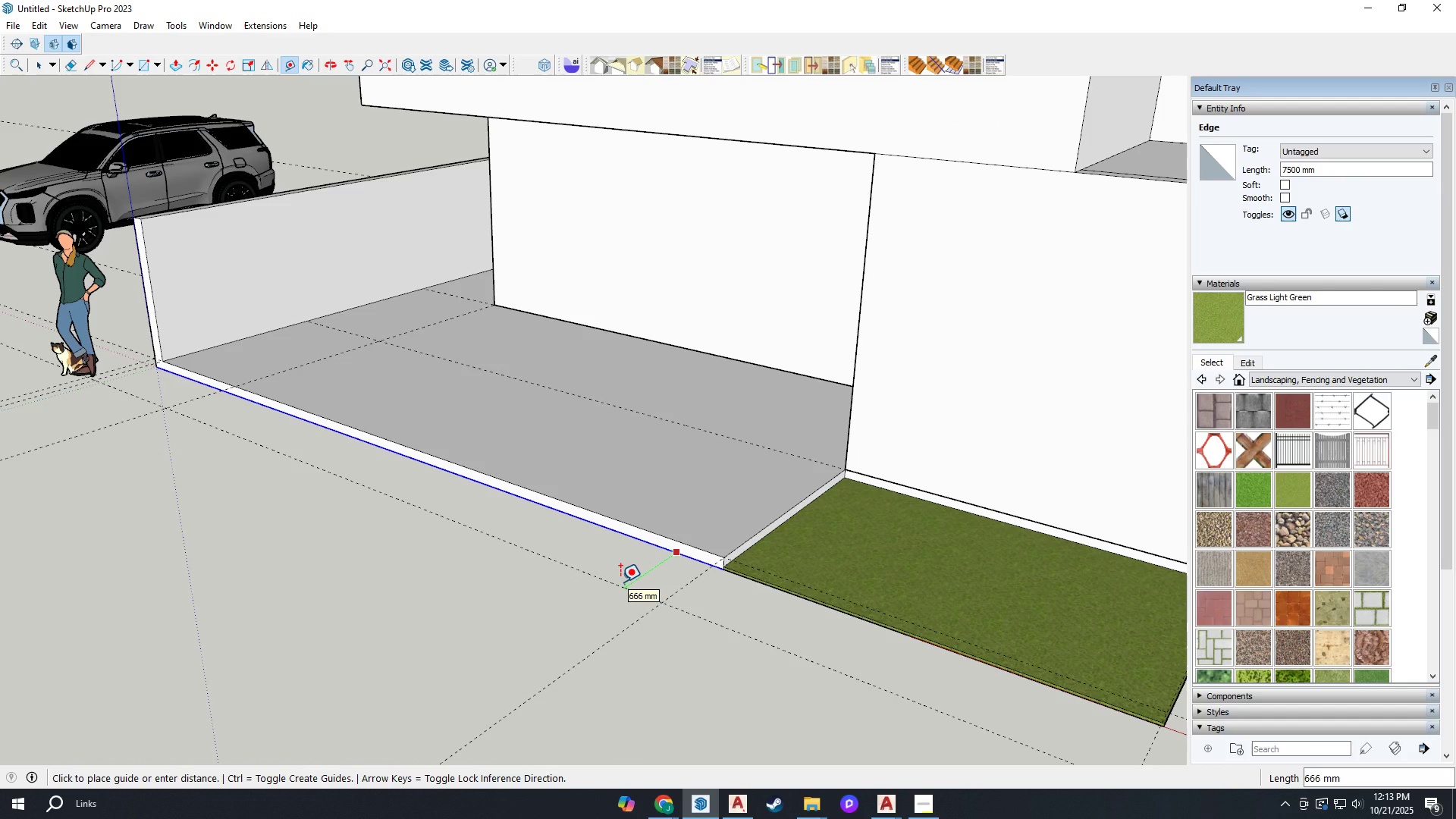 
scroll: coordinate [620, 582], scroll_direction: down, amount: 4.0
 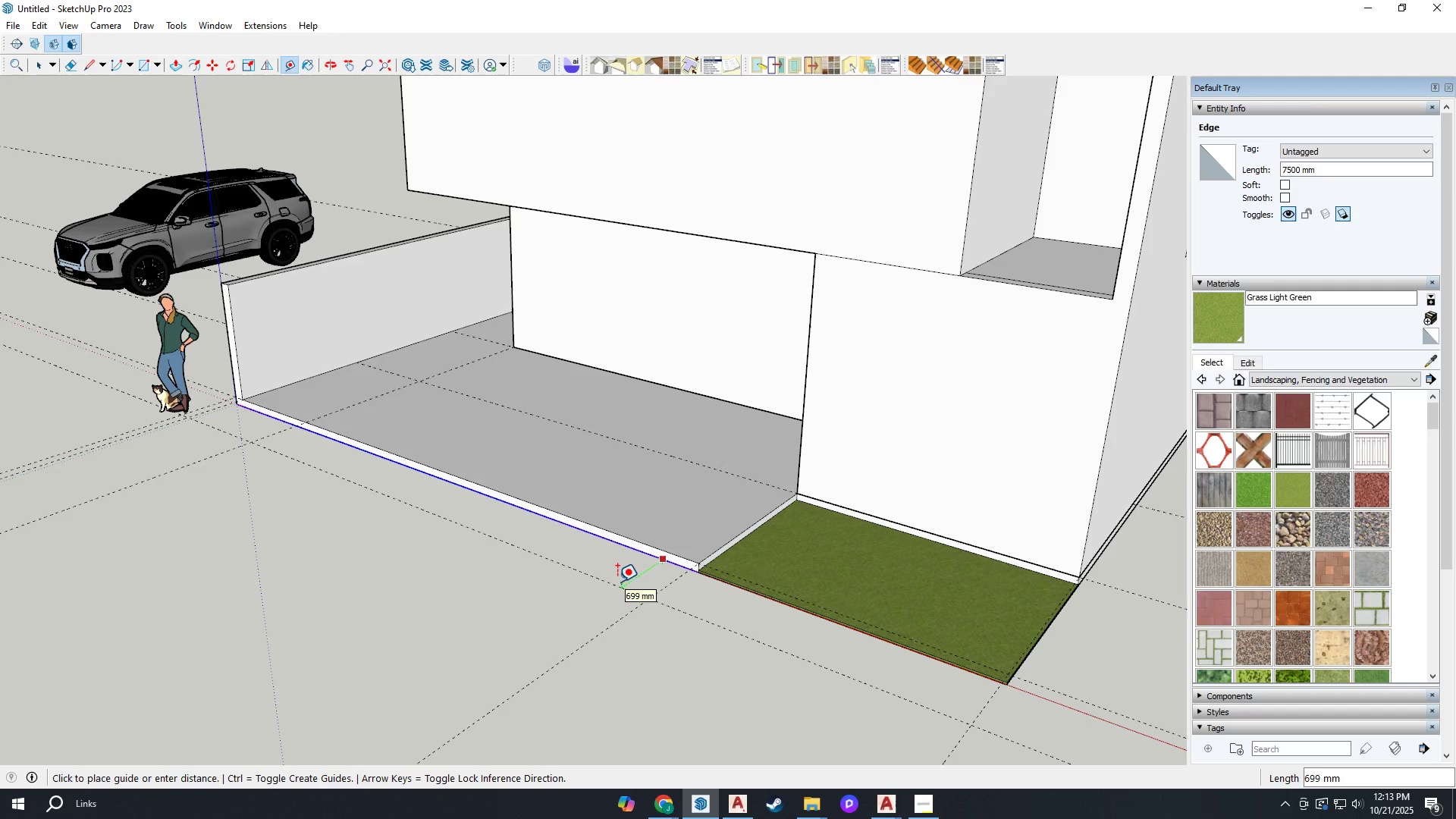 
type(1500)
 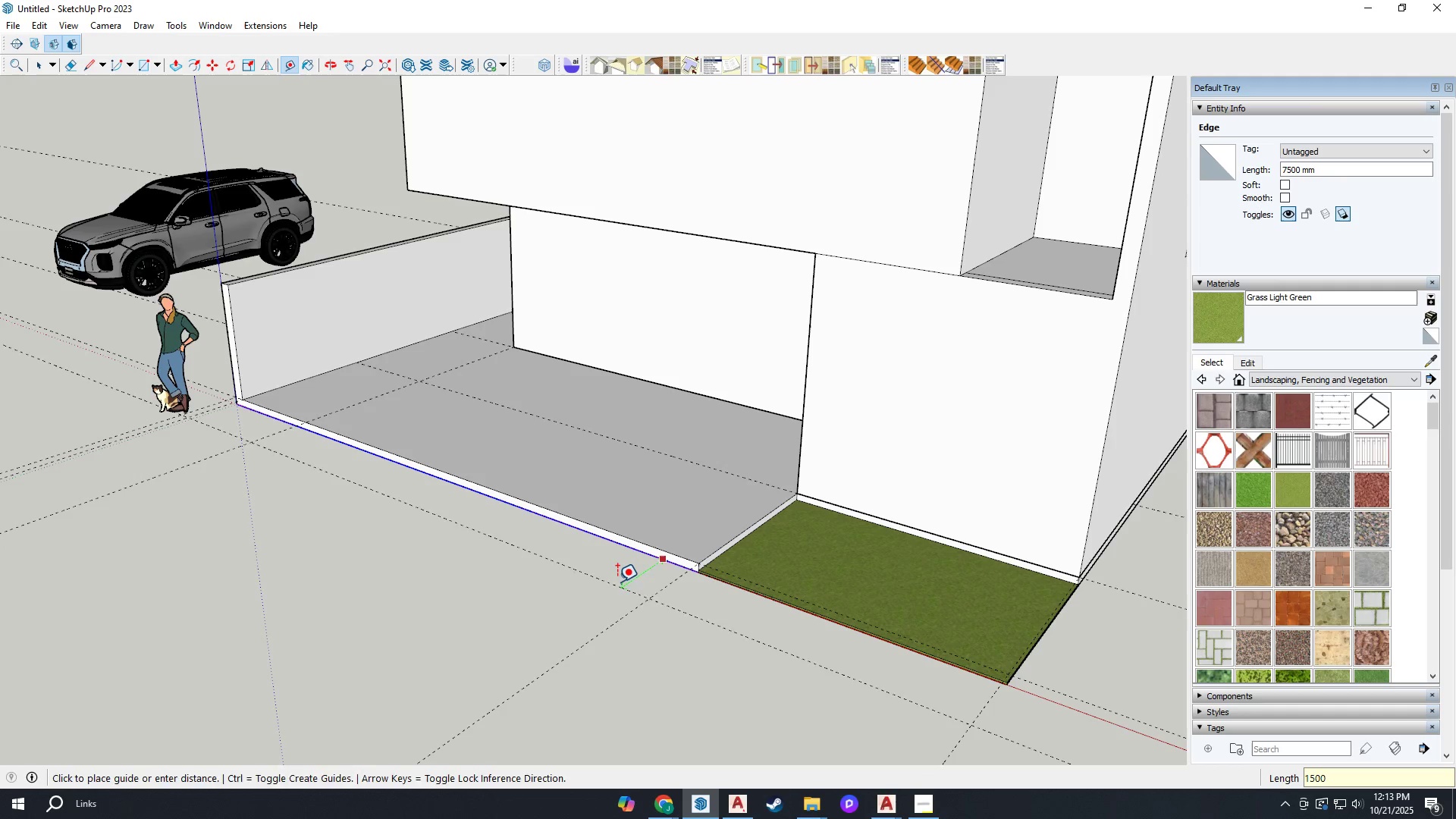 
key(Enter)
 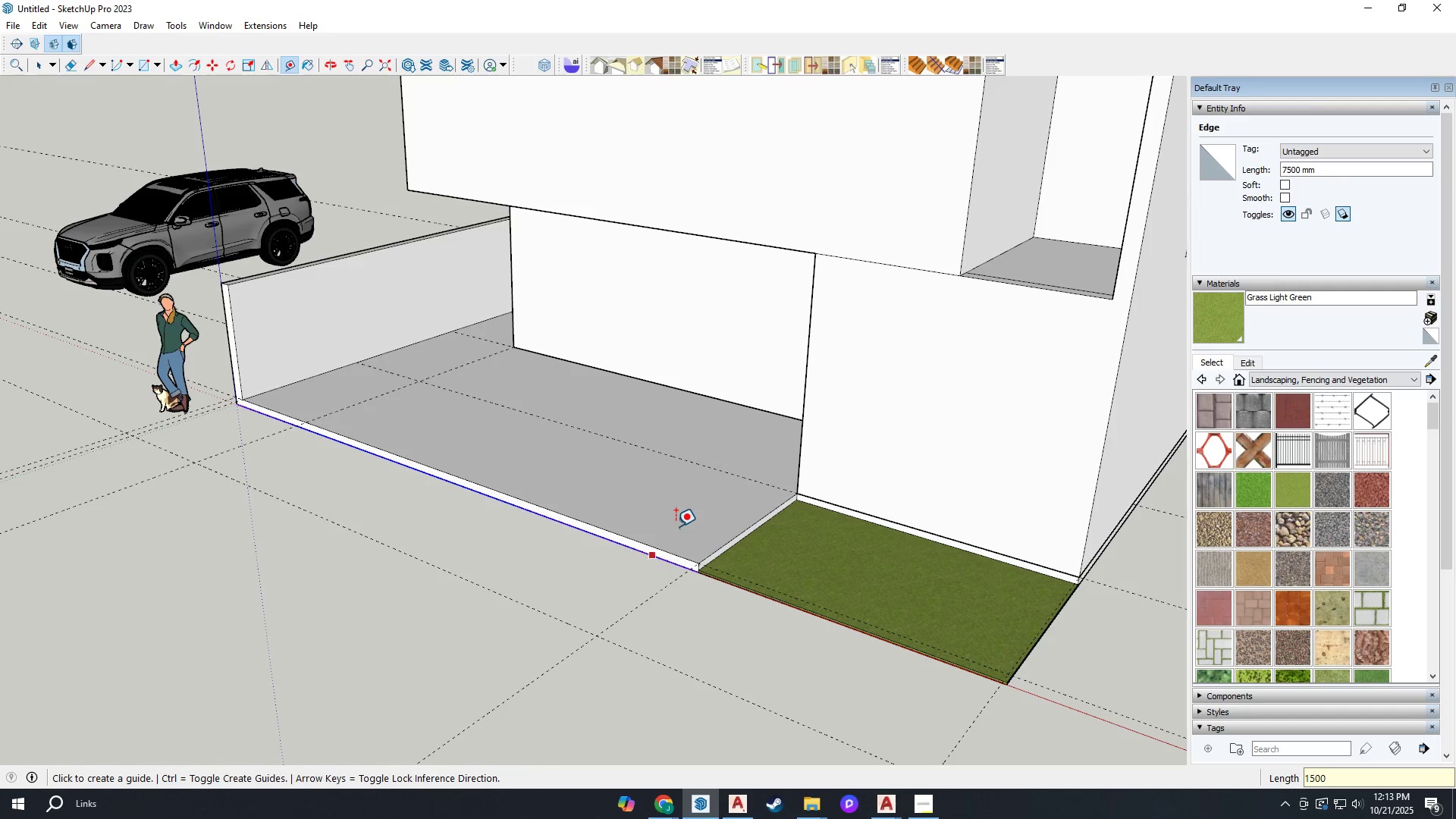 
scroll: coordinate [675, 579], scroll_direction: down, amount: 8.0
 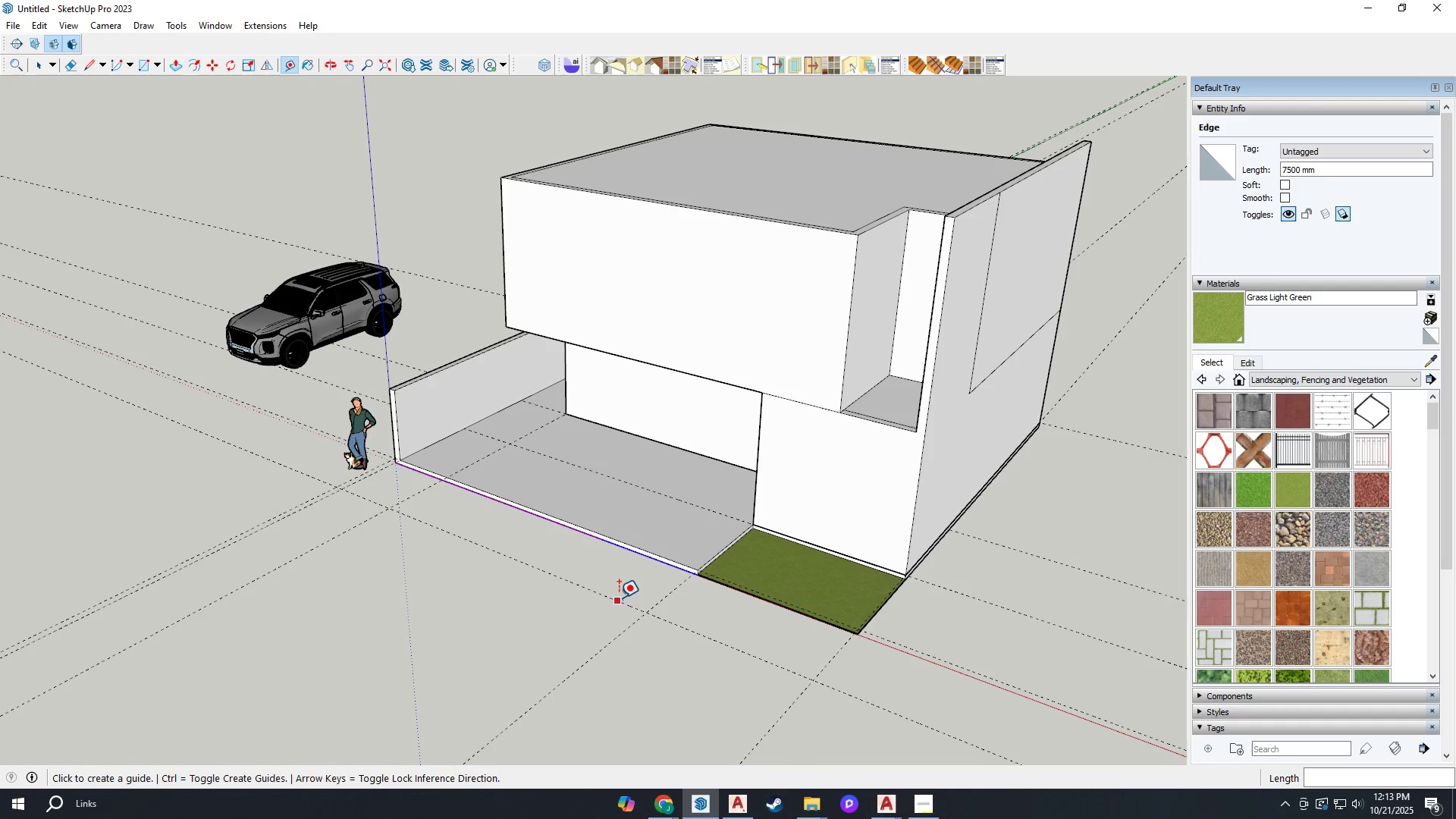 
key(Escape)
type(6000)
 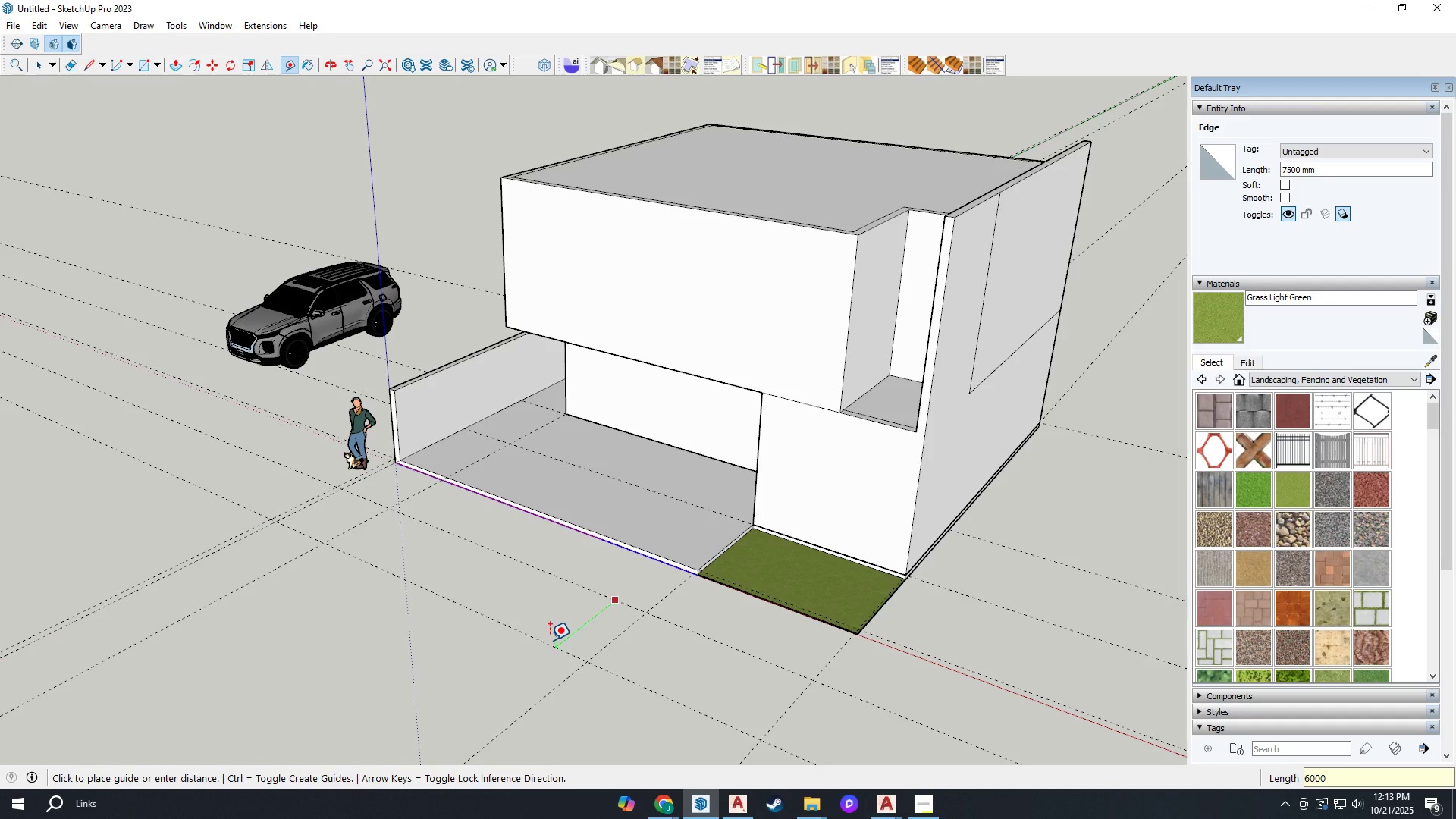 
key(Enter)
 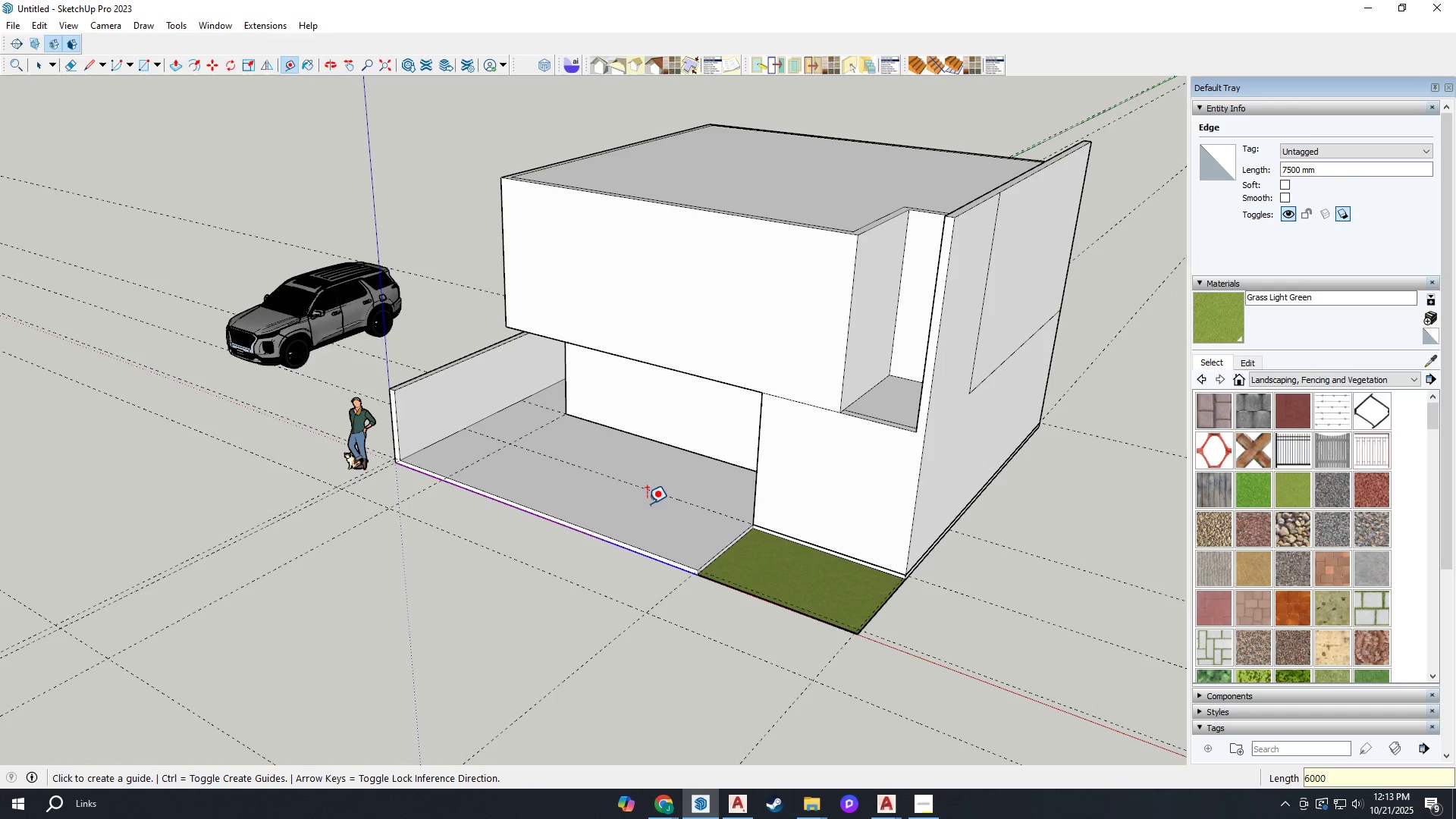 
scroll: coordinate [447, 669], scroll_direction: down, amount: 4.0
 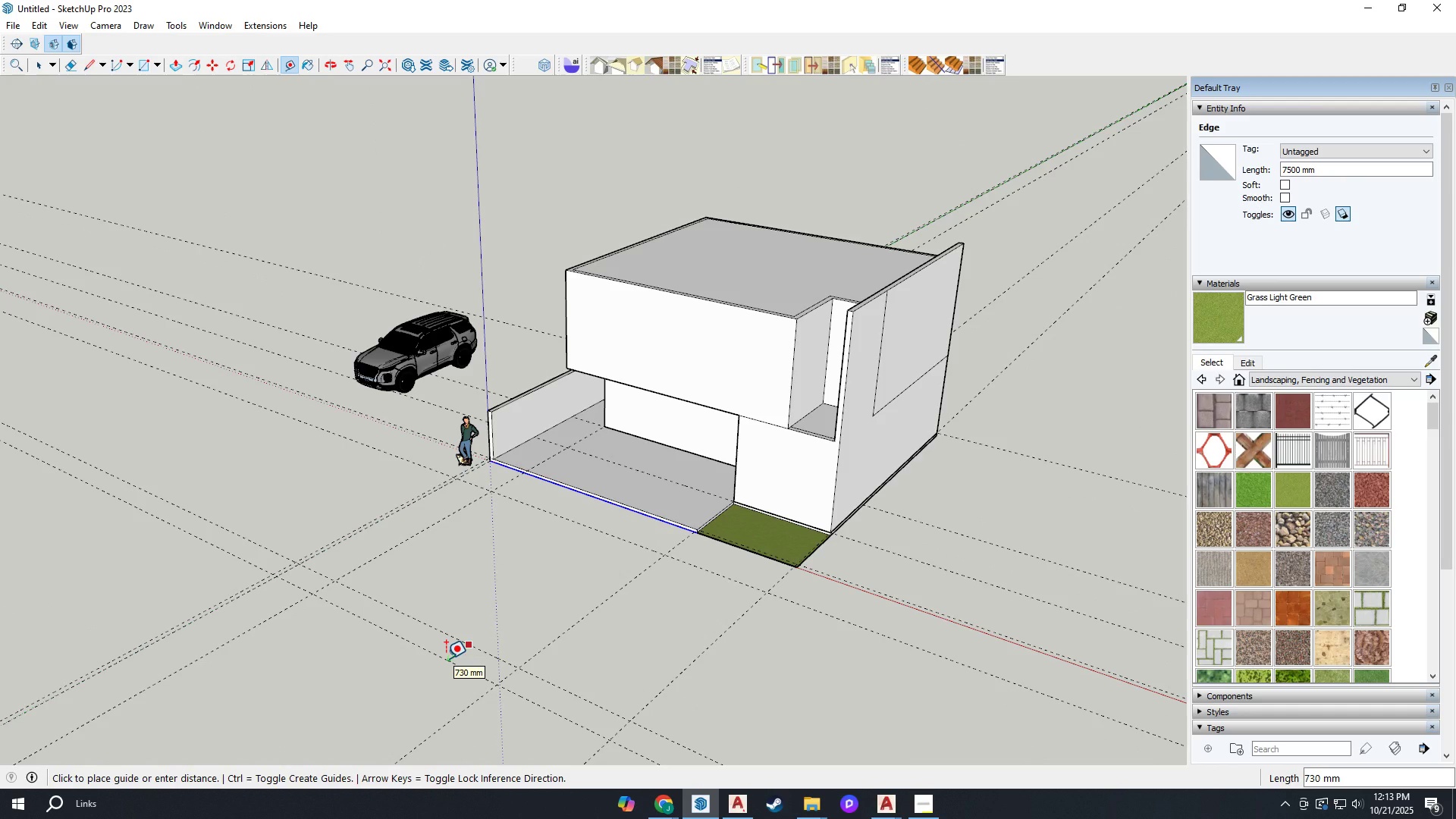 
type(1500)
 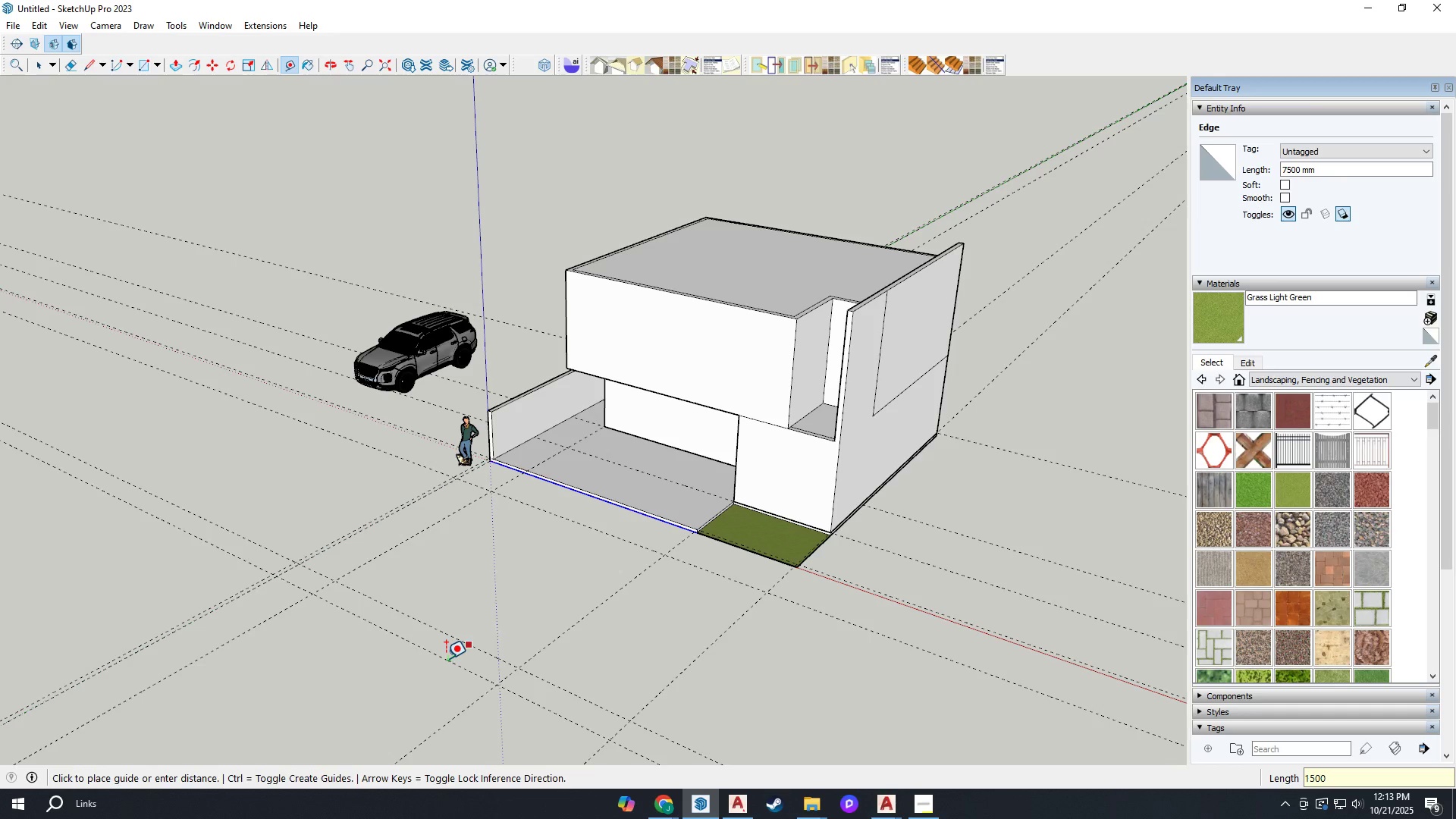 
key(Enter)
 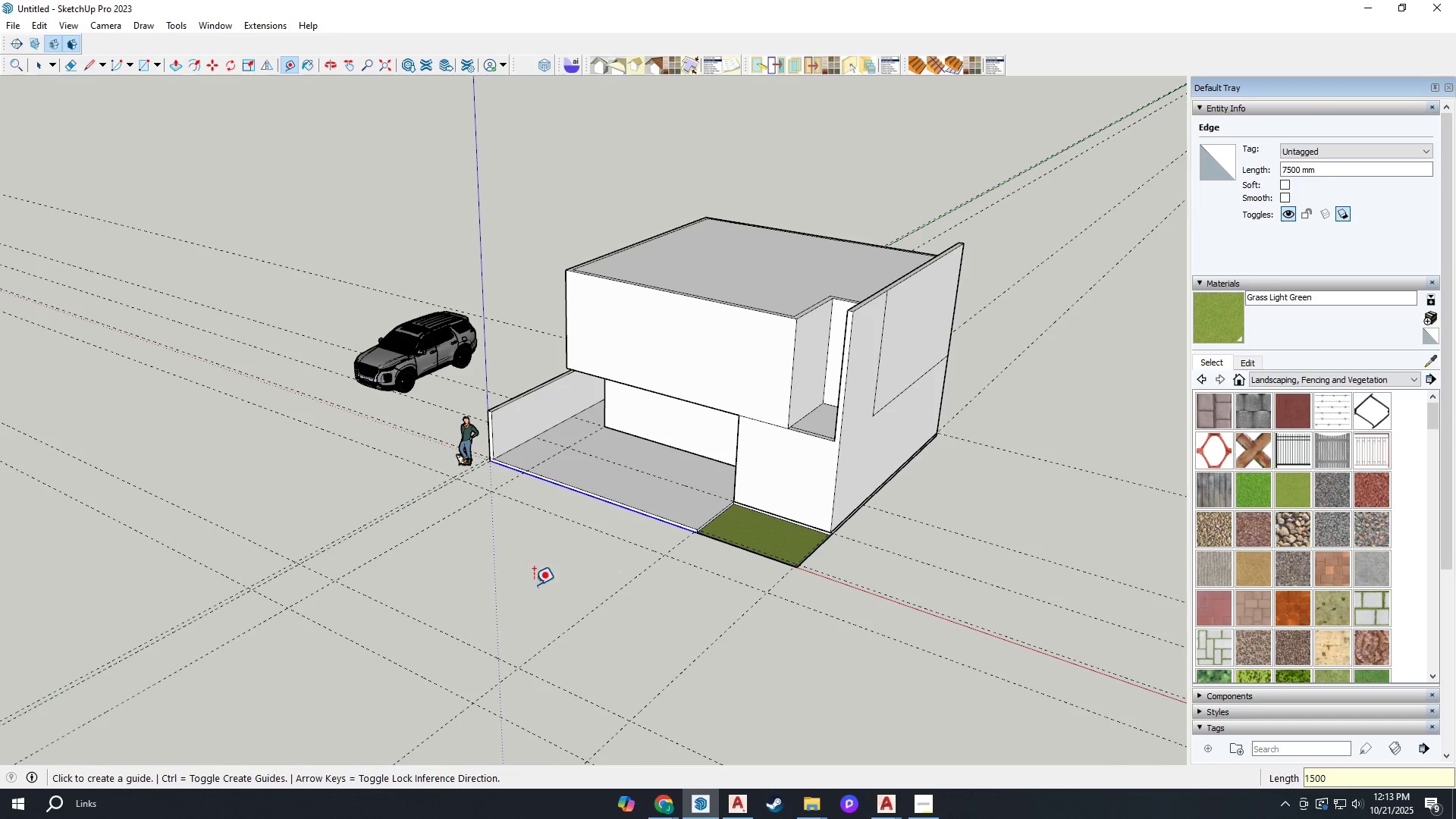 
scroll: coordinate [556, 572], scroll_direction: down, amount: 4.0
 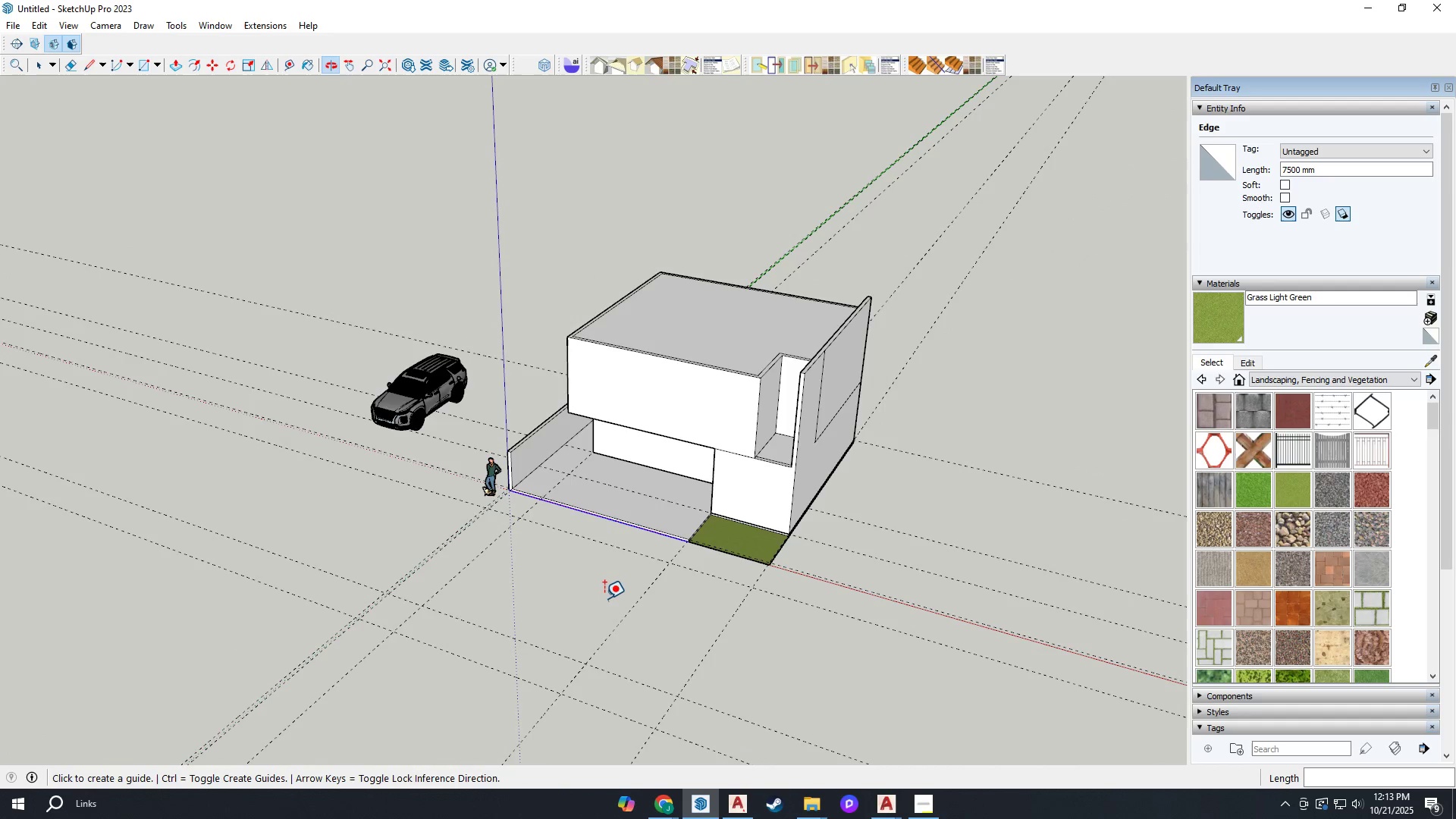 
scroll: coordinate [661, 504], scroll_direction: up, amount: 27.0
 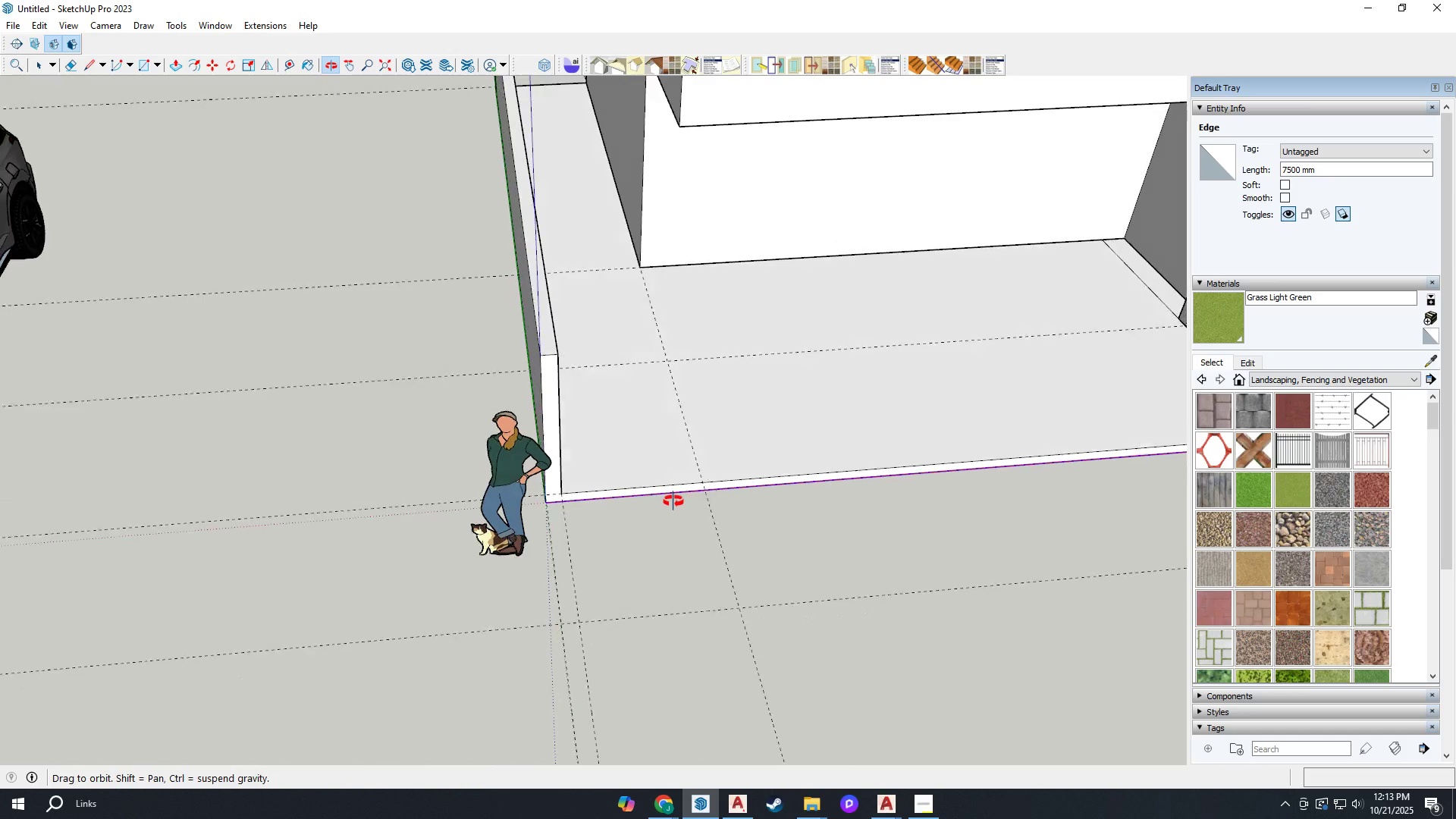 
scroll: coordinate [569, 385], scroll_direction: down, amount: 4.0
 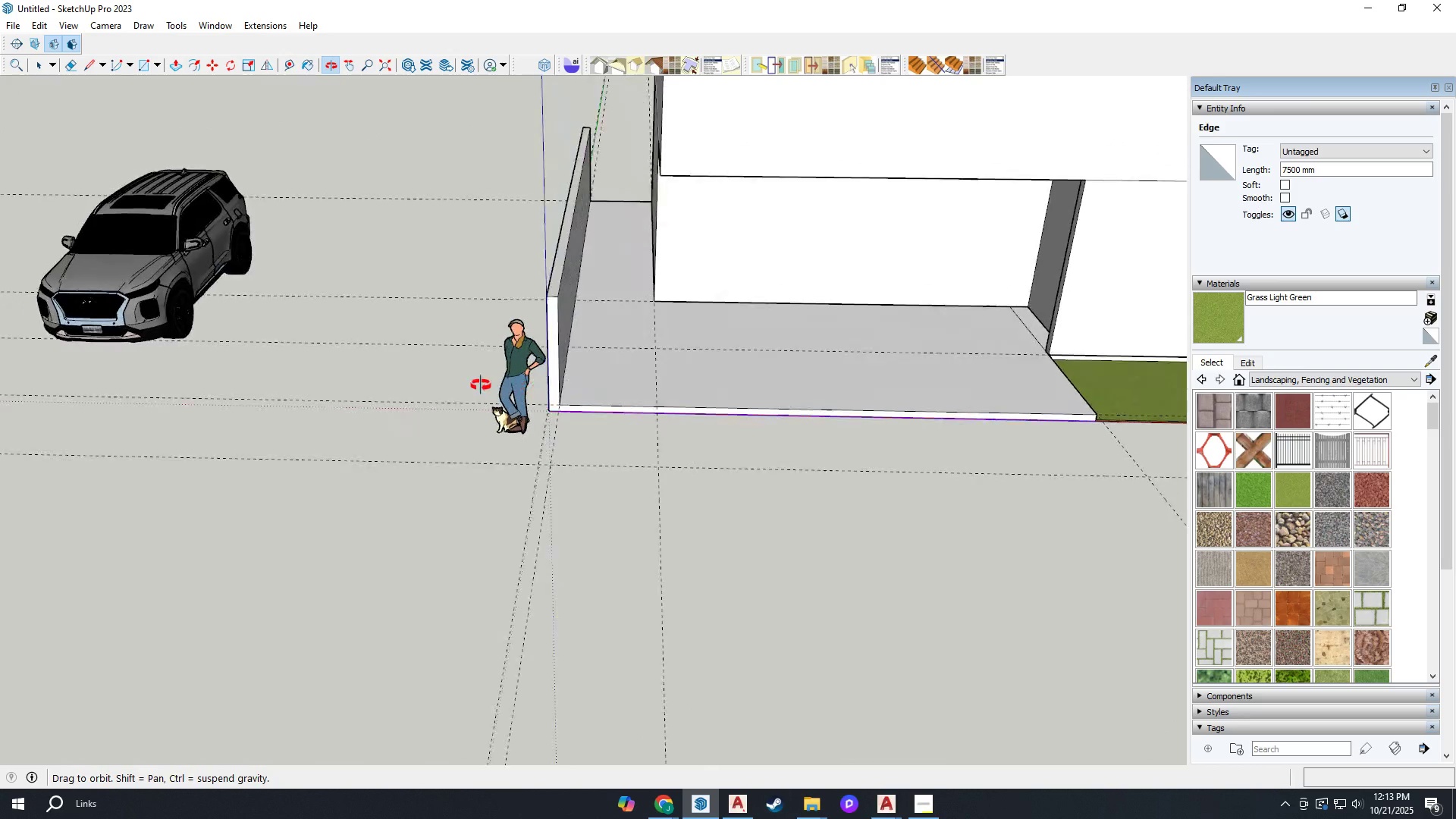 
scroll: coordinate [513, 391], scroll_direction: up, amount: 15.0
 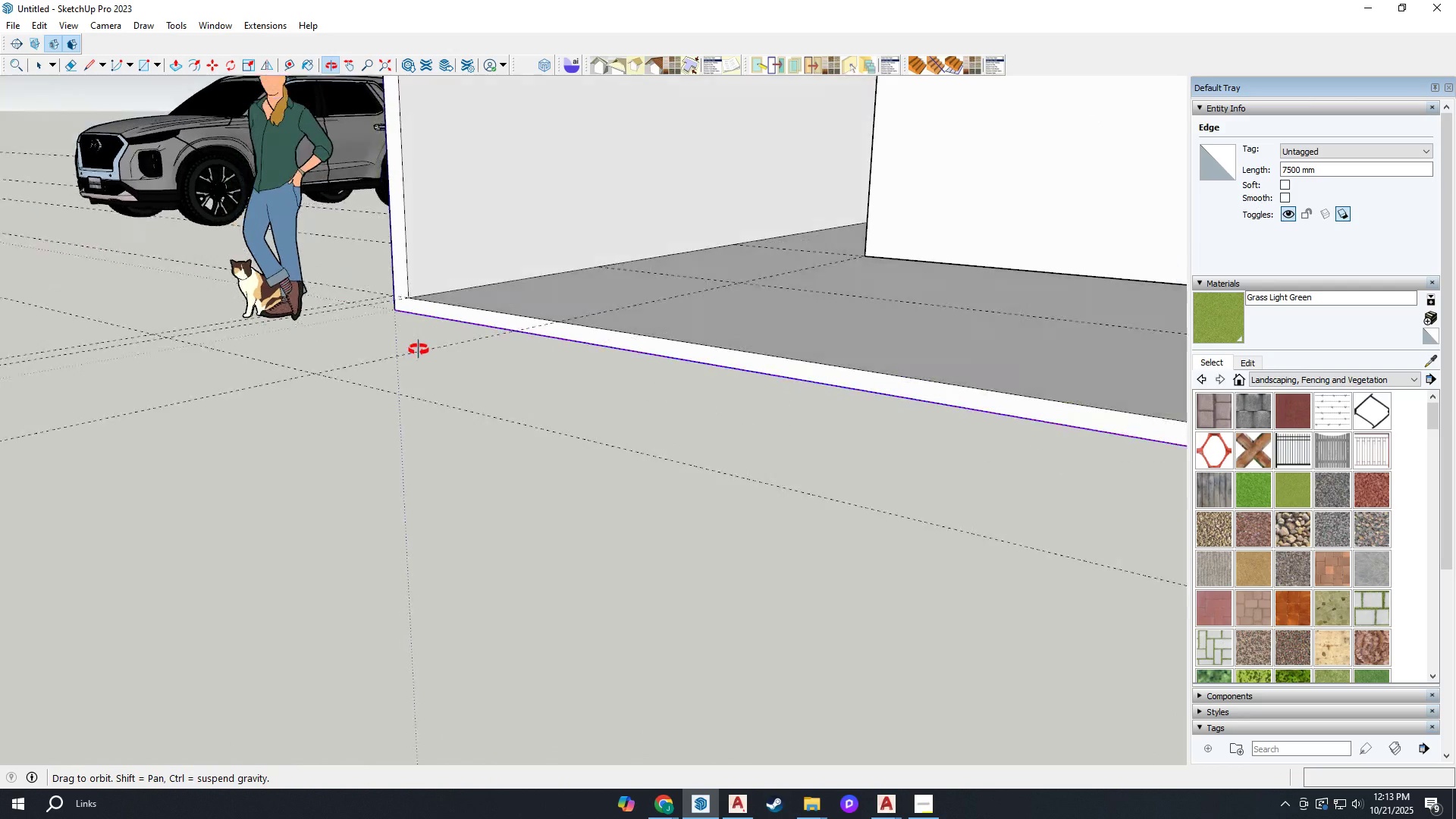 
key(Space)
 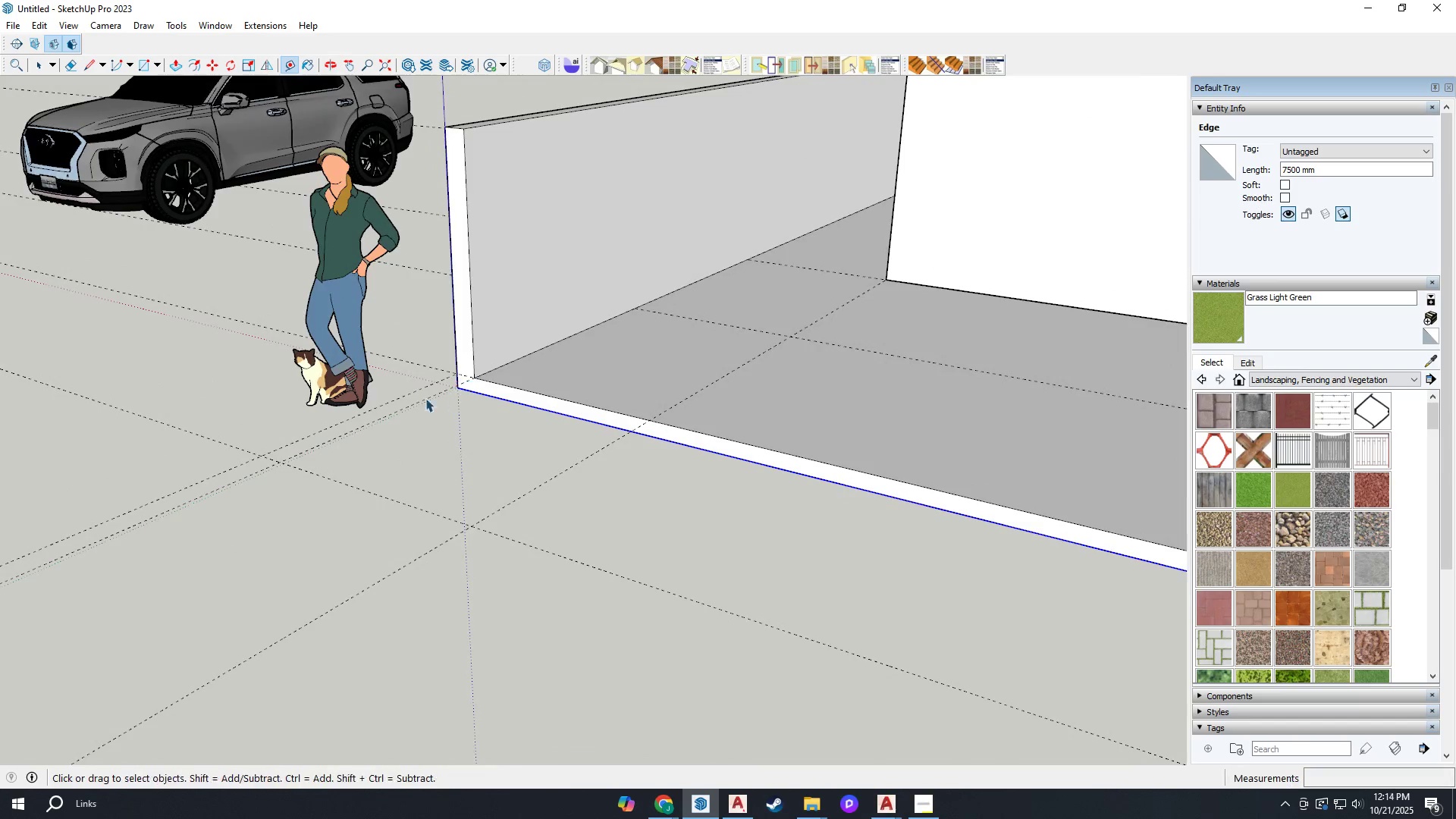 
key(E)
 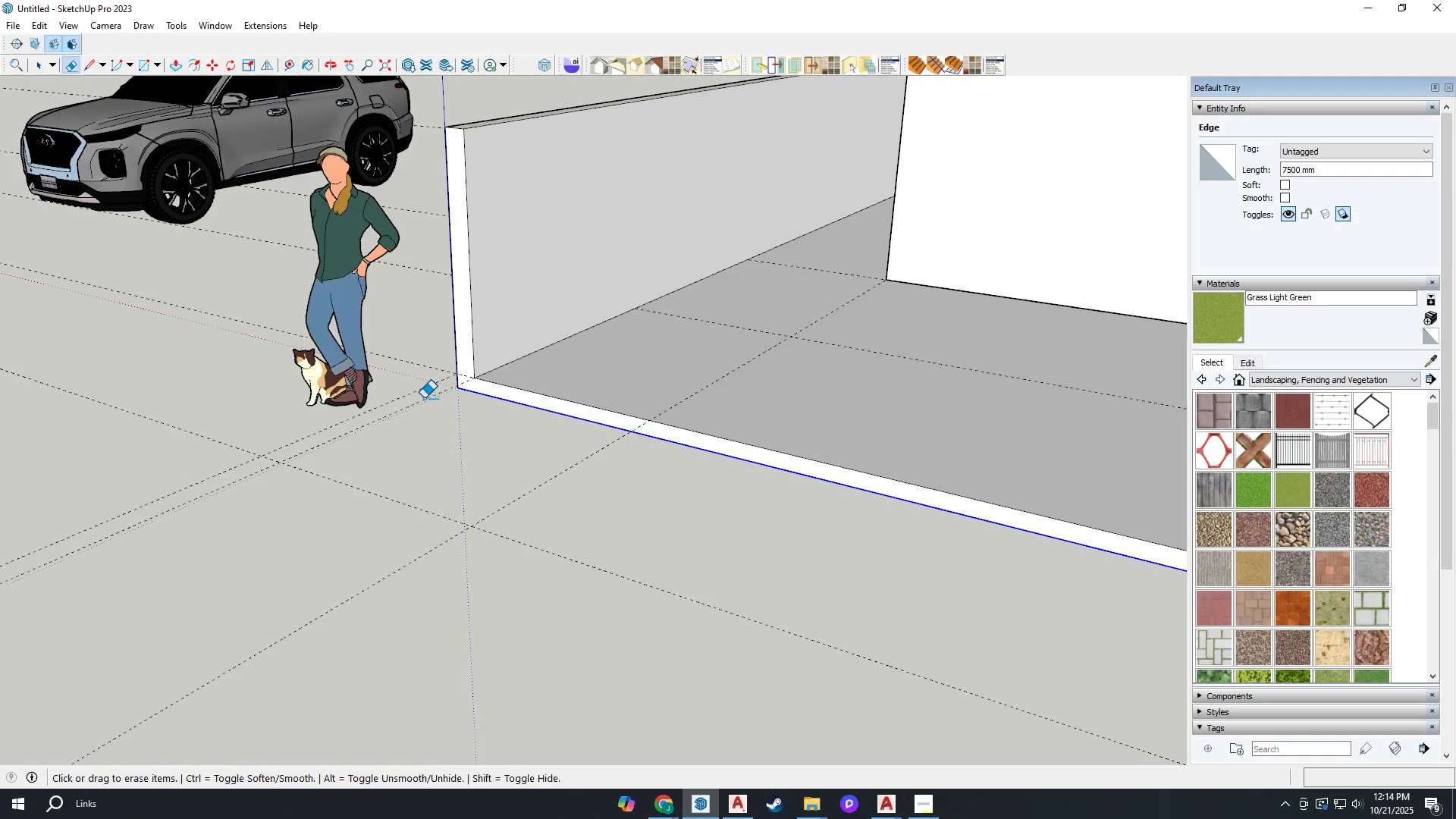 
left_click_drag(start_coordinate=[423, 398], to_coordinate=[413, 390])
 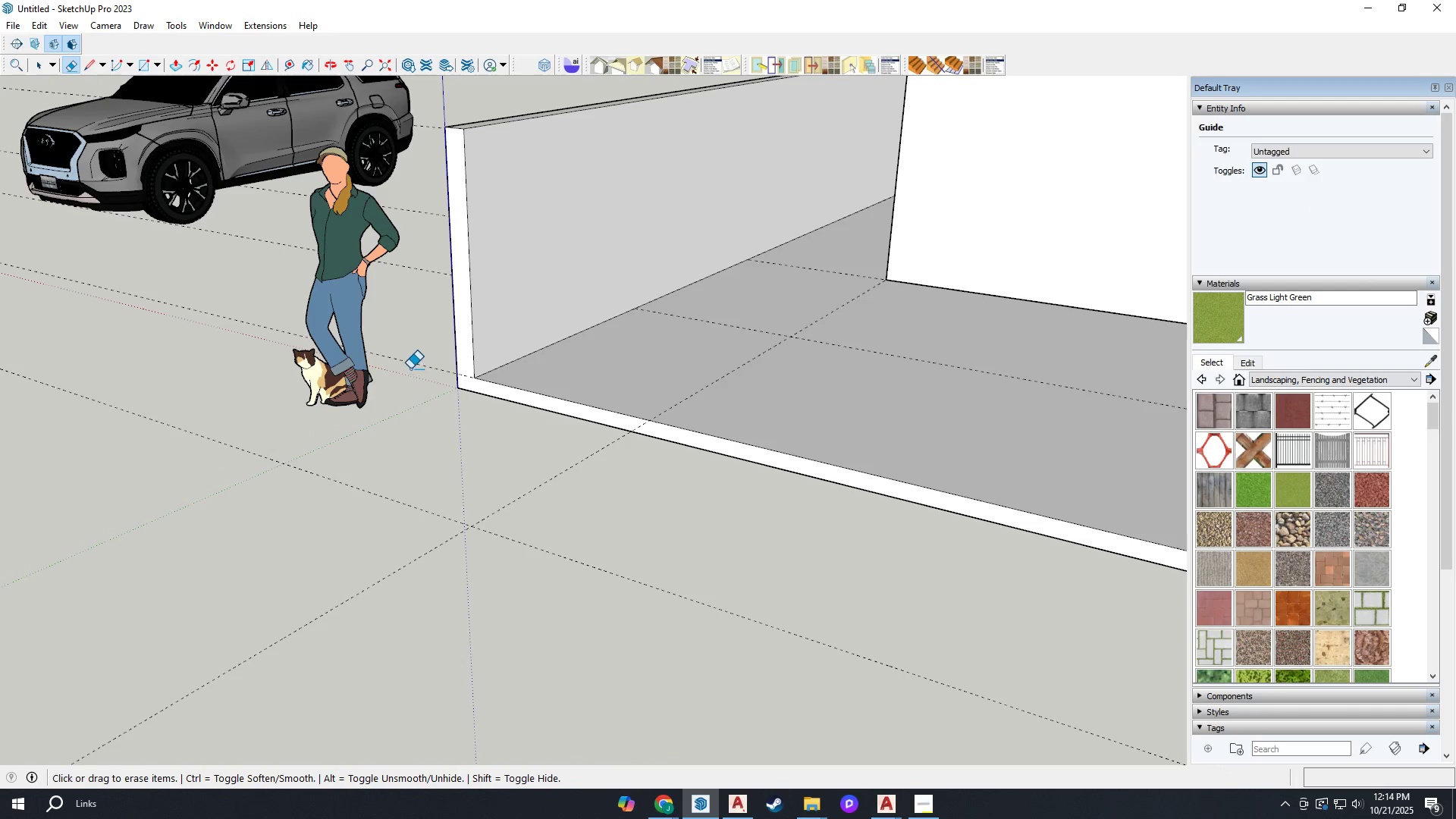 
left_click_drag(start_coordinate=[410, 360], to_coordinate=[411, 368])
 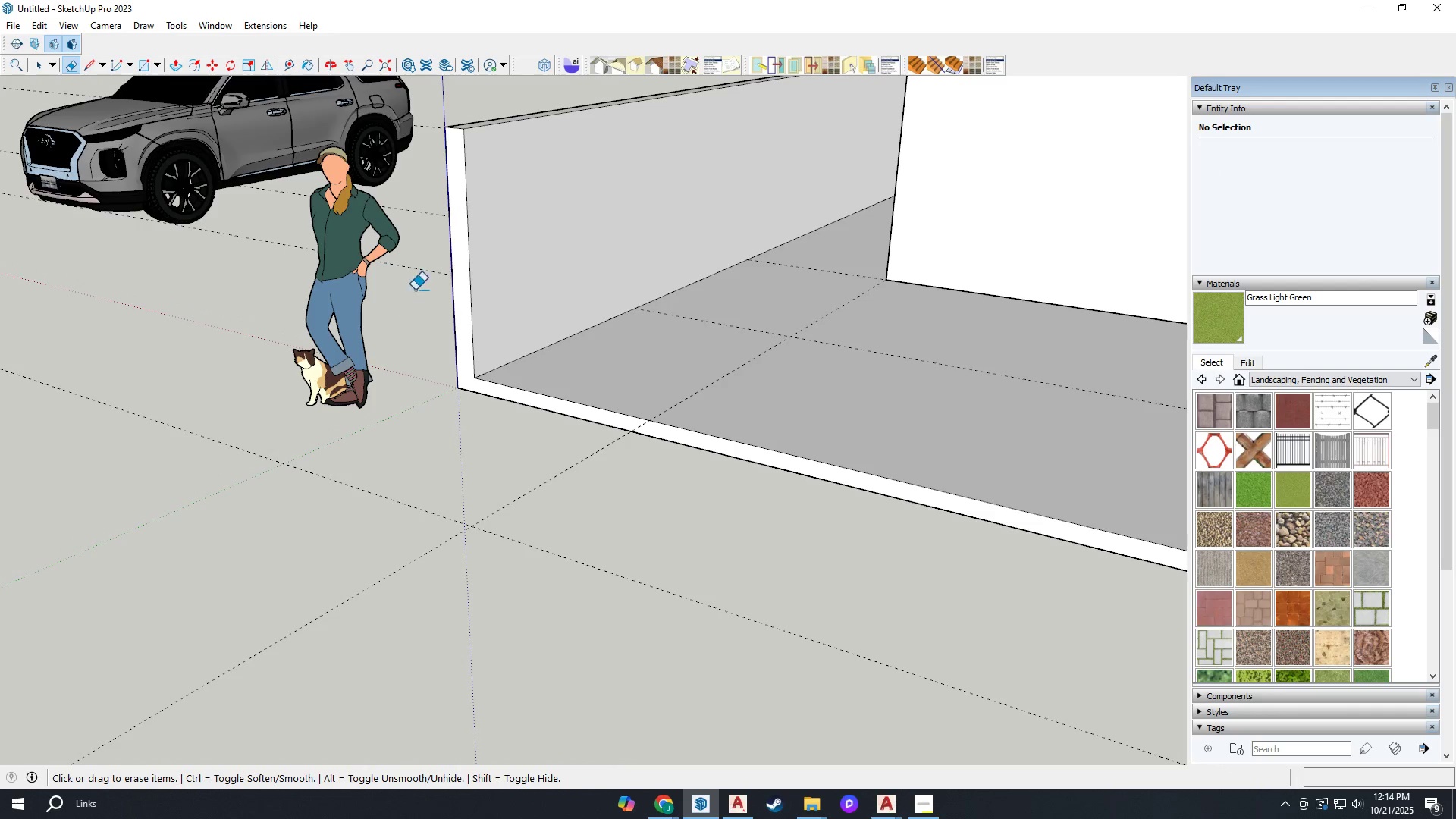 
left_click_drag(start_coordinate=[421, 275], to_coordinate=[426, 257])
 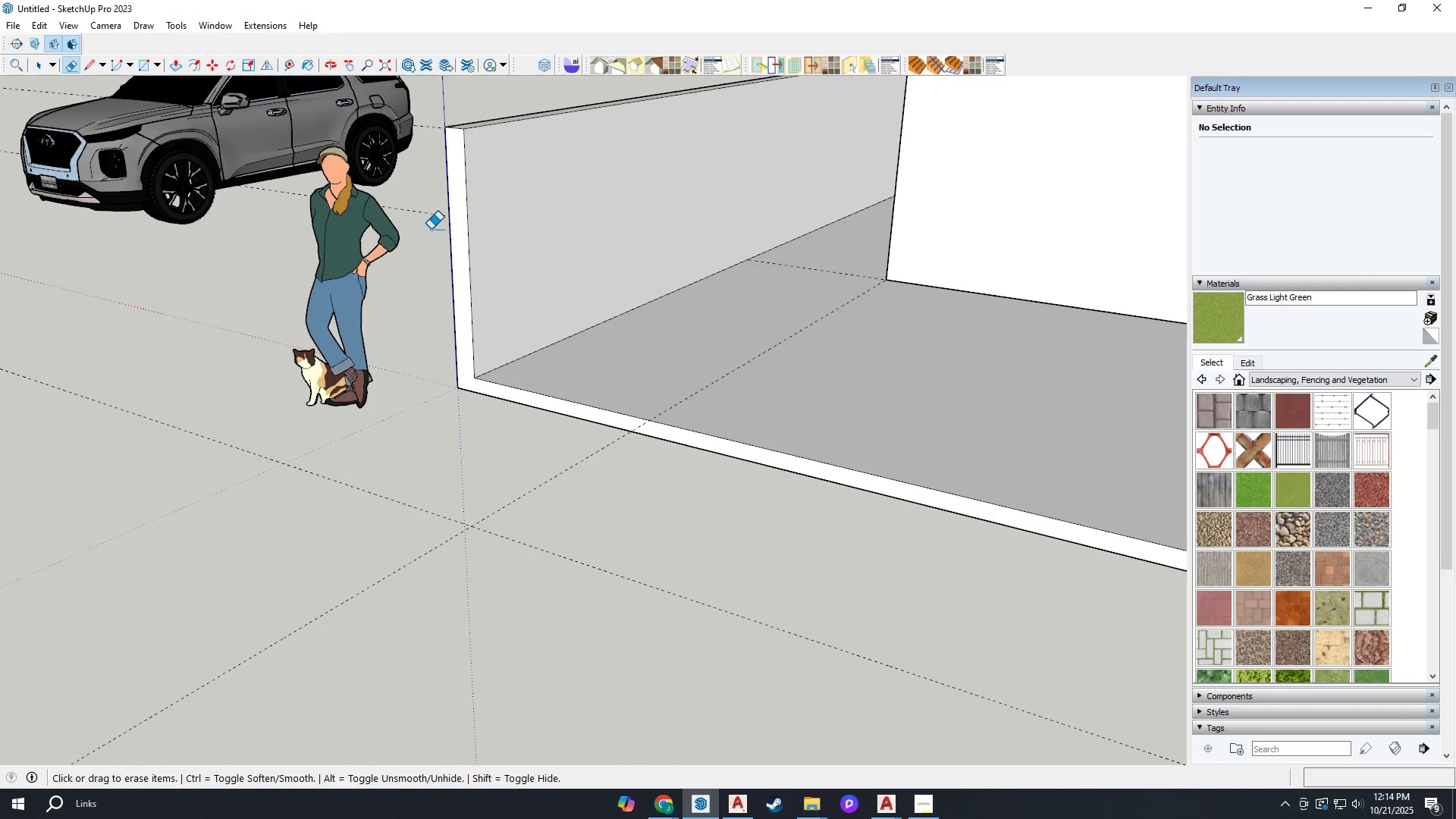 
left_click_drag(start_coordinate=[420, 202], to_coordinate=[421, 193])
 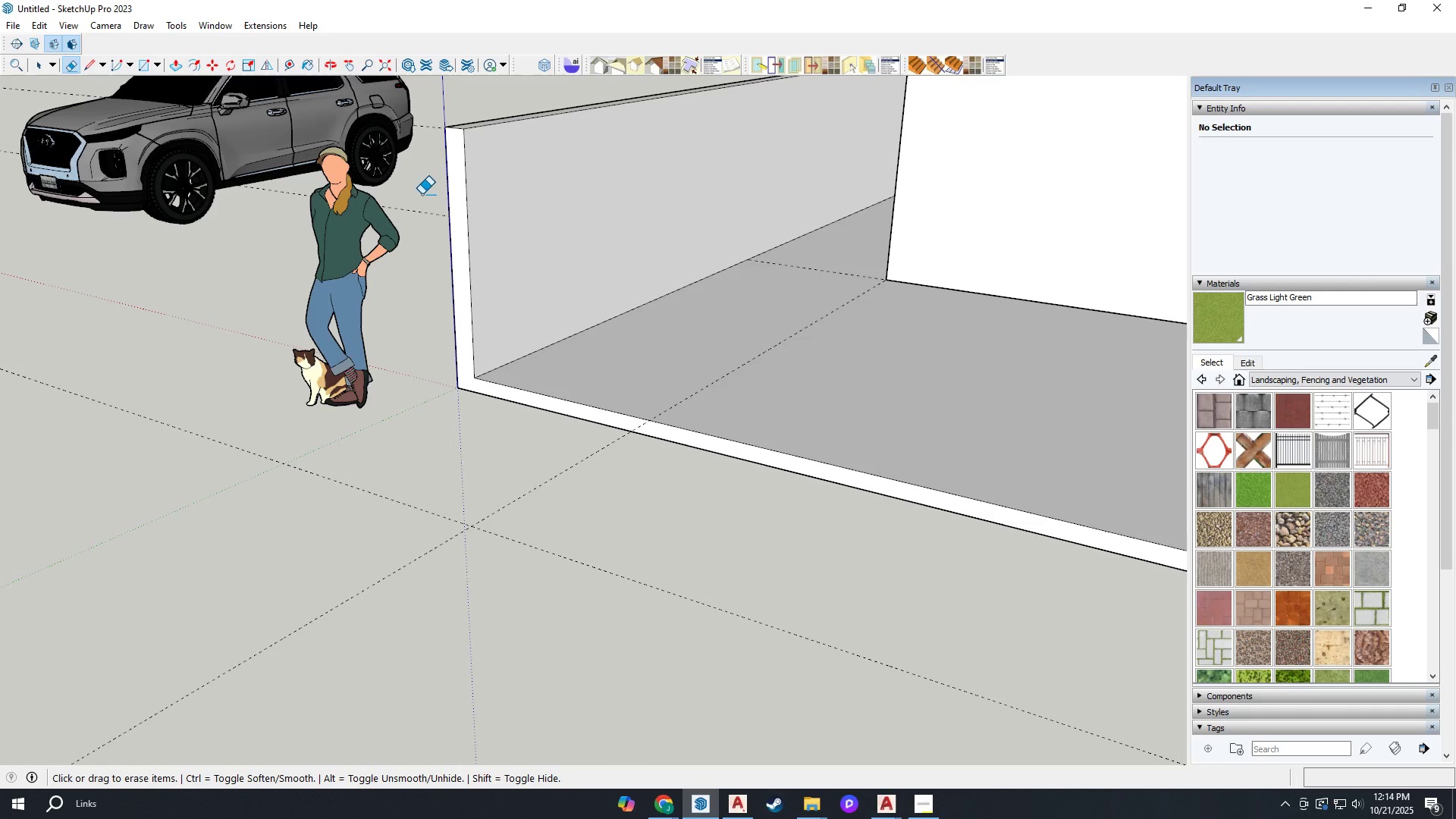 
left_click_drag(start_coordinate=[422, 197], to_coordinate=[420, 216])
 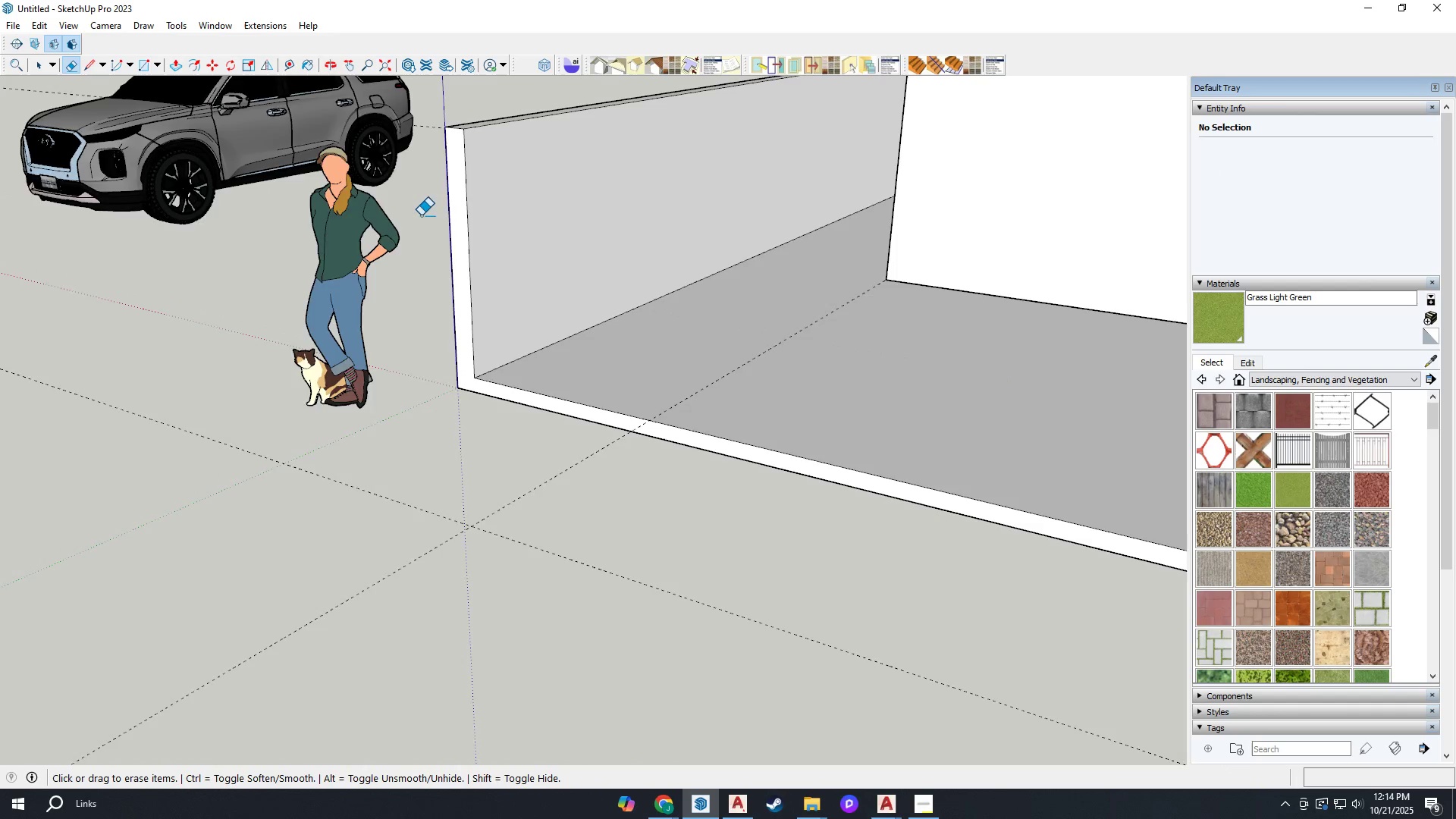 
scroll: coordinate [467, 174], scroll_direction: down, amount: 4.0
 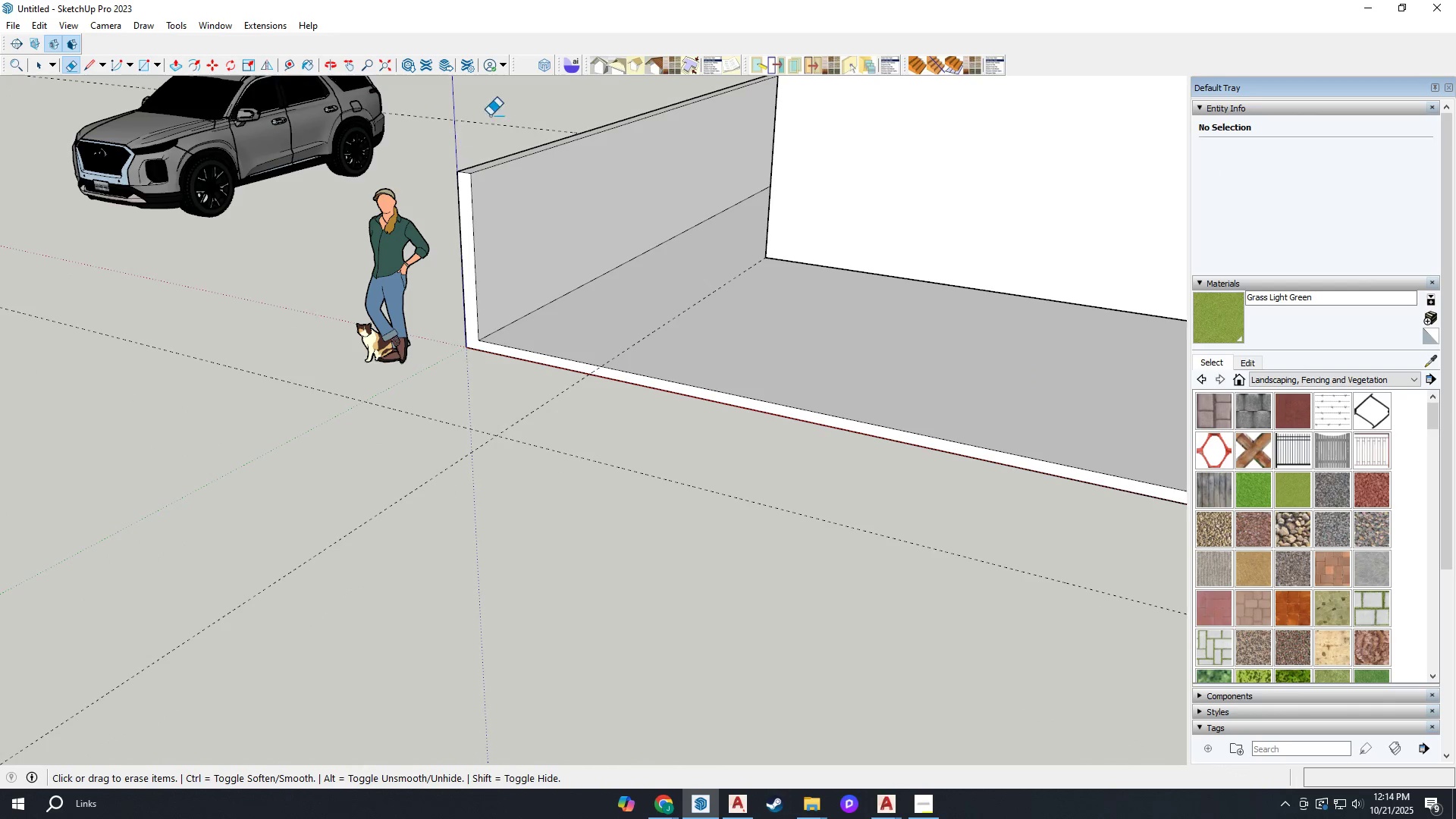 
left_click_drag(start_coordinate=[490, 115], to_coordinate=[487, 138])
 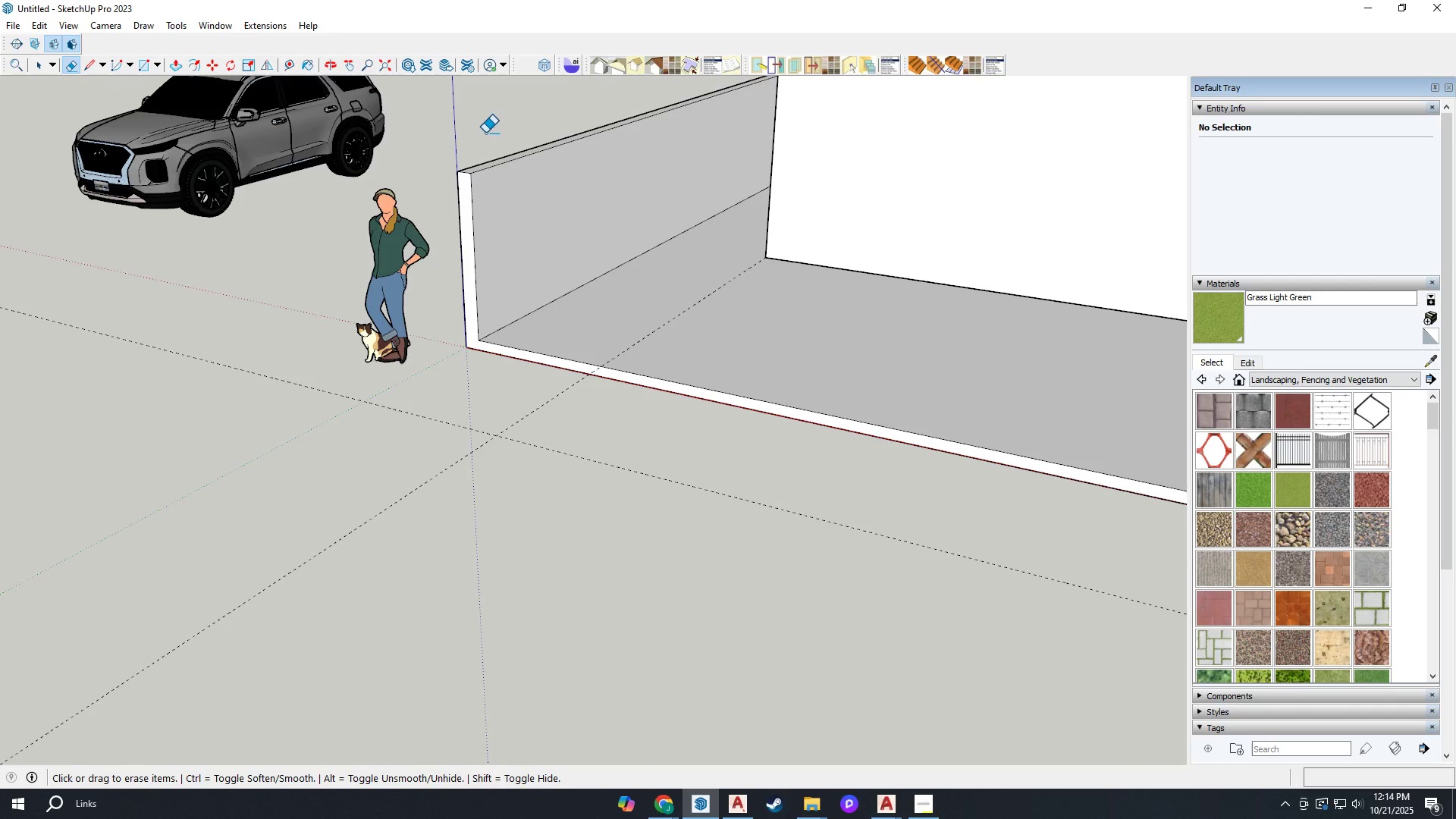 
scroll: coordinate [483, 184], scroll_direction: down, amount: 7.0
 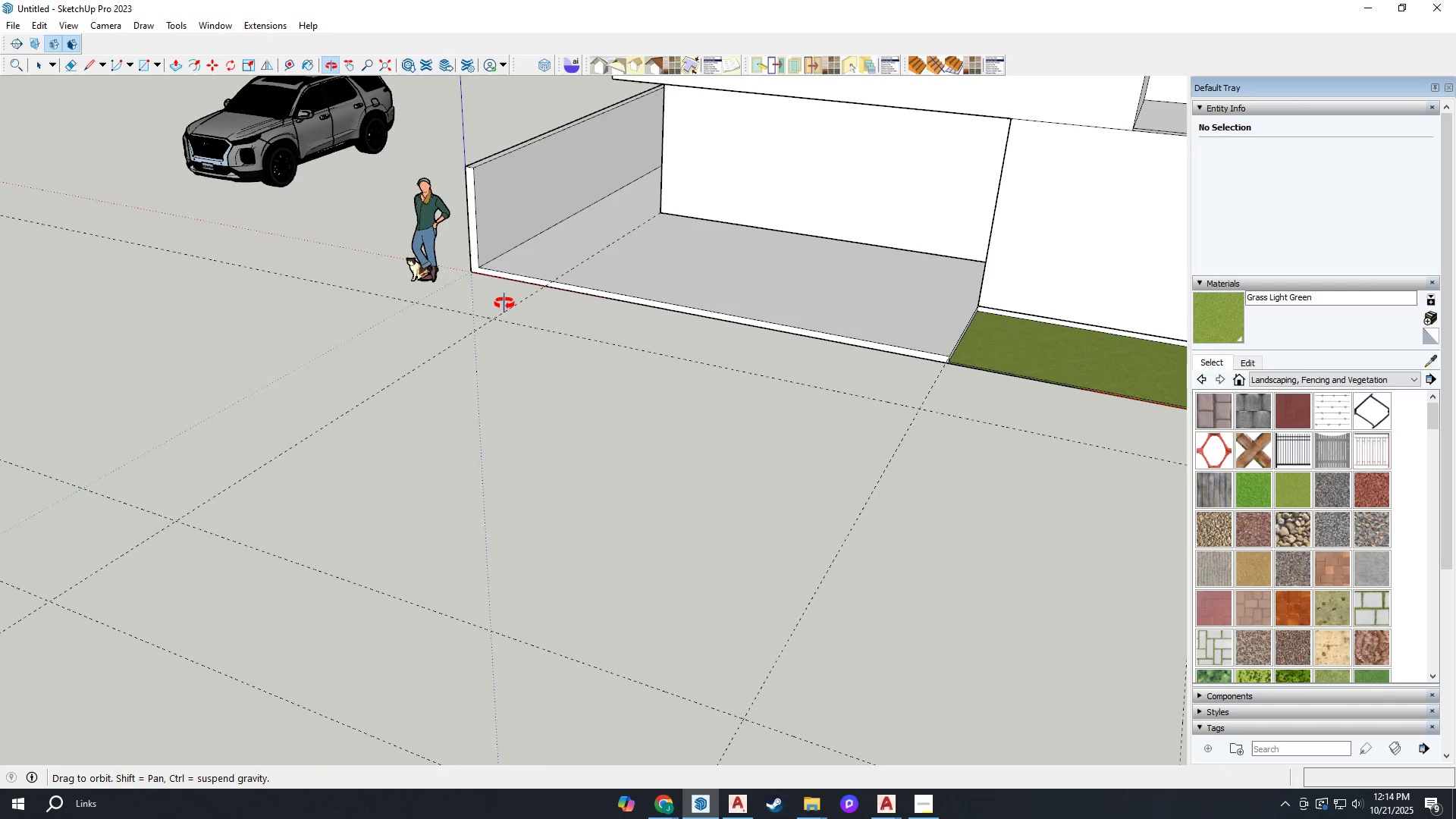 
scroll: coordinate [451, 269], scroll_direction: up, amount: 5.0
 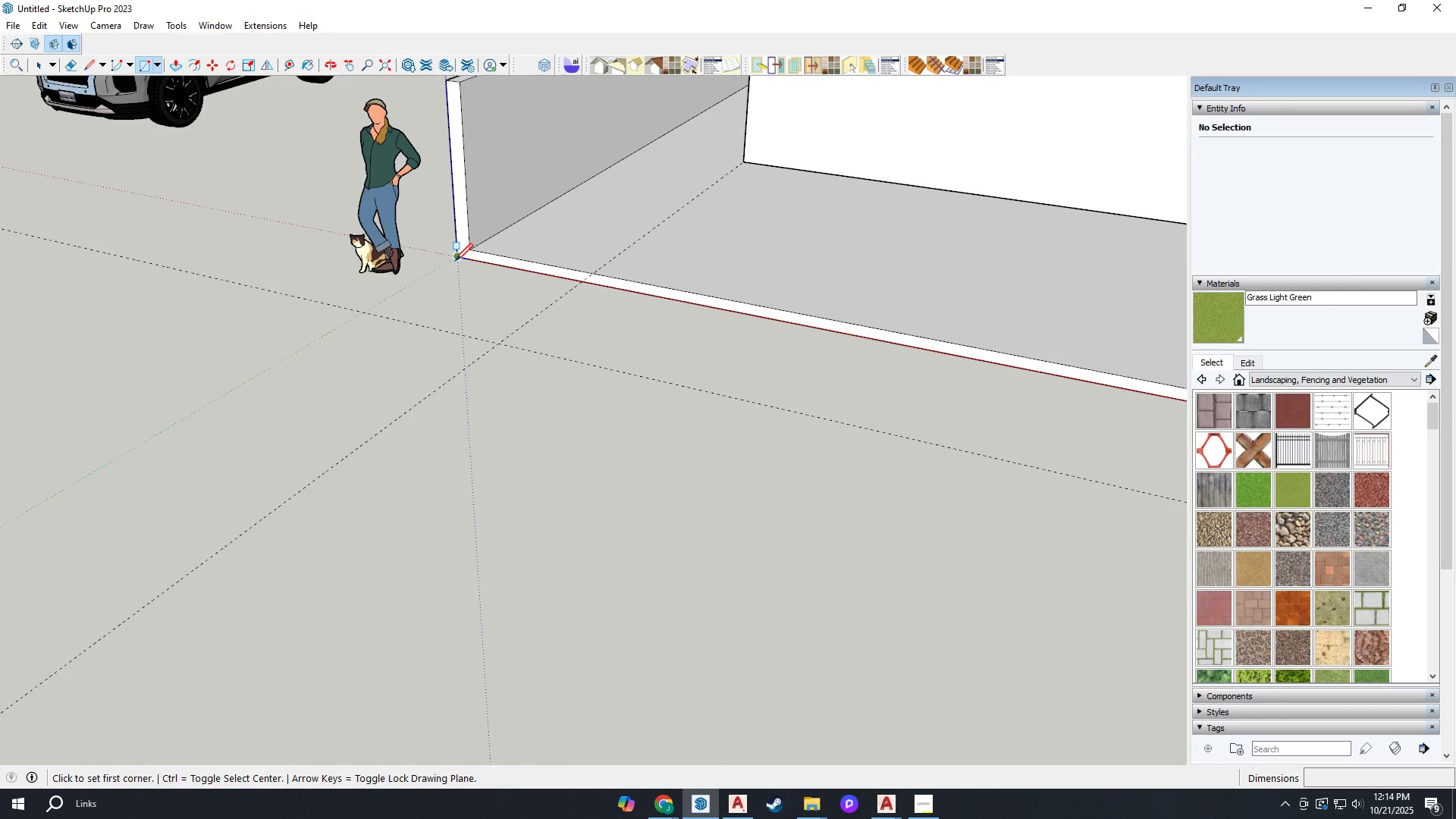 
key(R)
 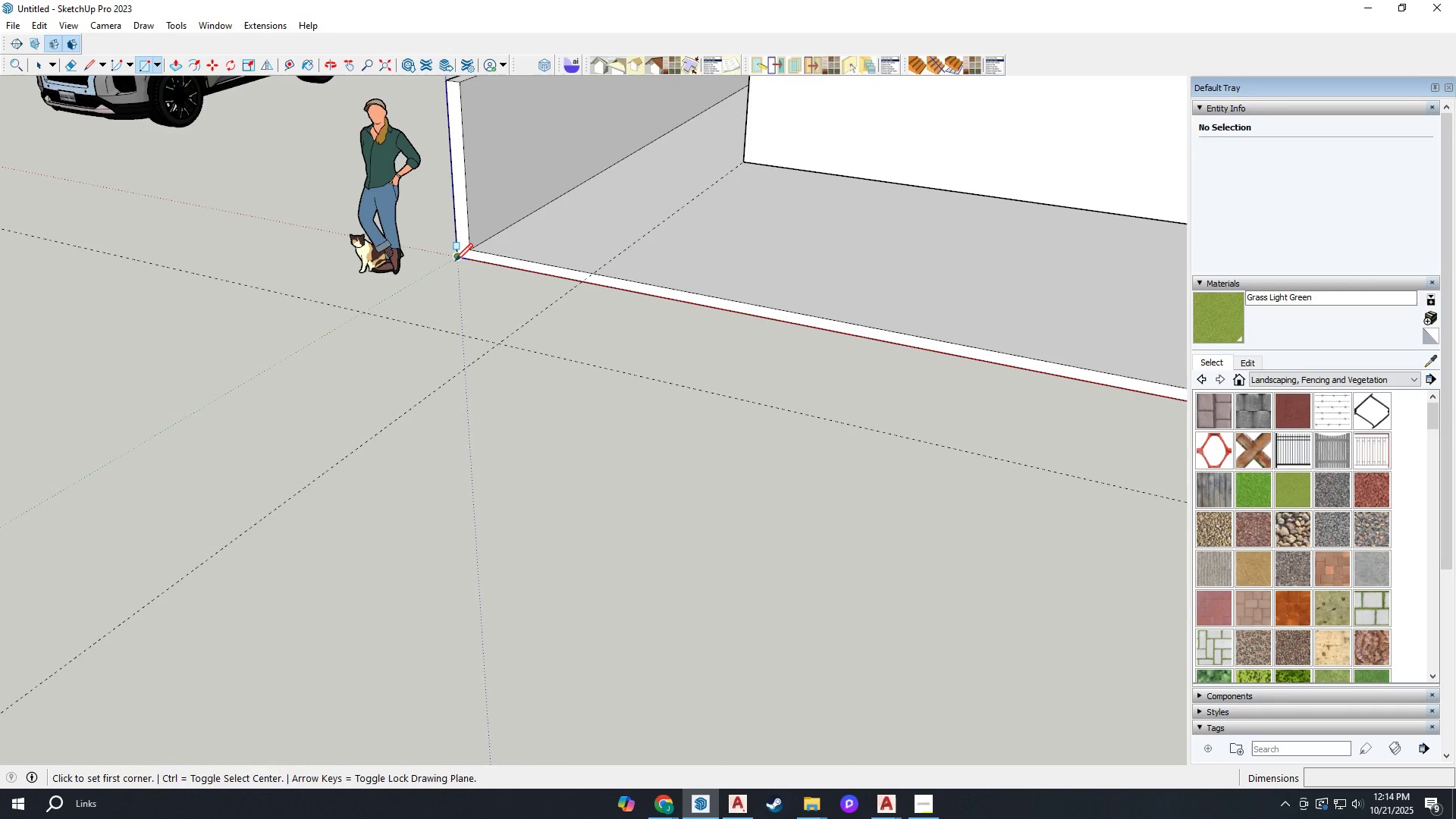 
left_click([455, 261])
 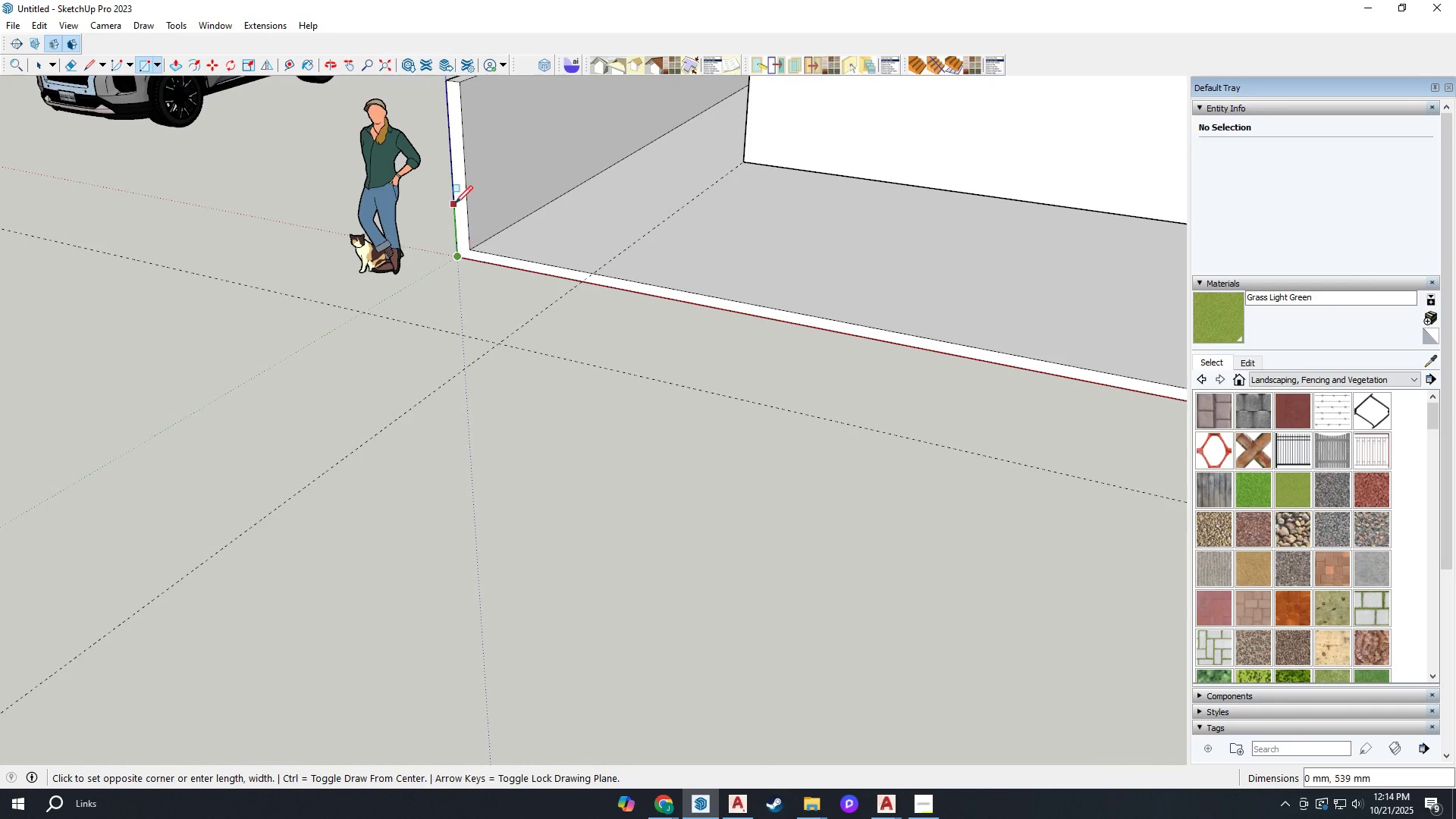 
scroll: coordinate [429, 271], scroll_direction: down, amount: 21.0
 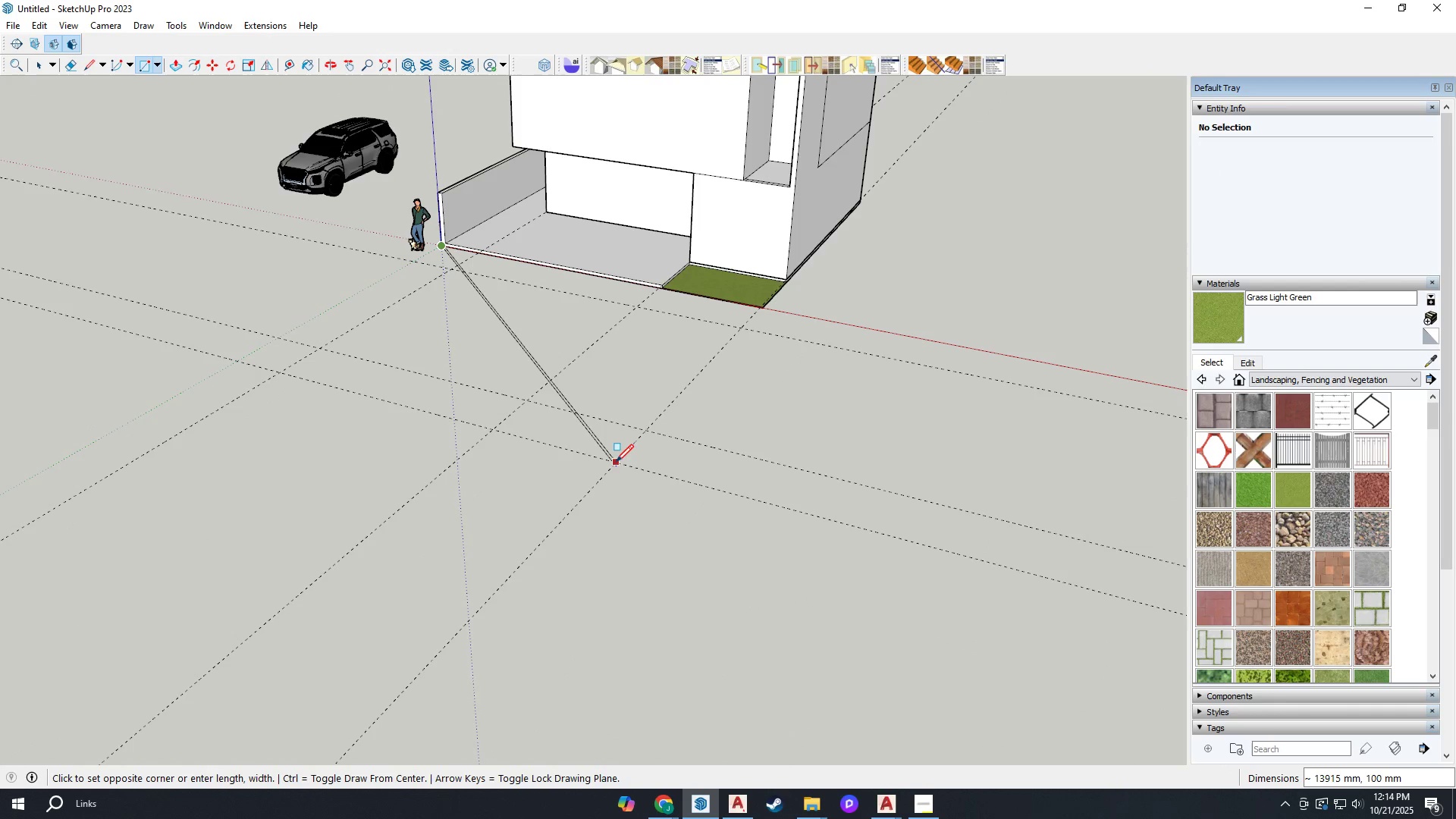 
key(Escape)
 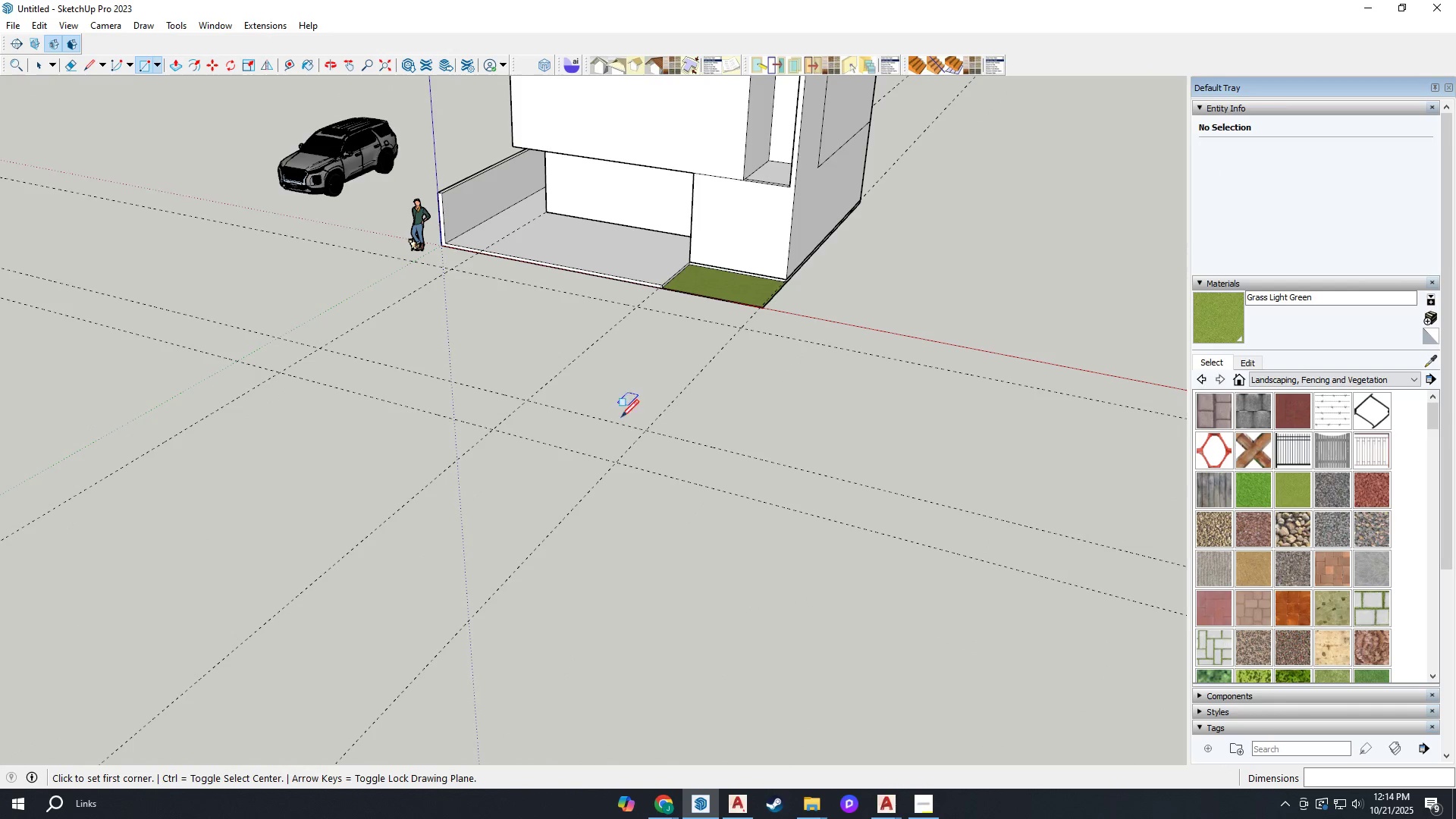 
key(E)
 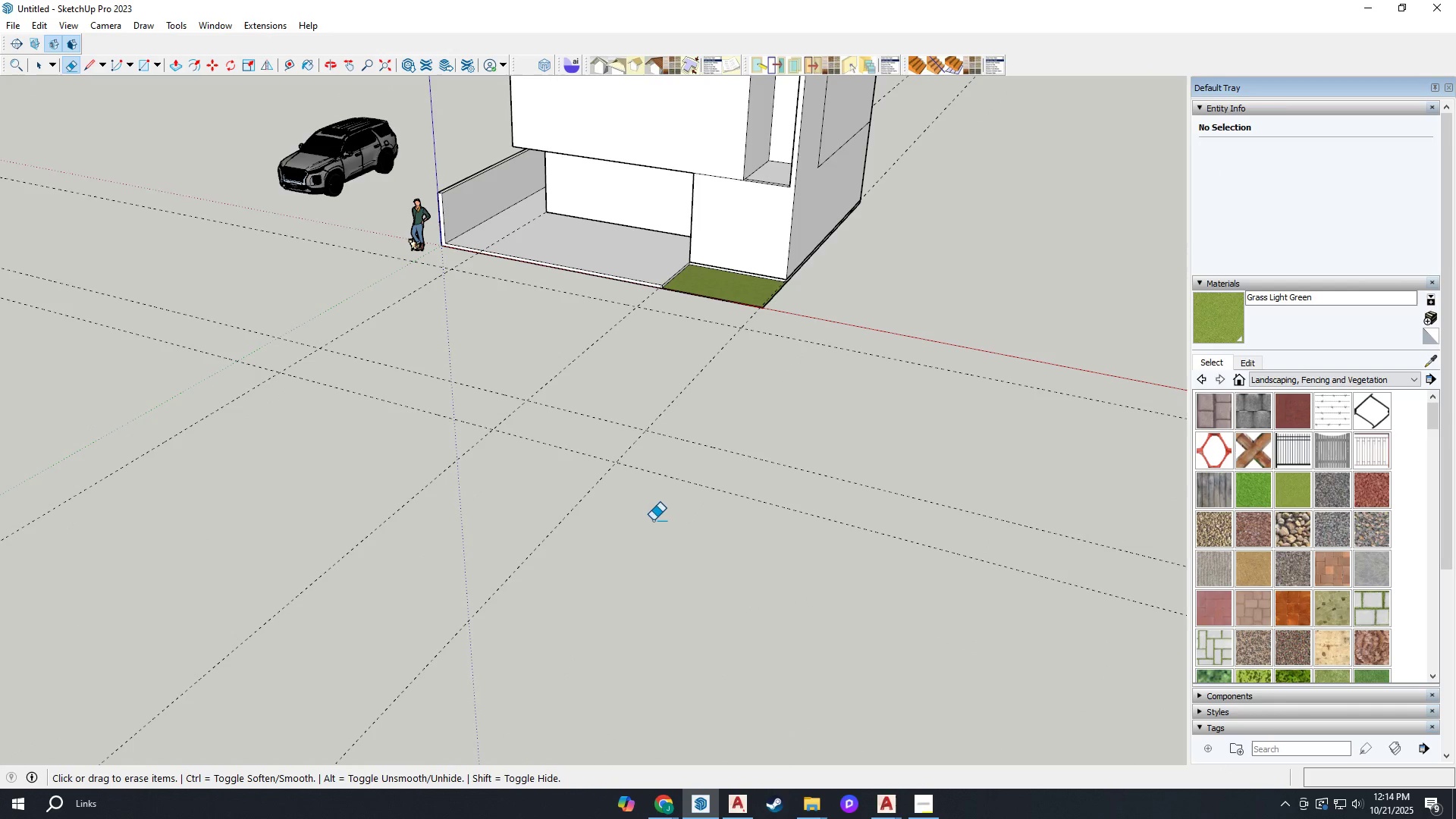 
left_click_drag(start_coordinate=[651, 518], to_coordinate=[466, 383])
 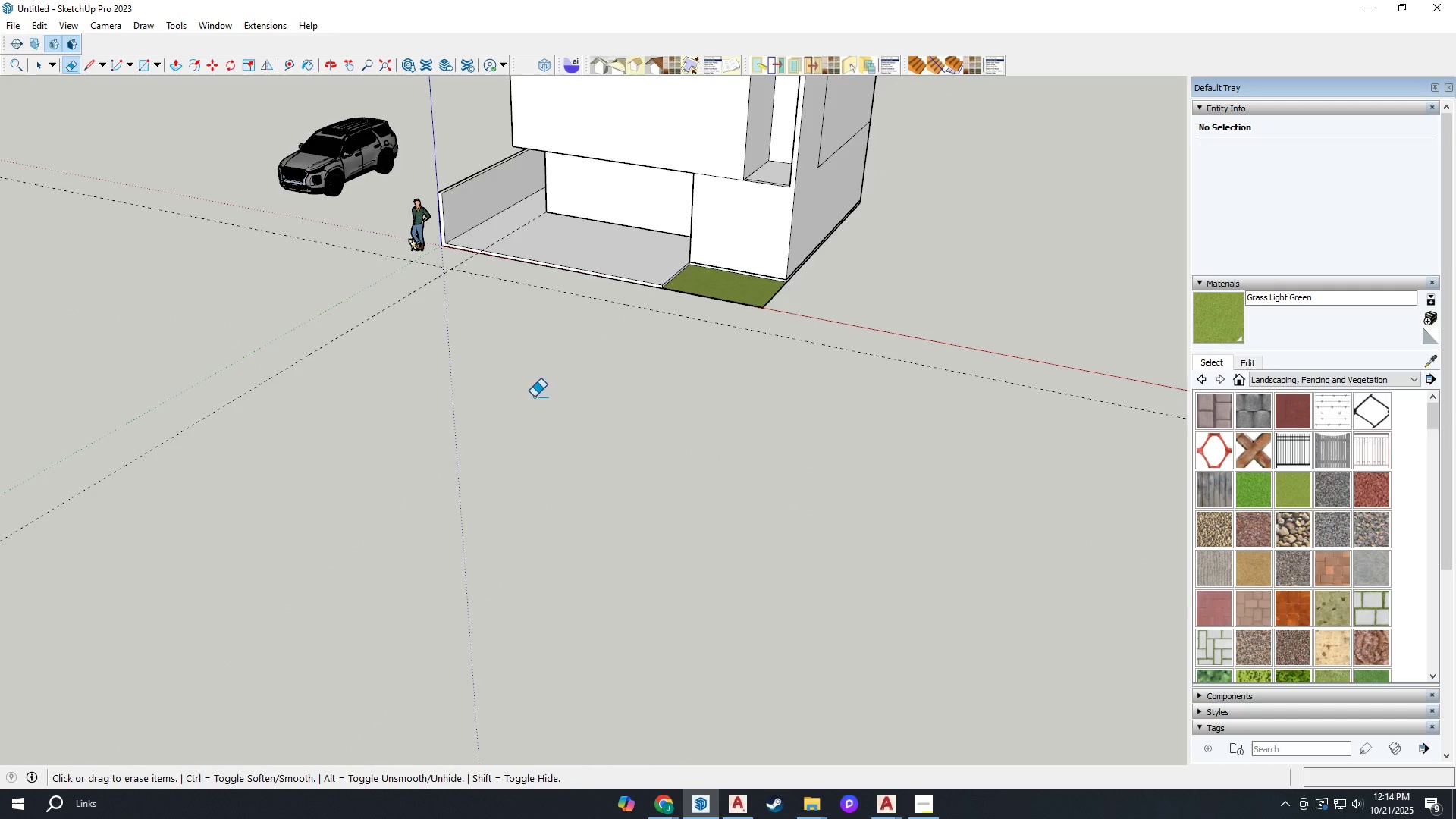 
left_click_drag(start_coordinate=[498, 380], to_coordinate=[368, 307])
 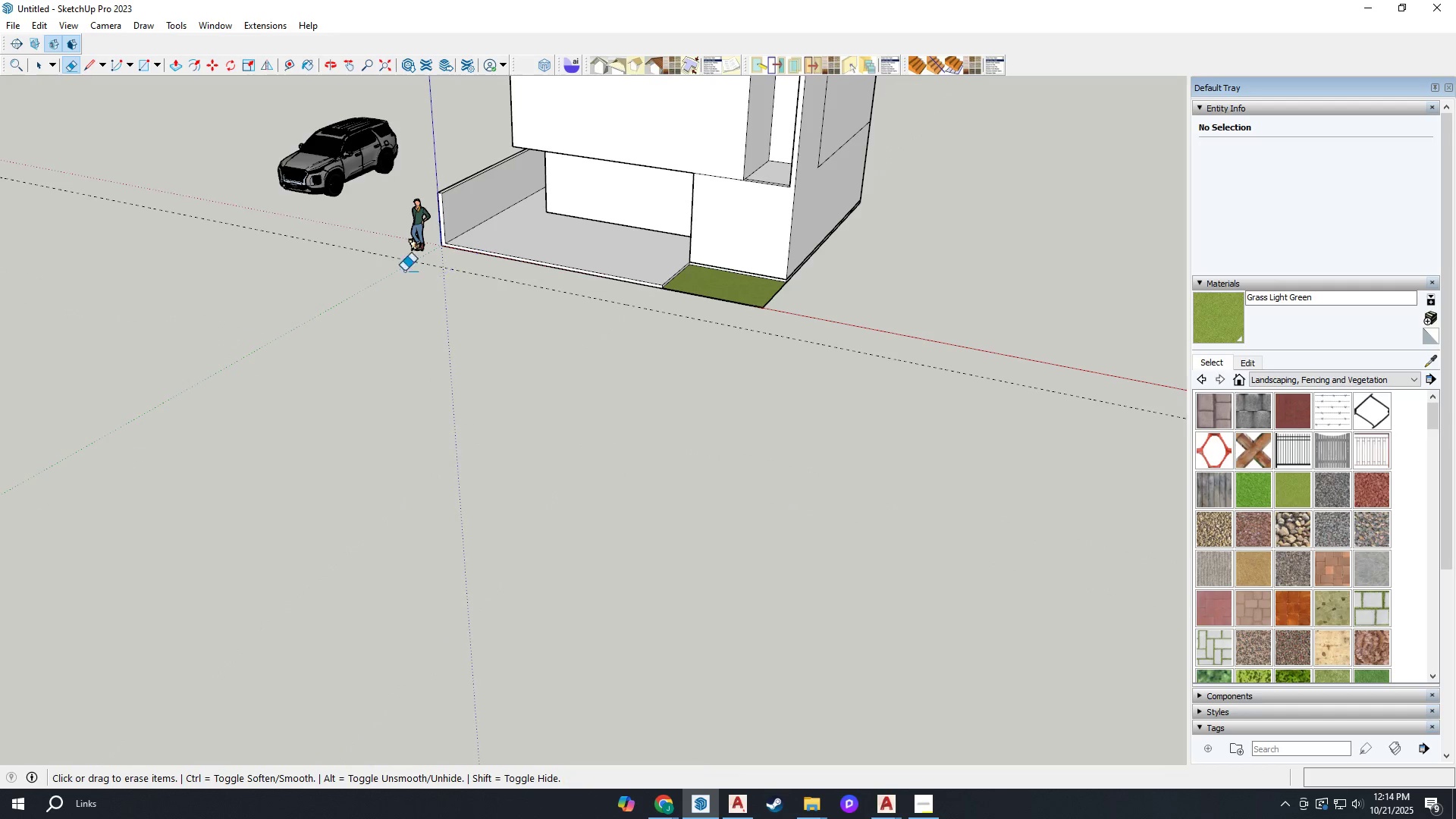 
scroll: coordinate [424, 253], scroll_direction: up, amount: 4.0
 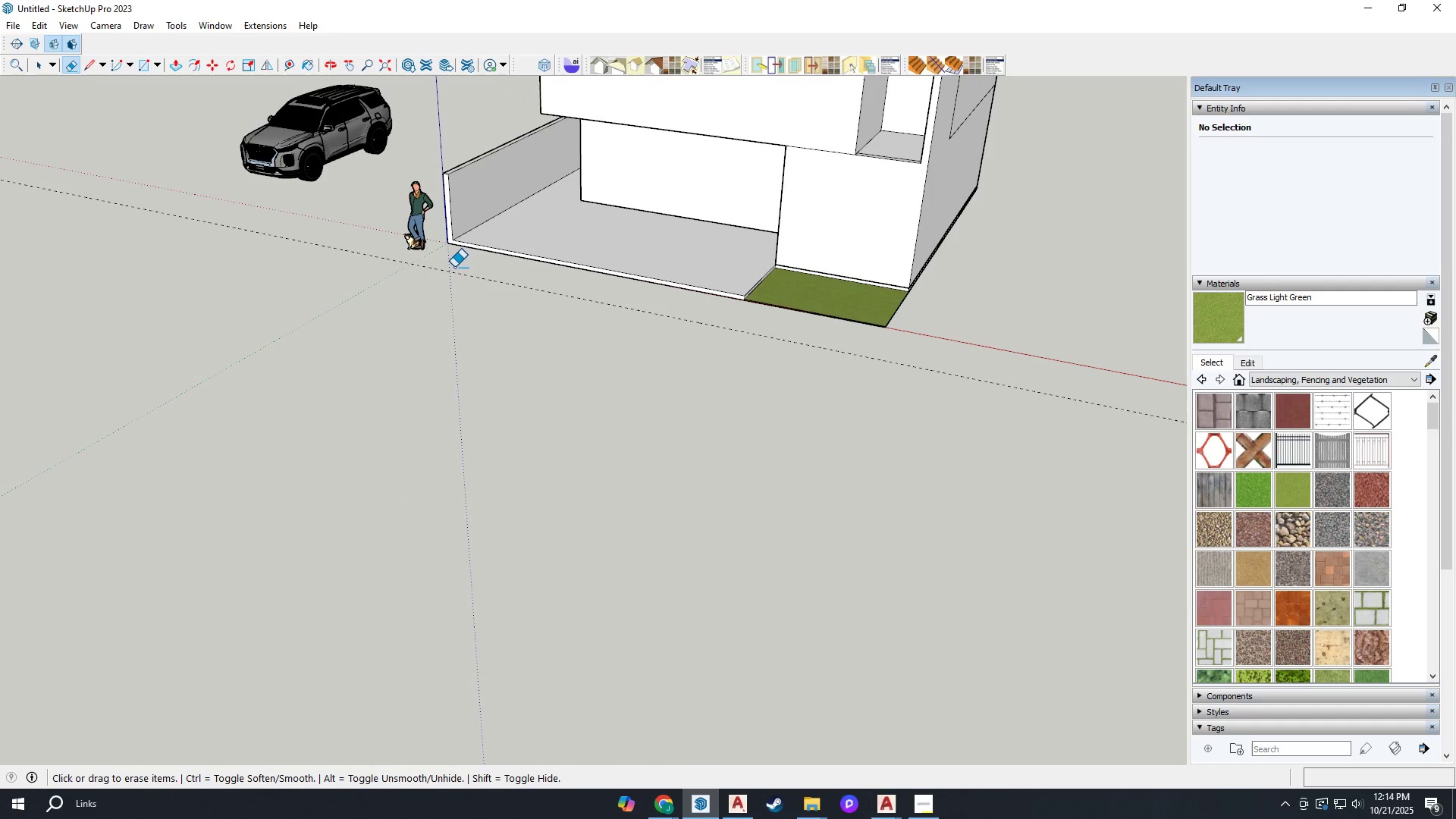 
left_click_drag(start_coordinate=[456, 268], to_coordinate=[438, 295])
 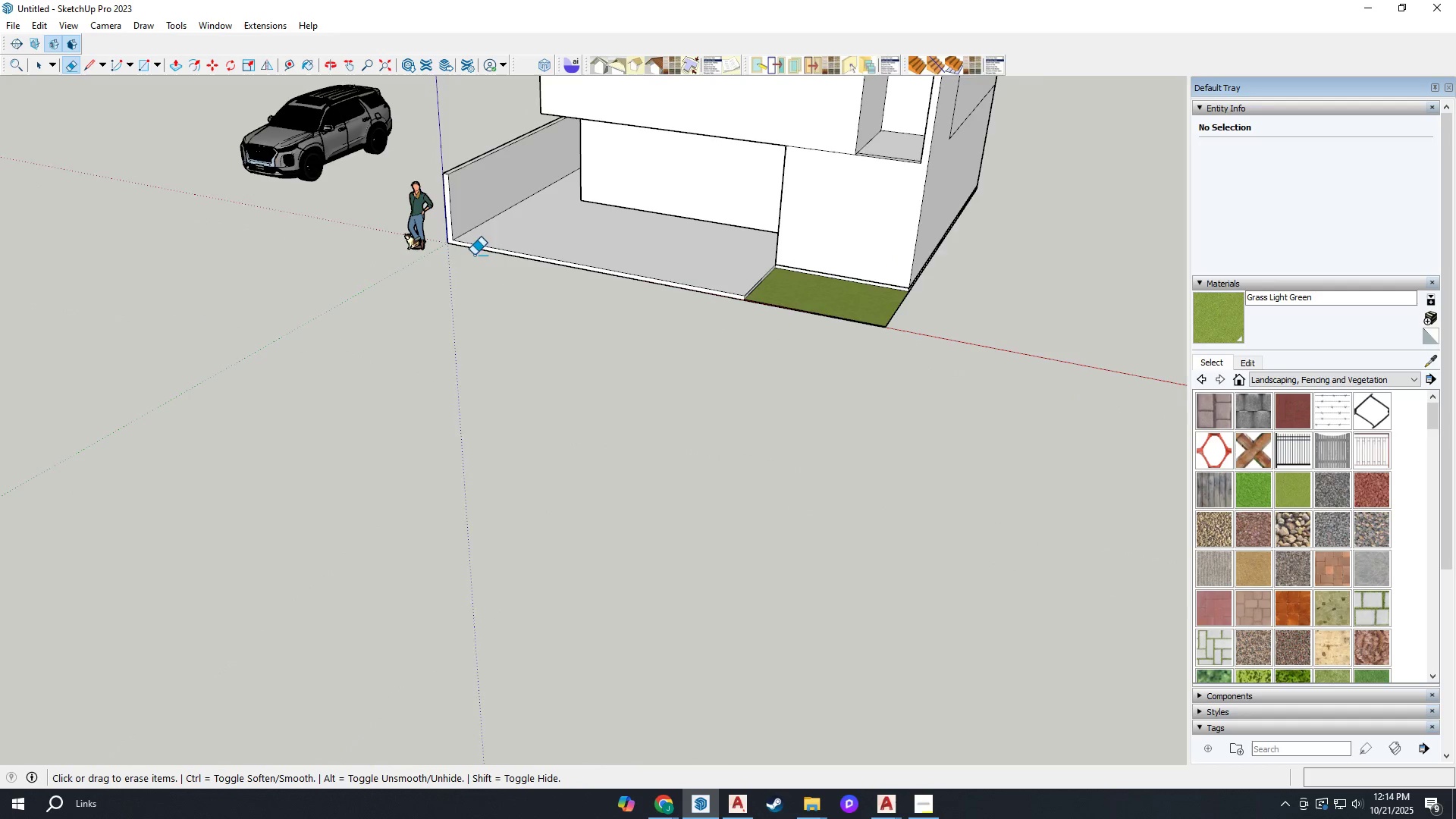 
scroll: coordinate [449, 240], scroll_direction: up, amount: 14.0
 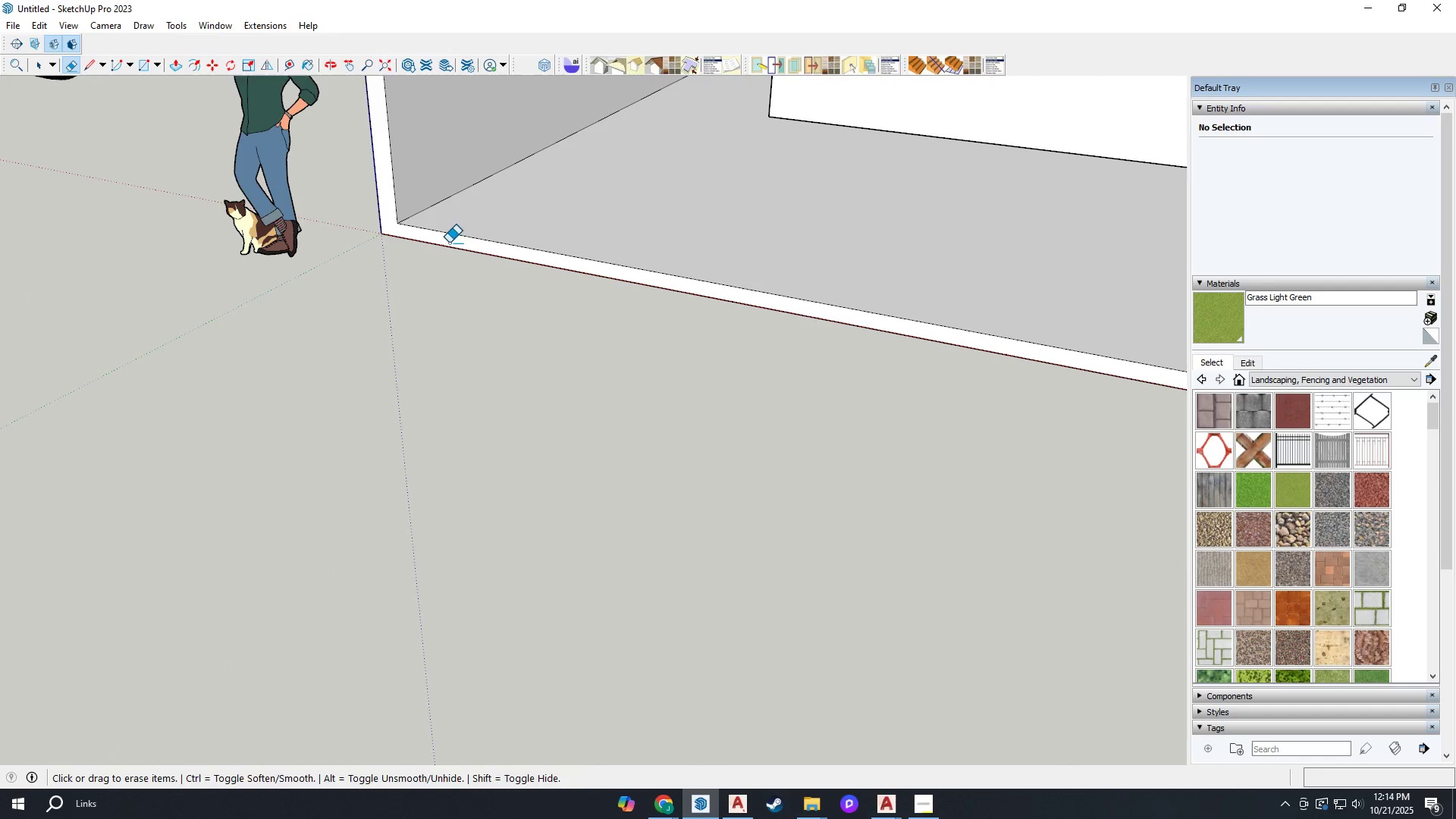 
key(T)
 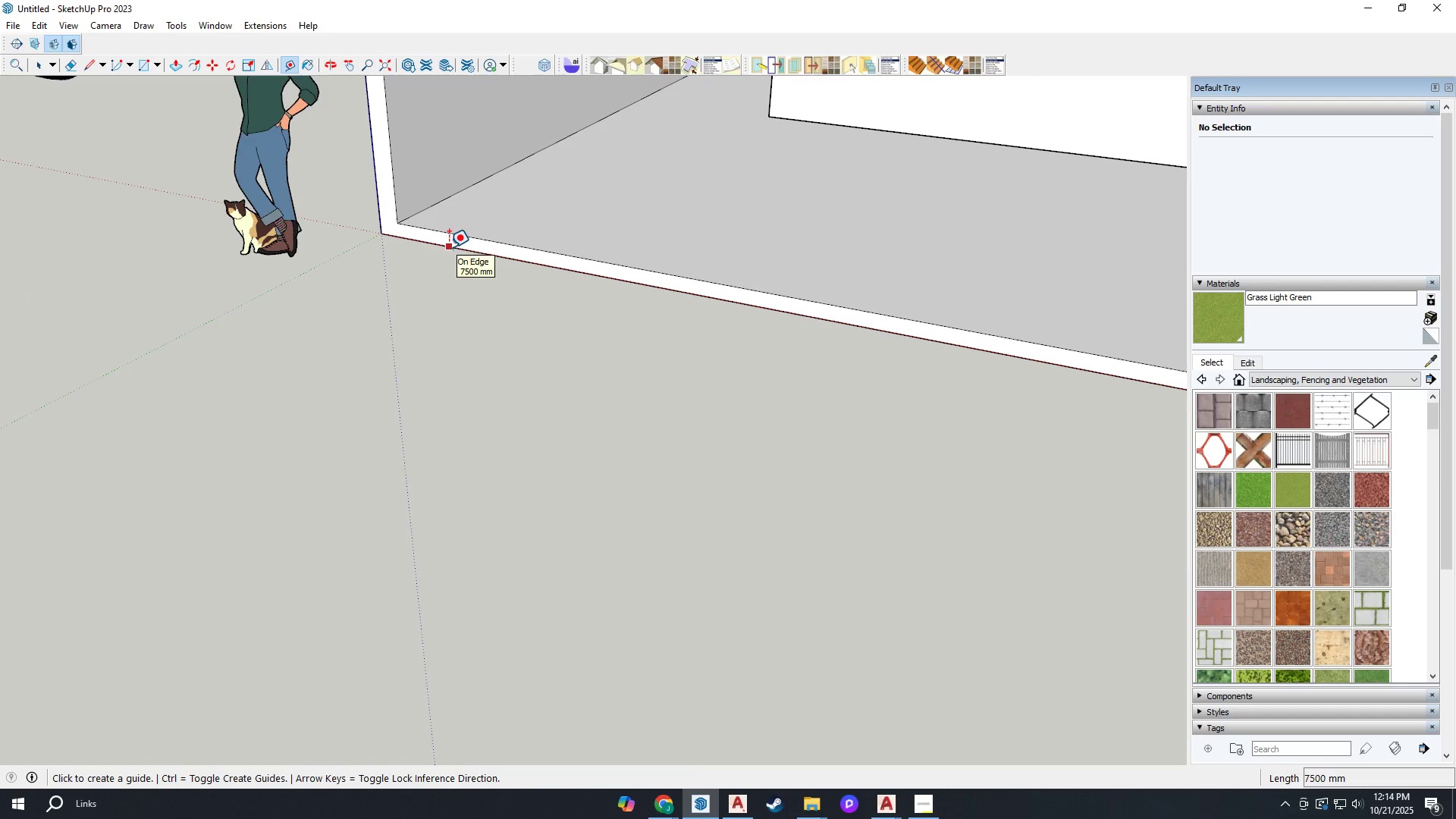 
left_click([449, 247])
 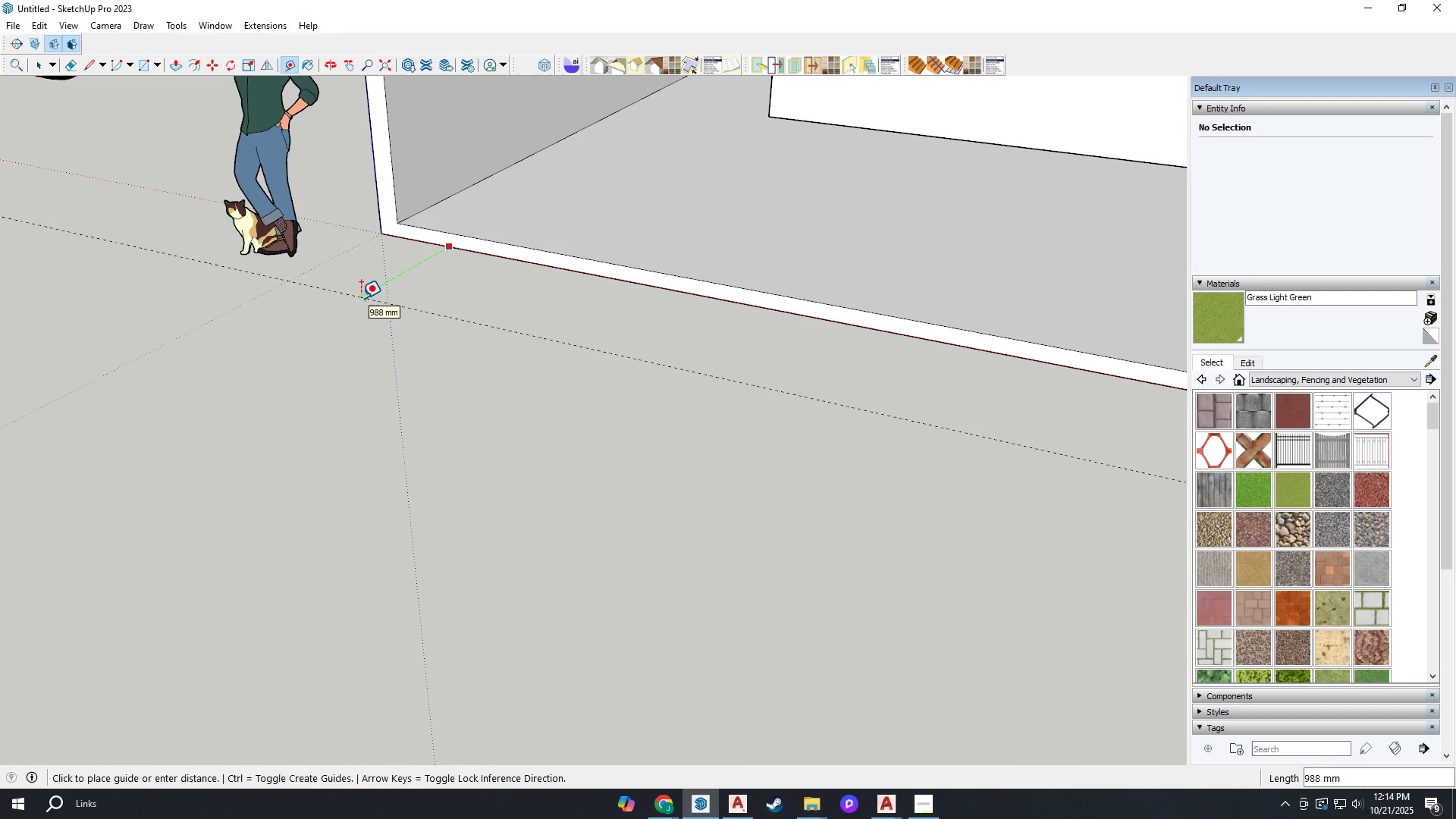 
type(1500)
 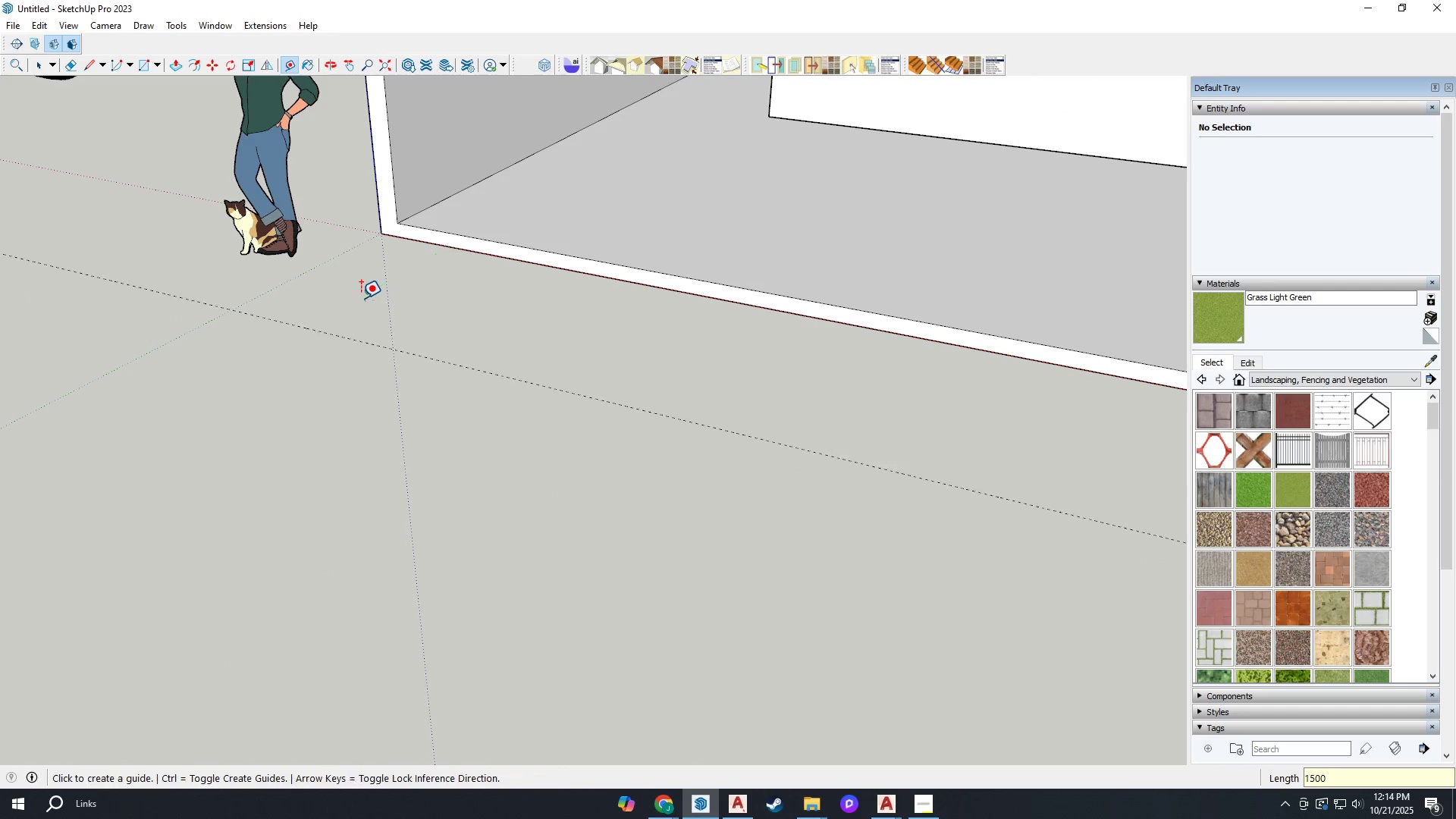 
key(Enter)
 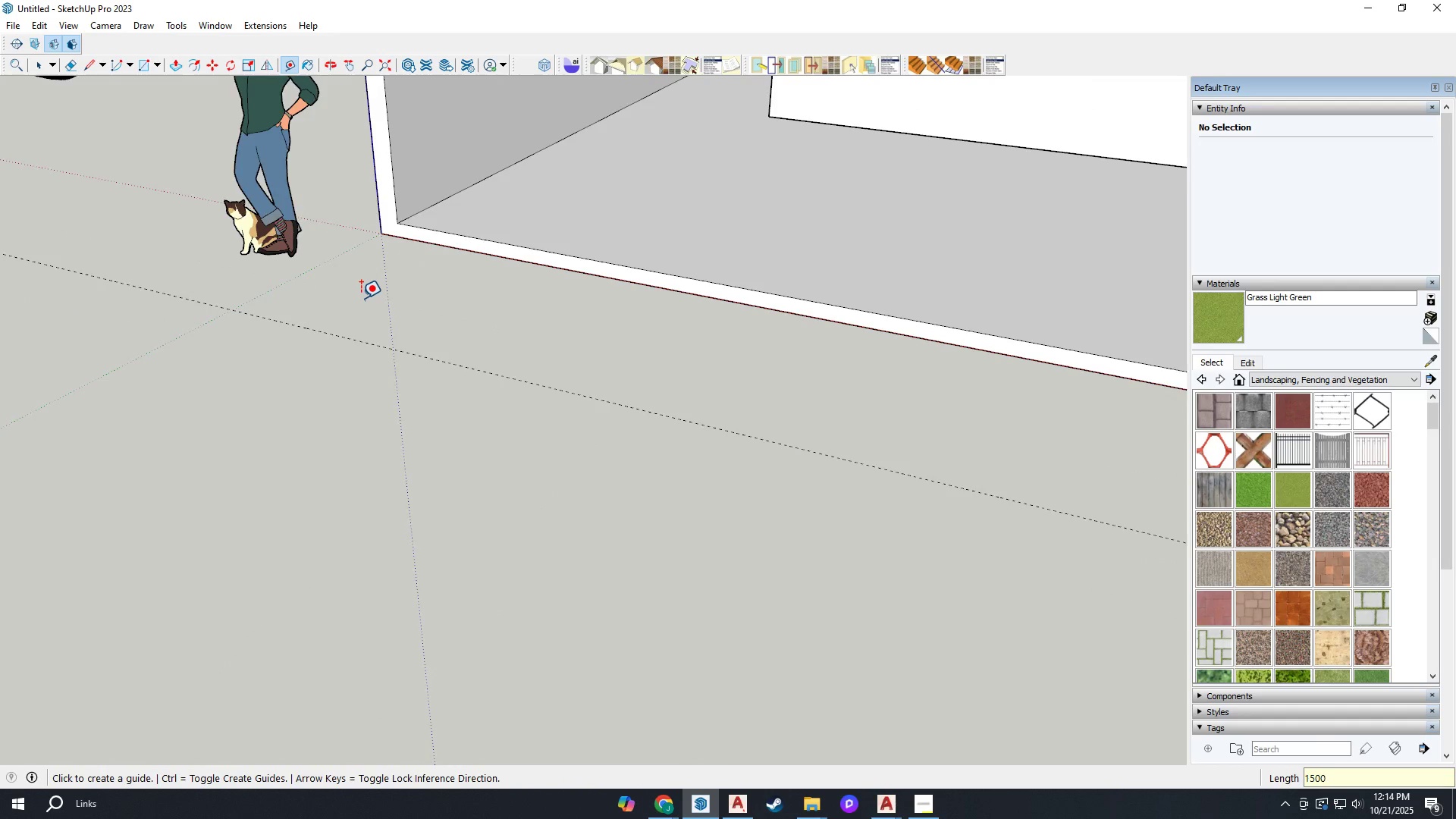 
scroll: coordinate [361, 298], scroll_direction: down, amount: 3.0
 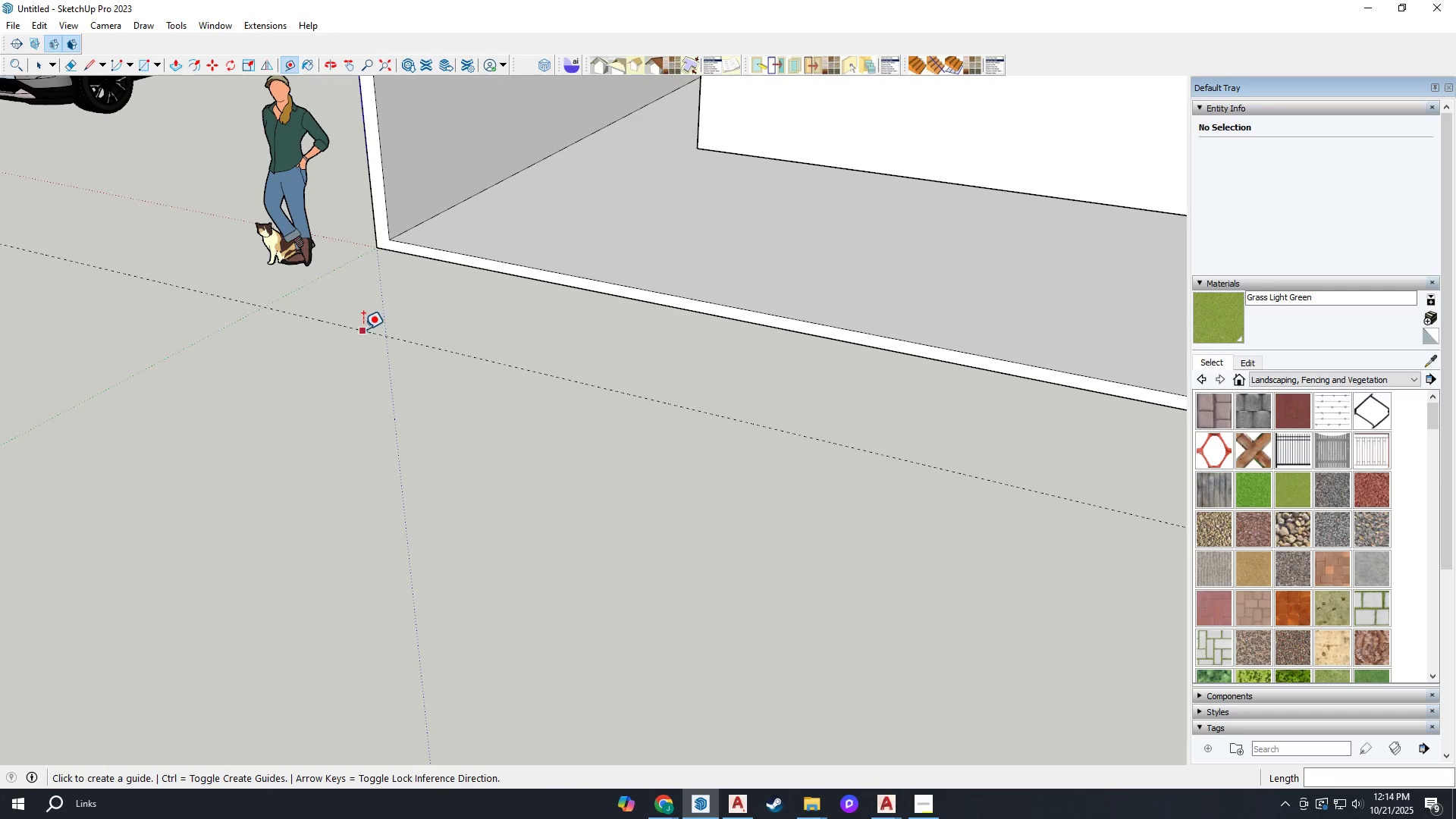 
left_click_drag(start_coordinate=[363, 329], to_coordinate=[361, 335])
 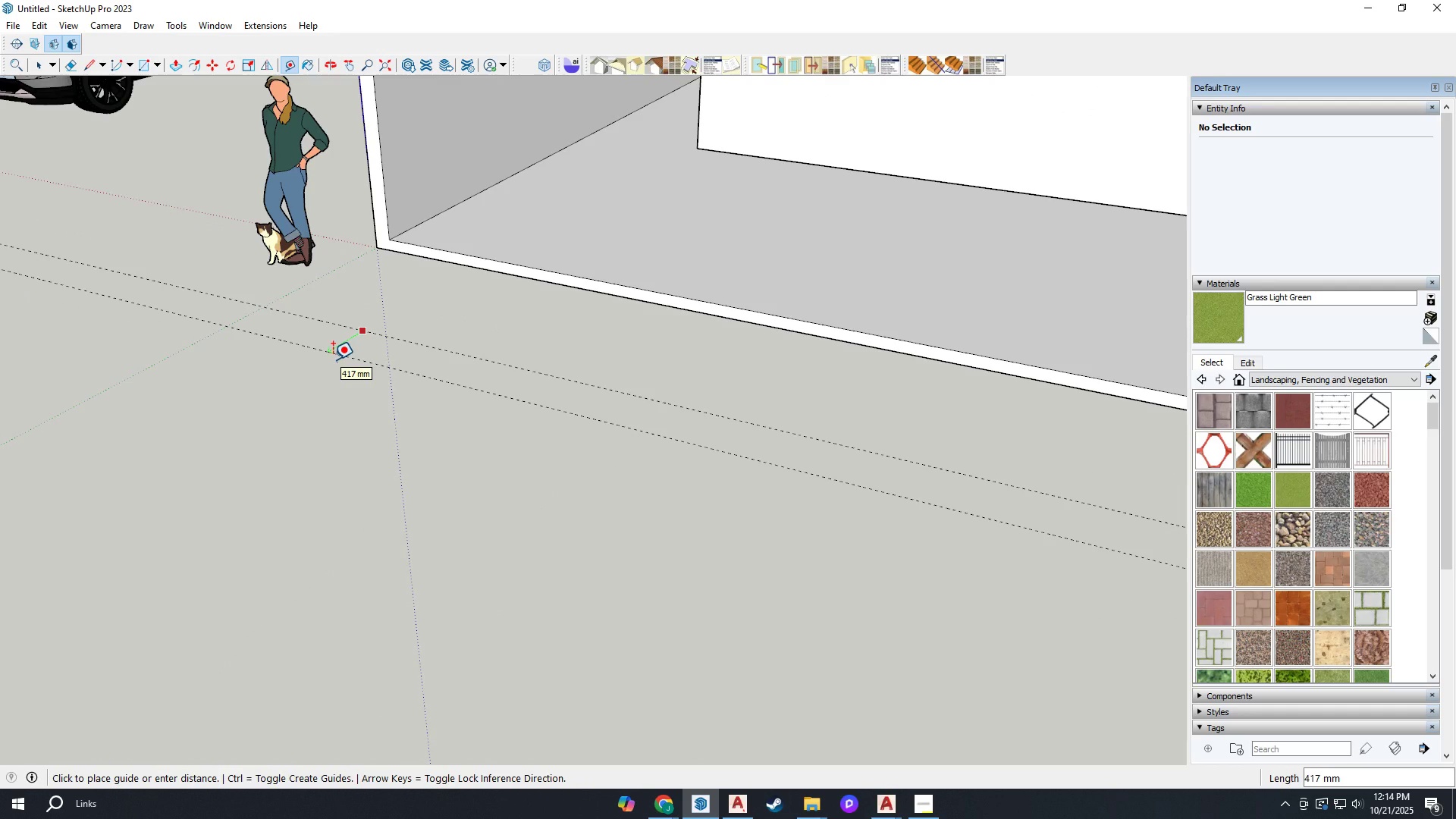 
type(60000)
key(Backspace)
 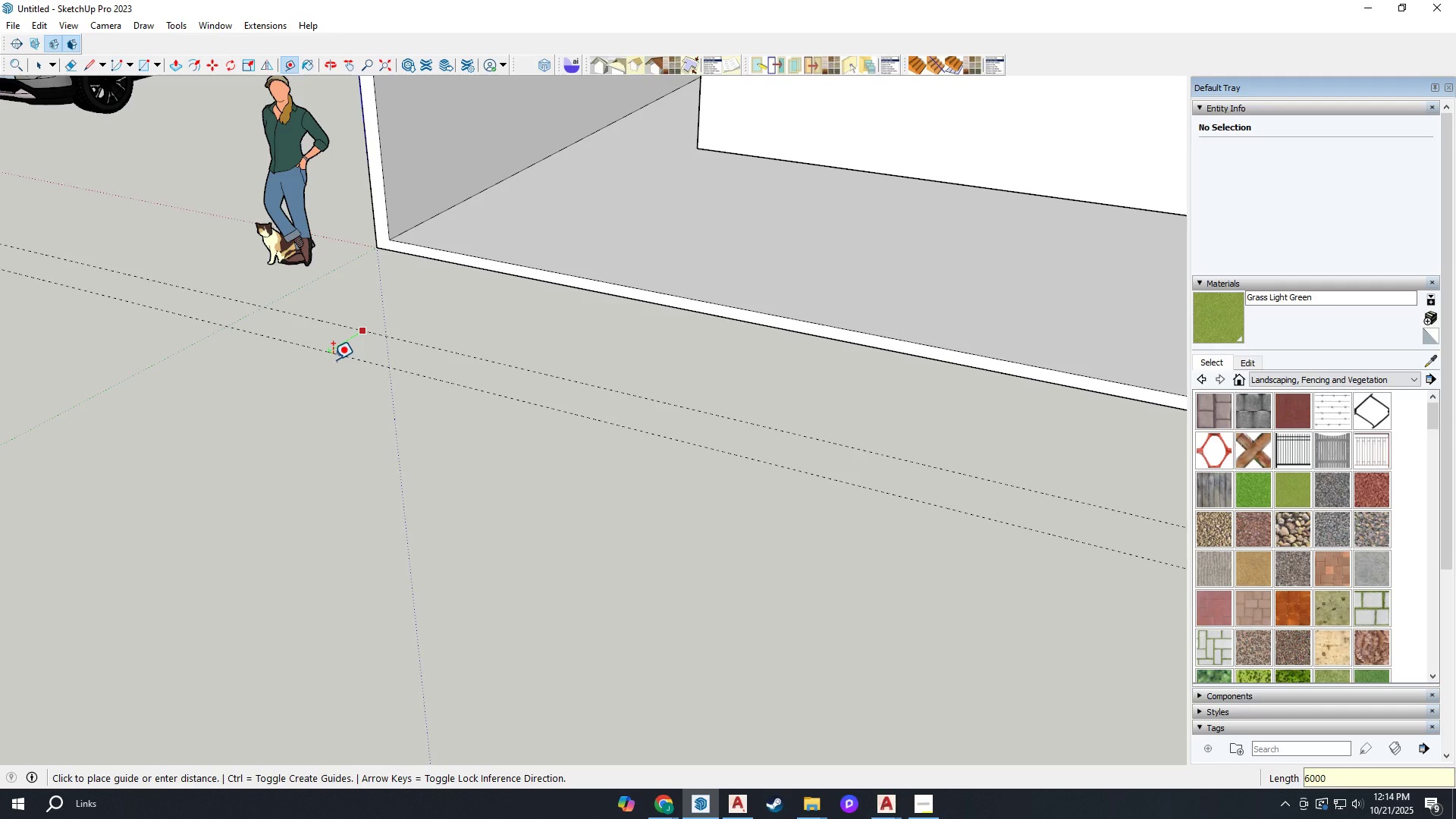 
key(Enter)
 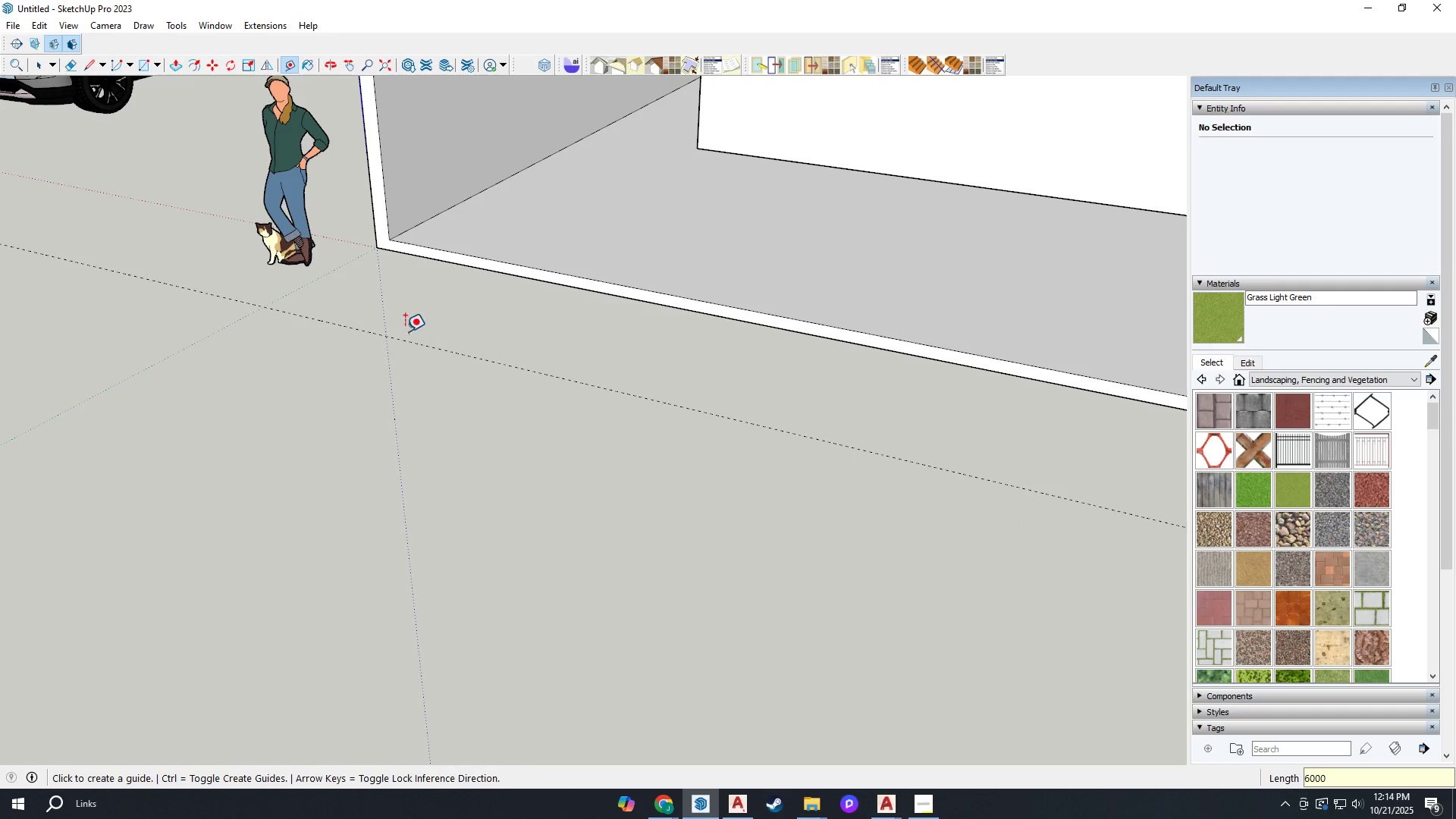 
scroll: coordinate [569, 366], scroll_direction: down, amount: 18.0
 